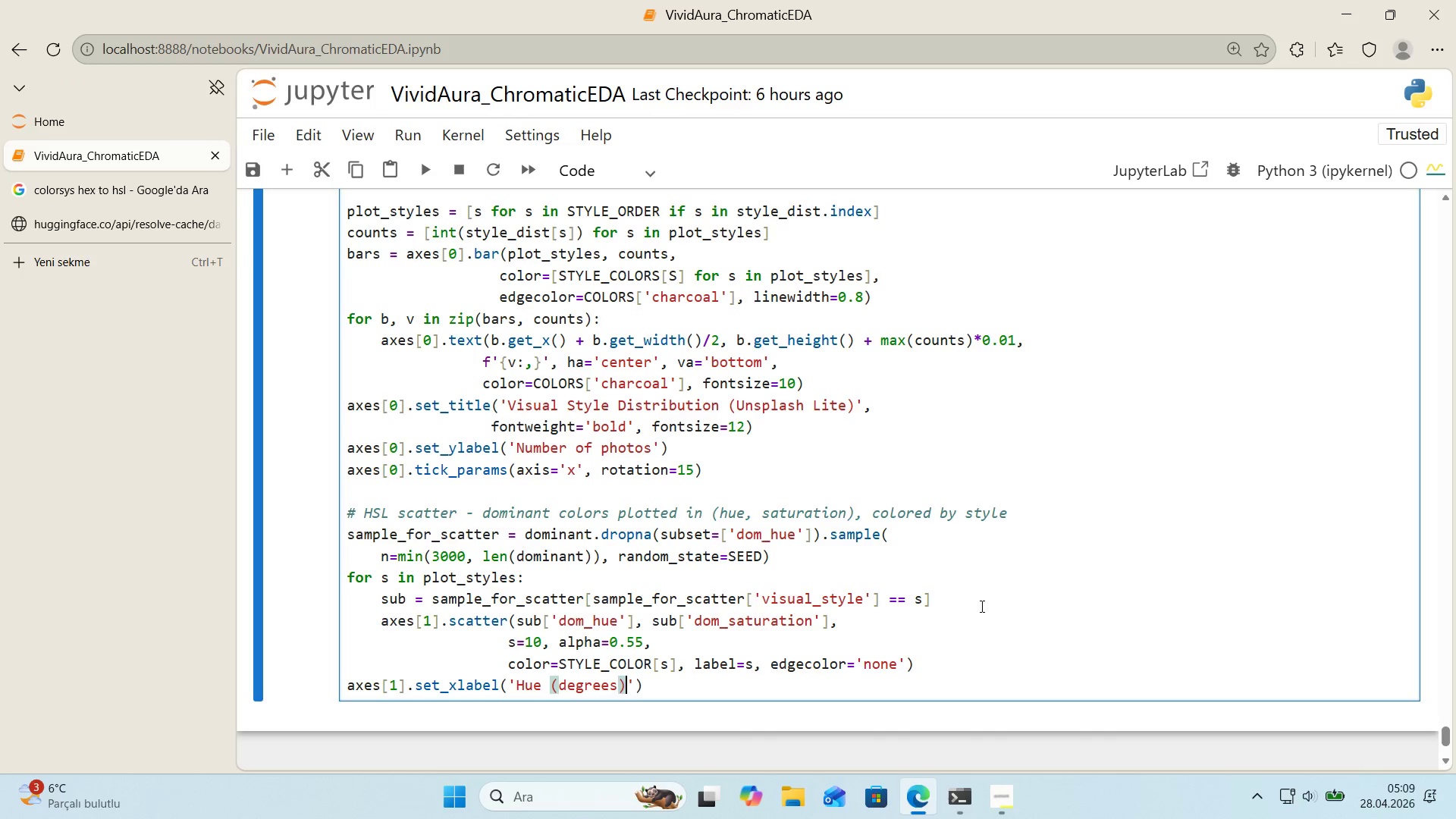 
key(ArrowRight)
 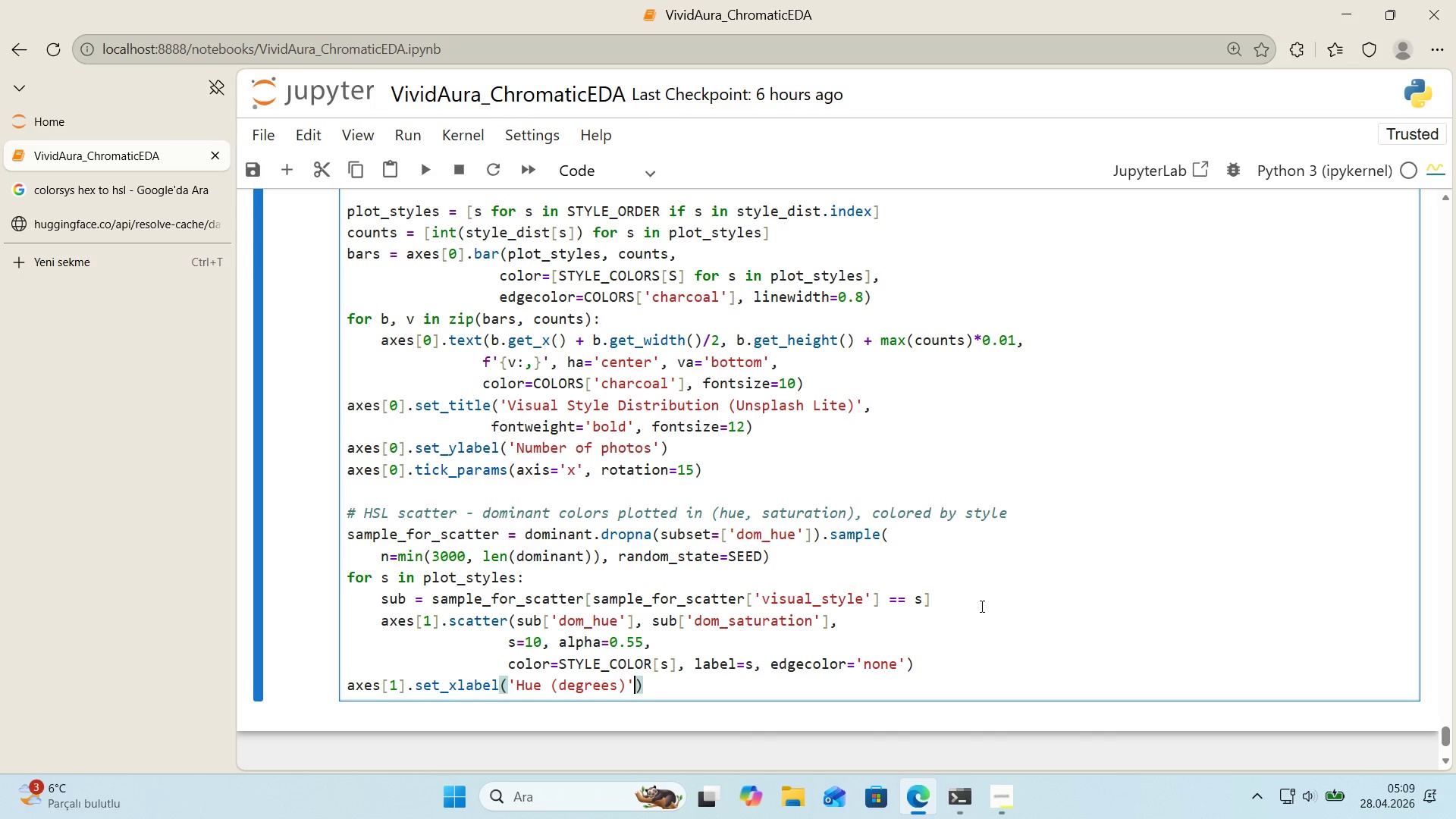 
key(ArrowRight)
 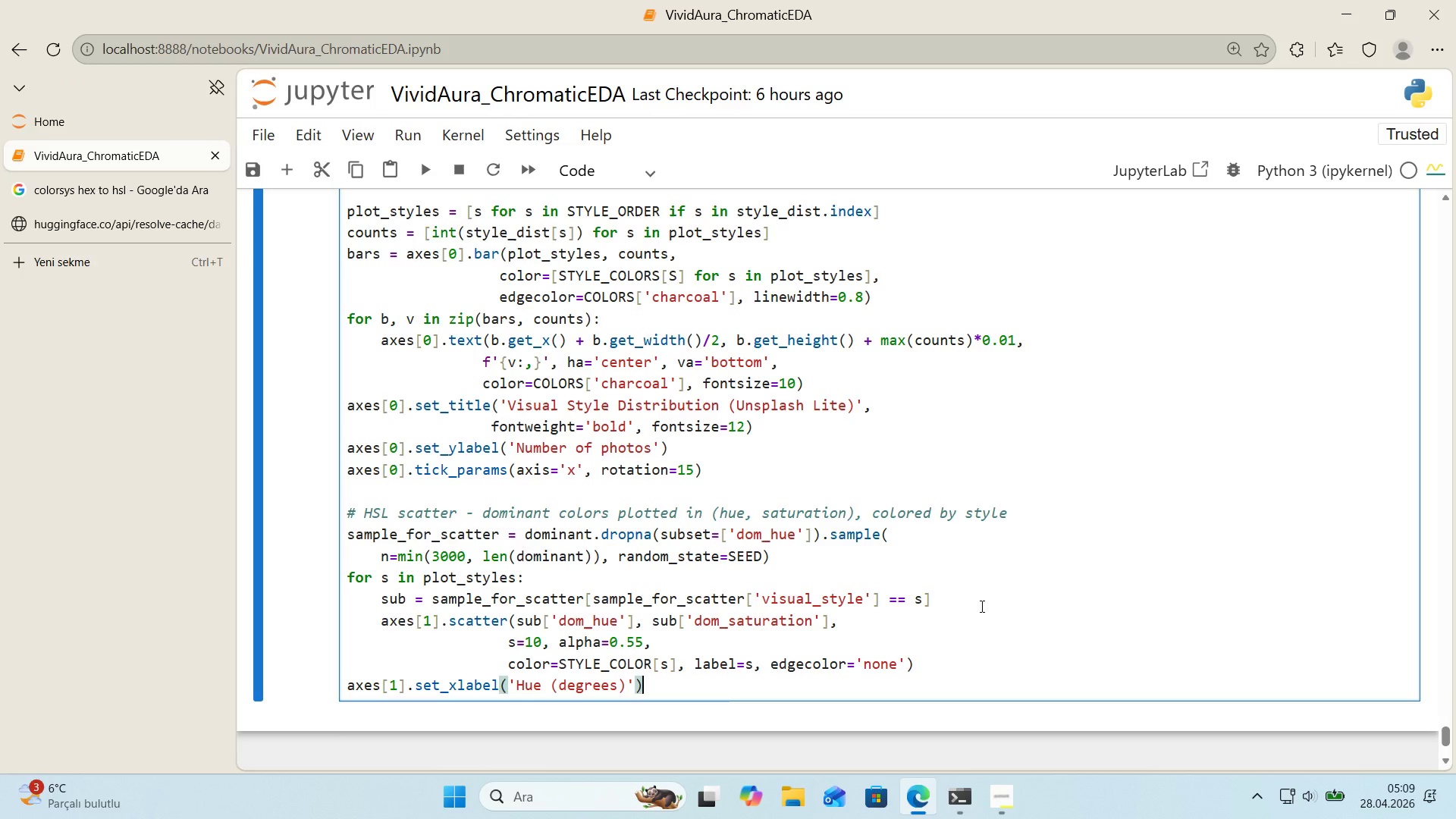 
key(Enter)
 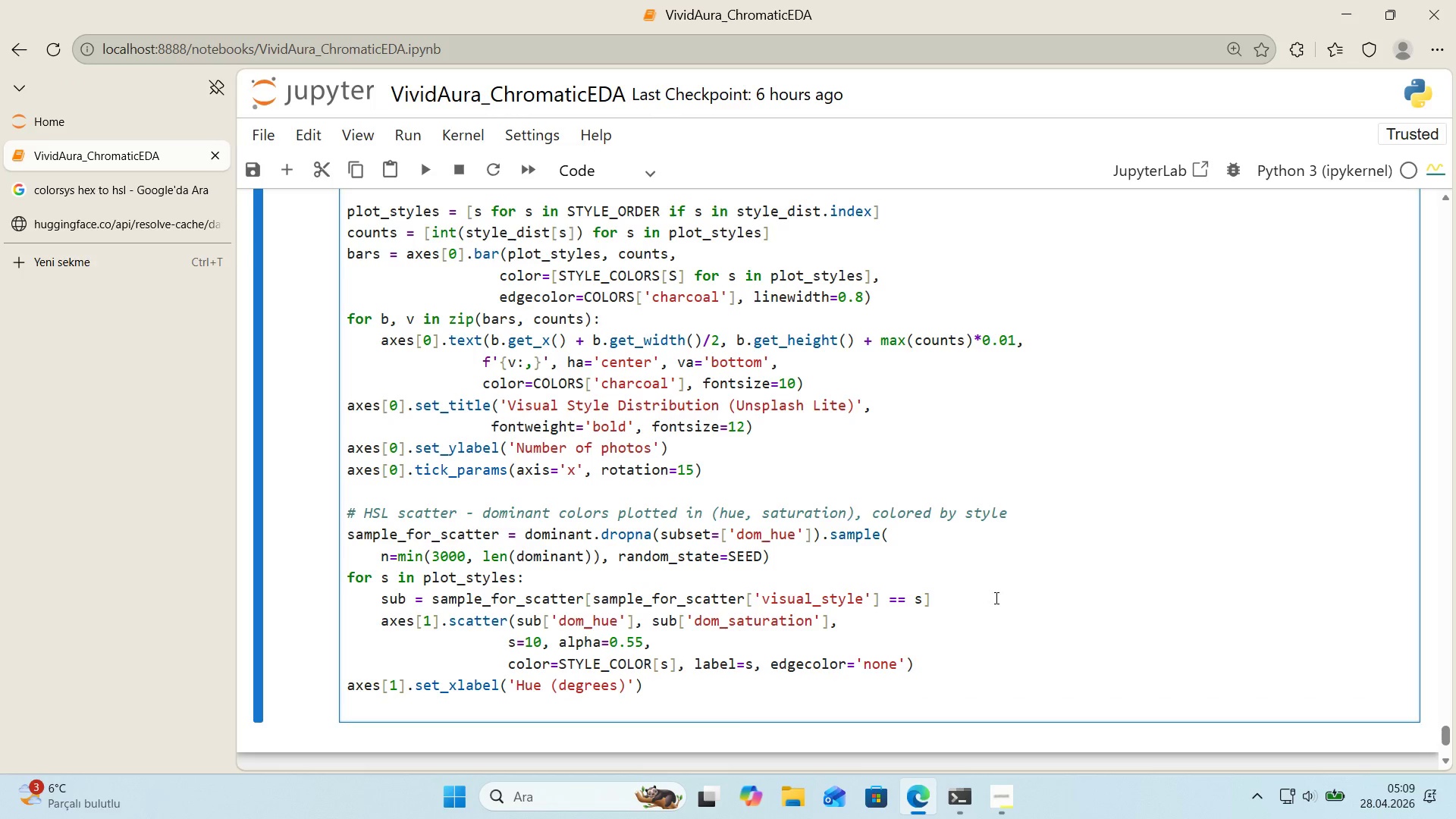 
type(ax)
 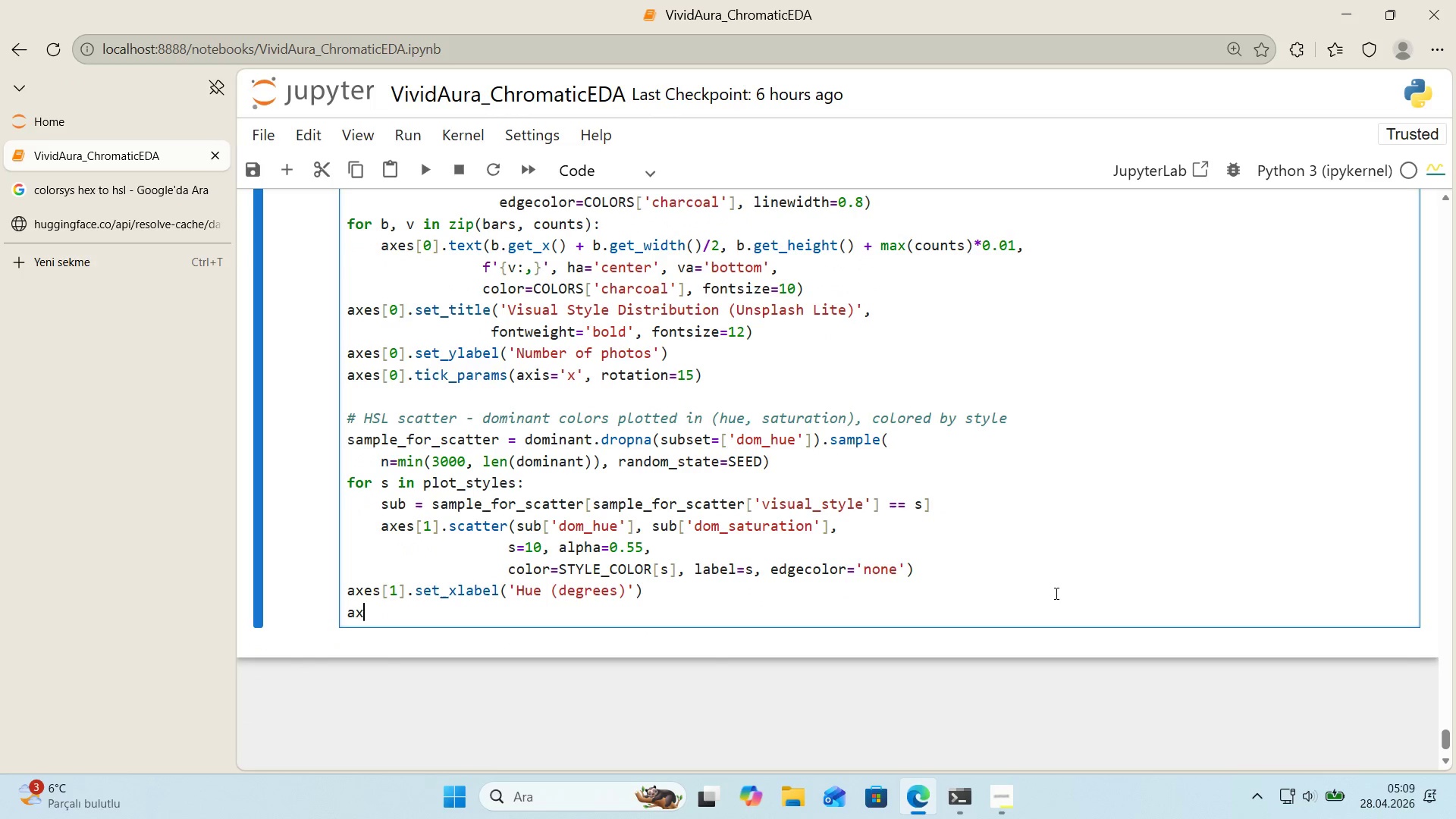 
scroll: coordinate [1001, 595], scroll_direction: down, amount: 1.0
 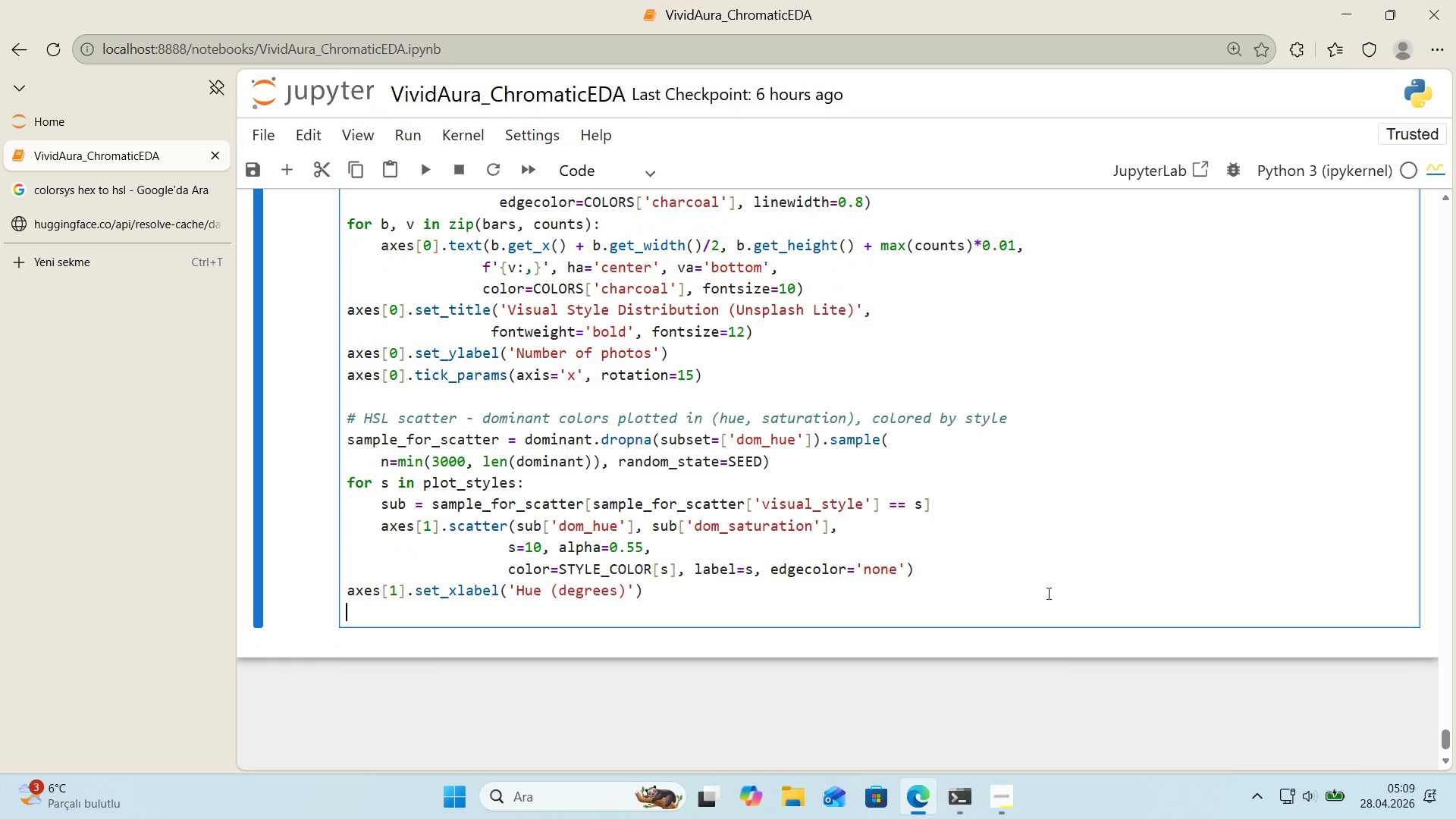 
type(es)
 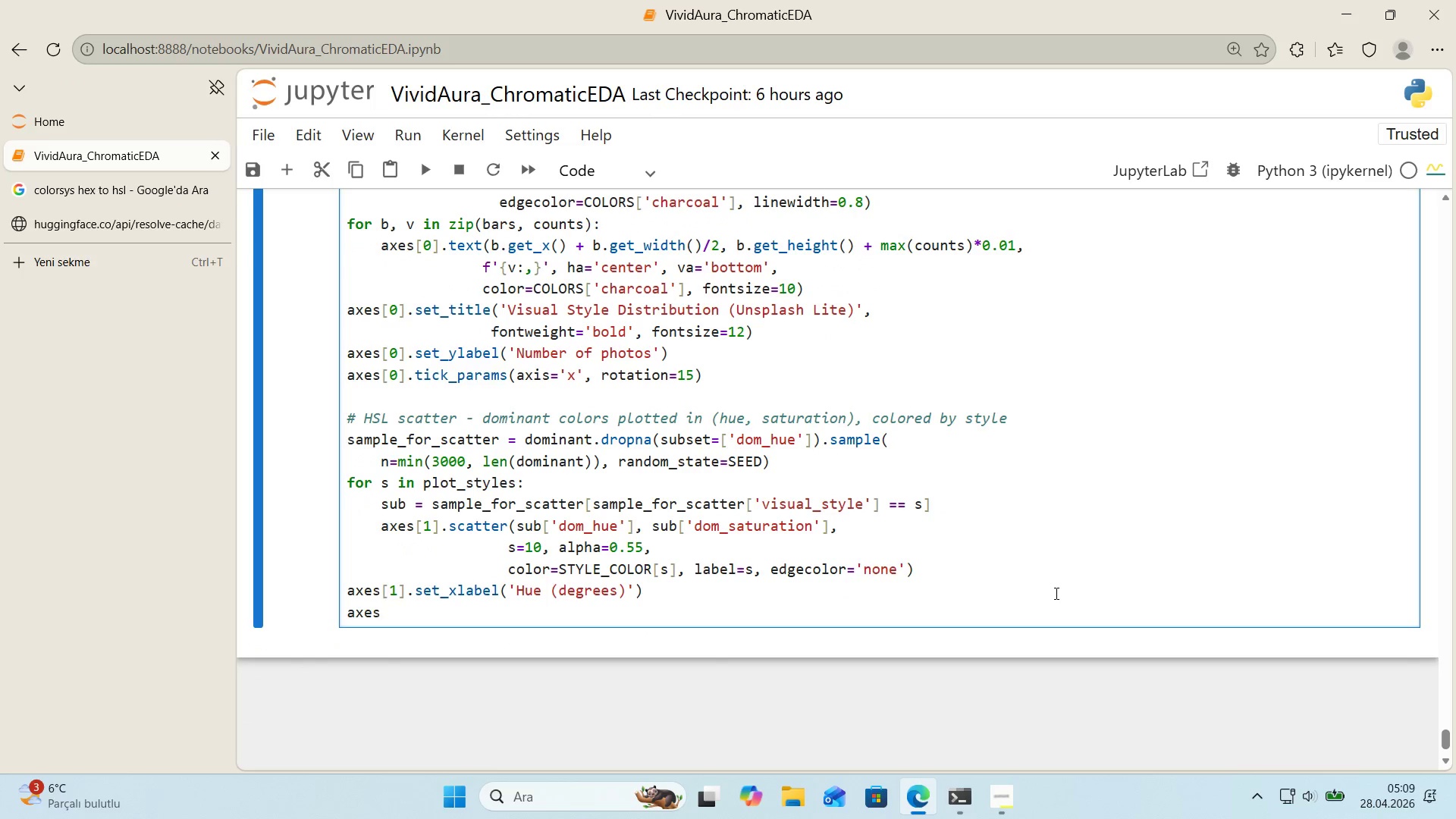 
key(Alt+Control+8)
 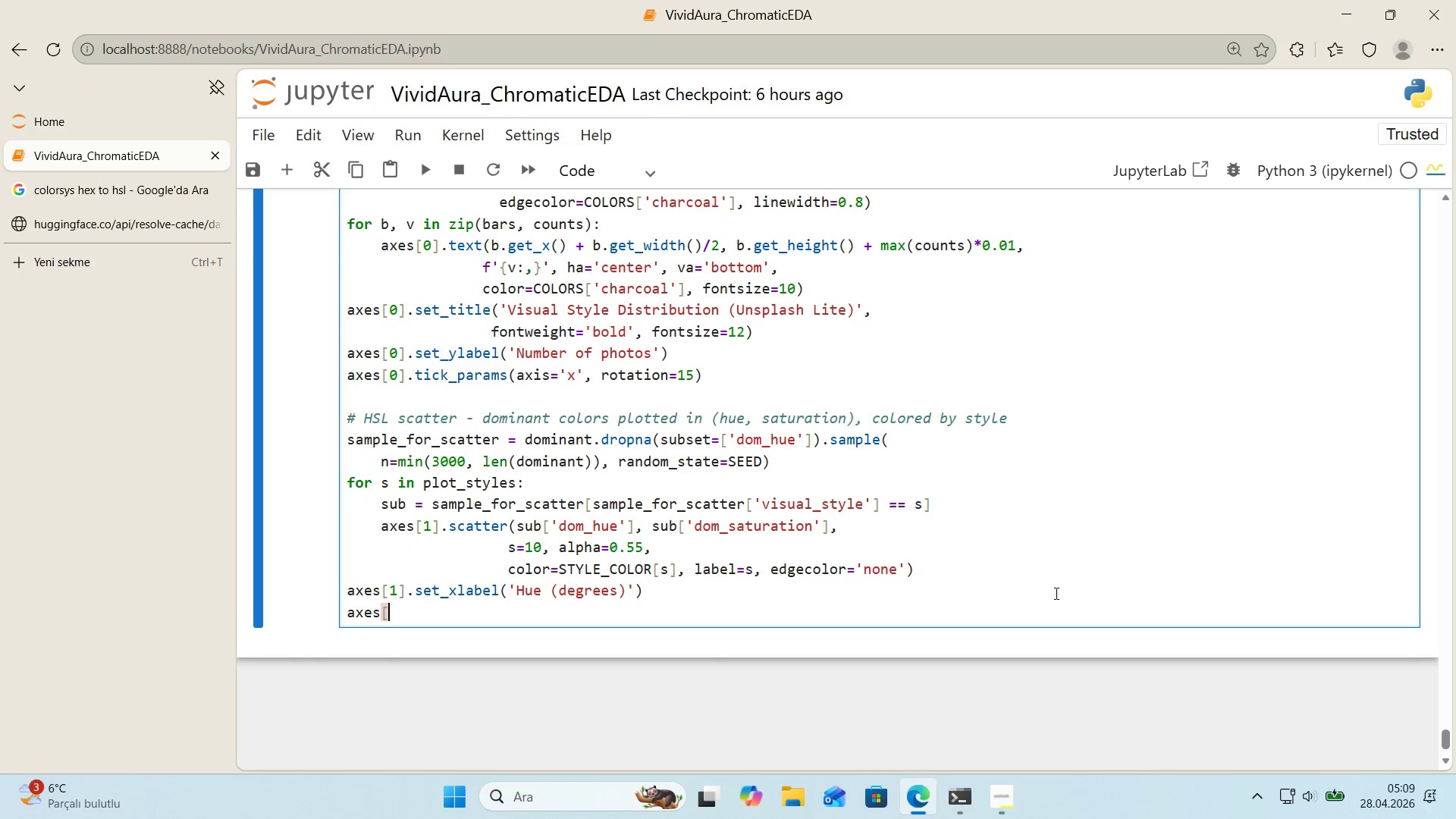 
key(Alt+Control+9)
 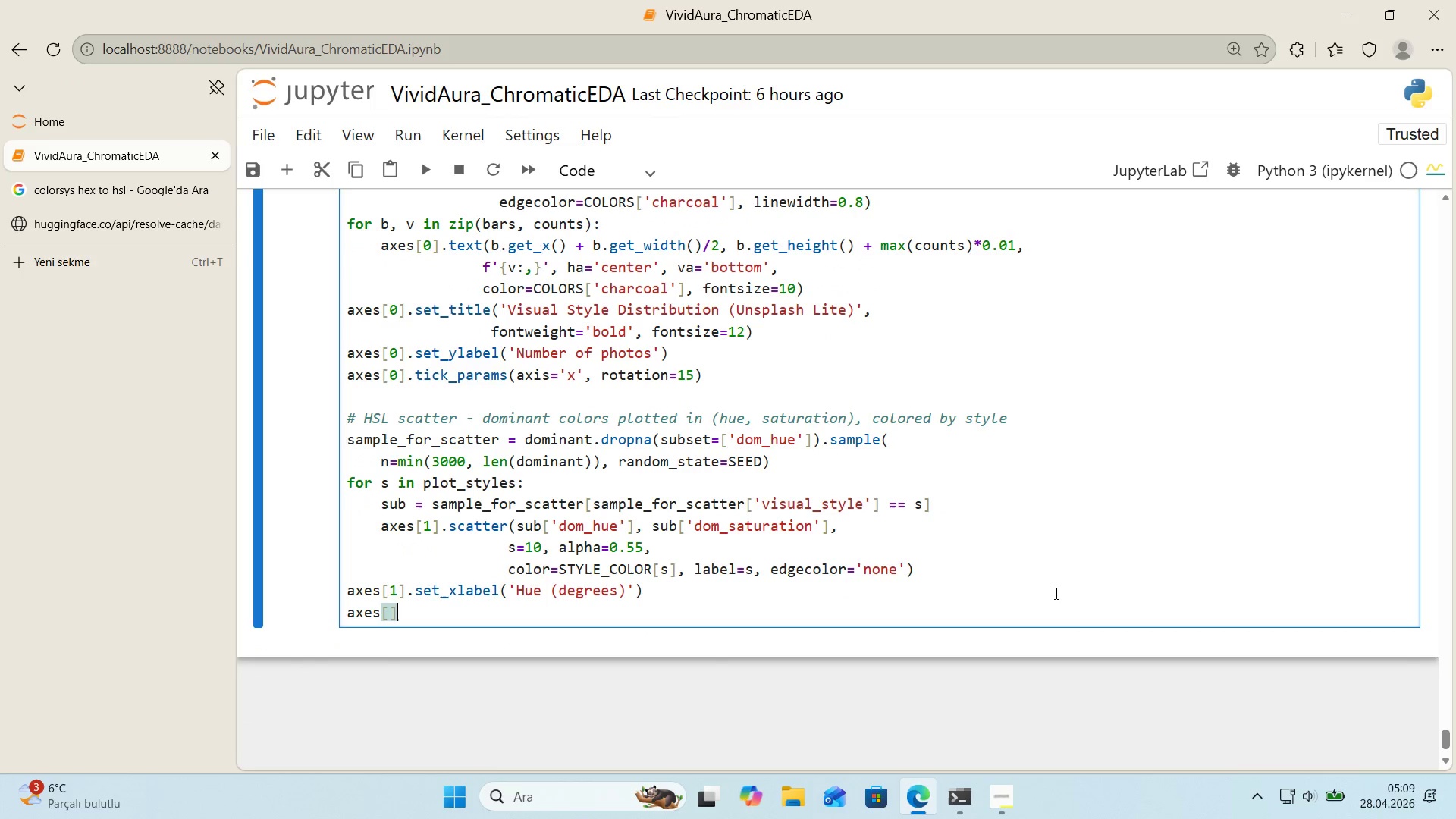 
key(ArrowLeft)
 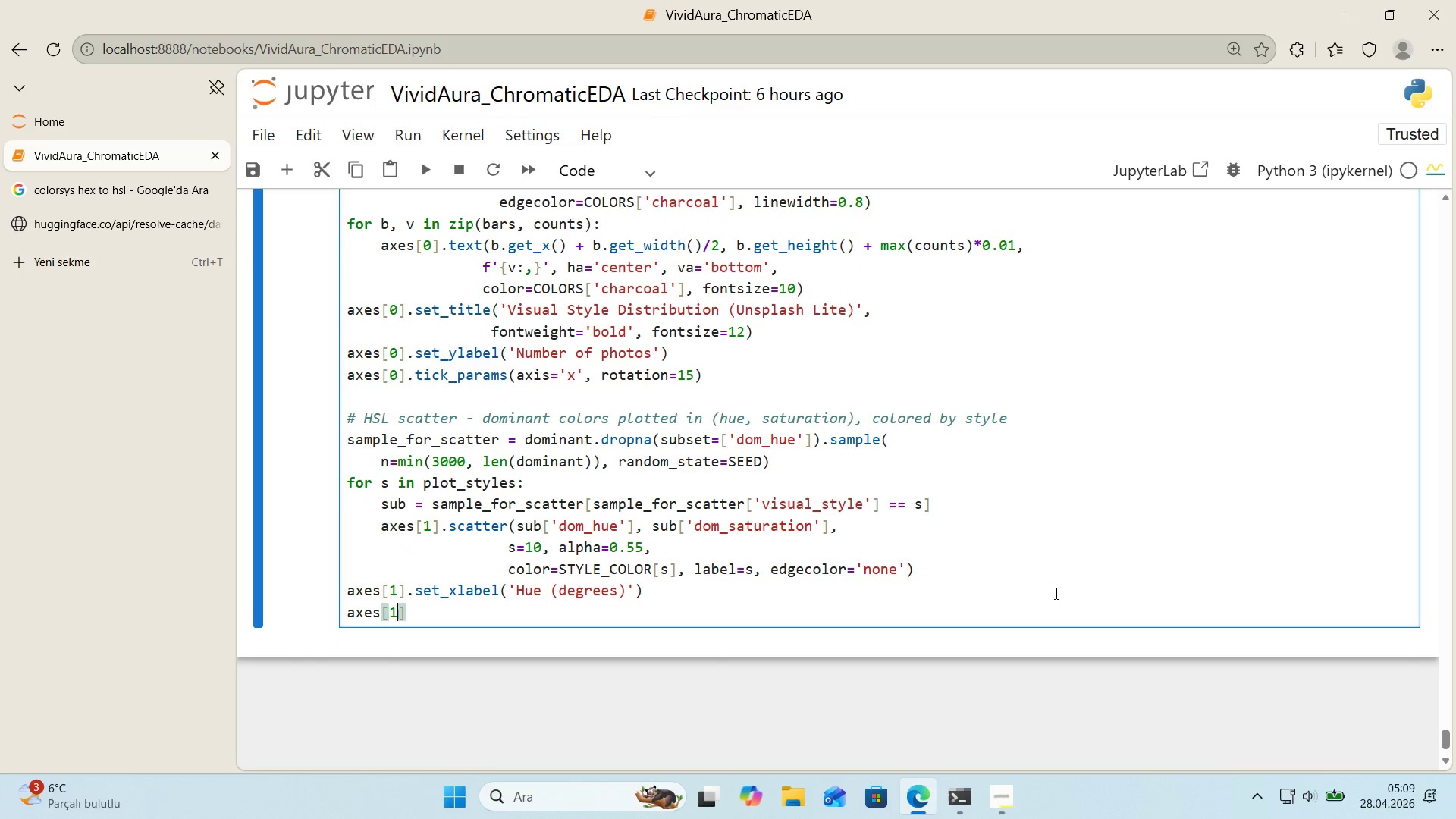 
key(1)
 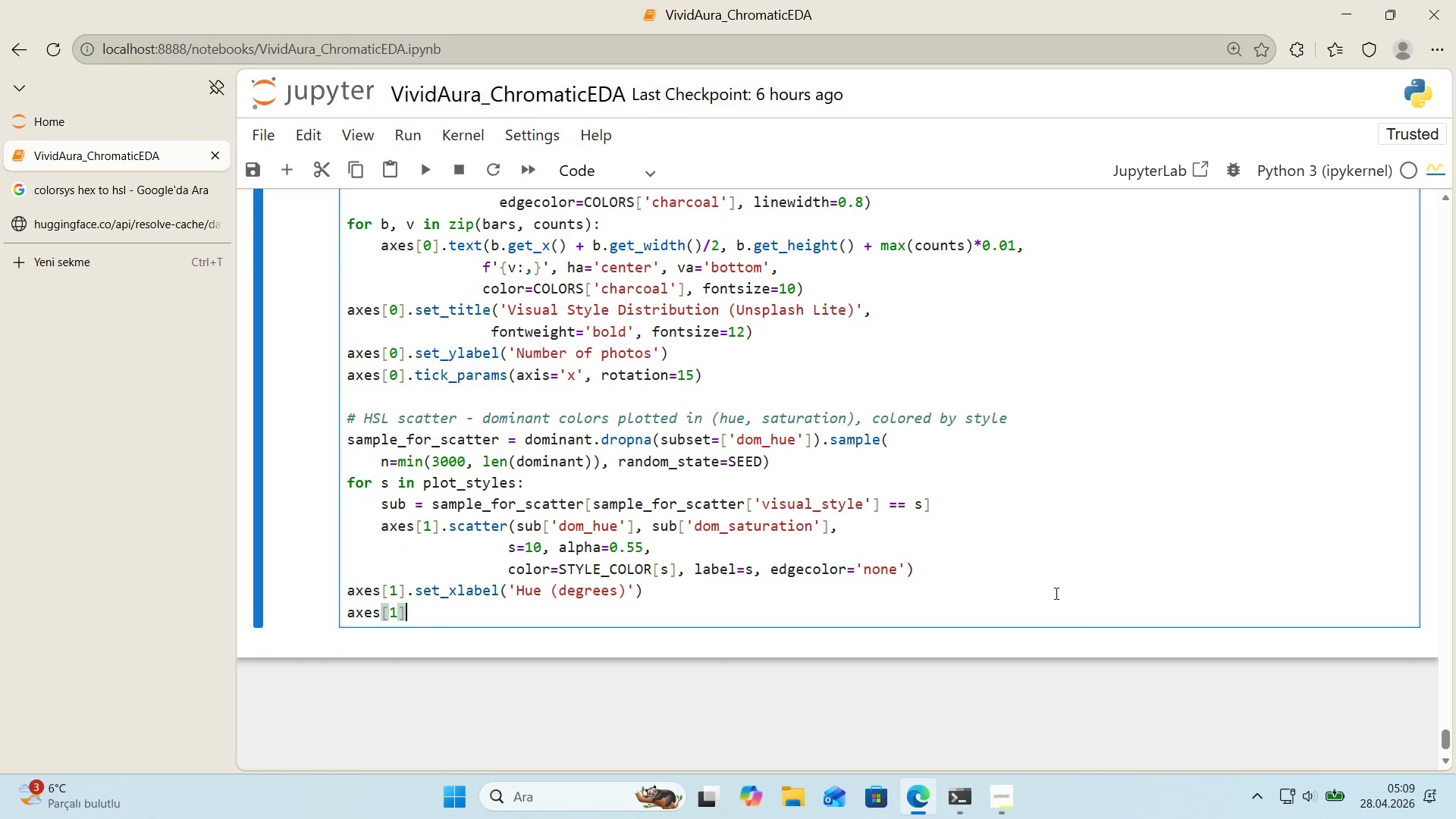 
key(ArrowRight)
 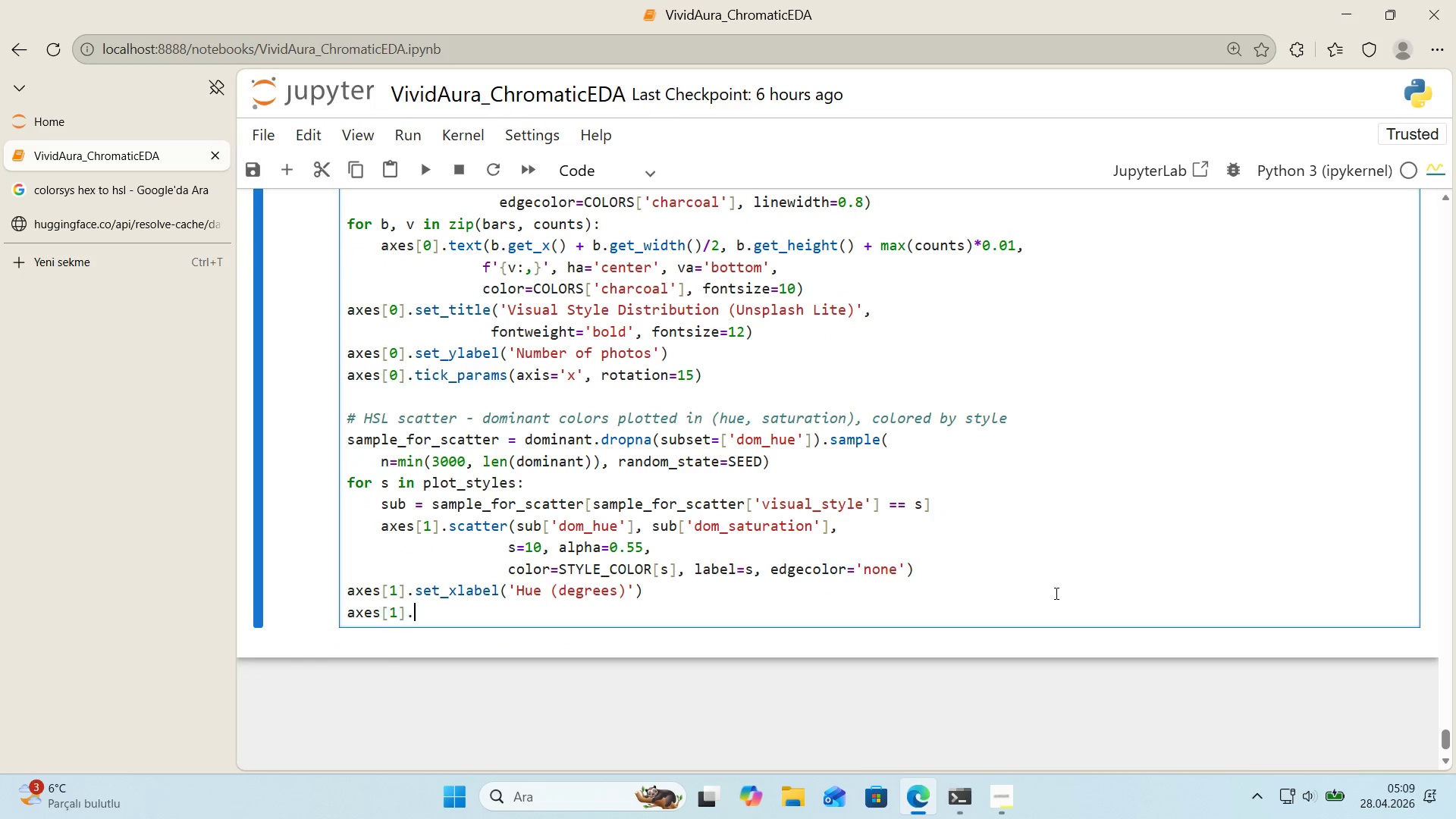 
type(.set_ylabbel)
key(Backspace)
key(Backspace)
key(Backspace)
type(el*()
 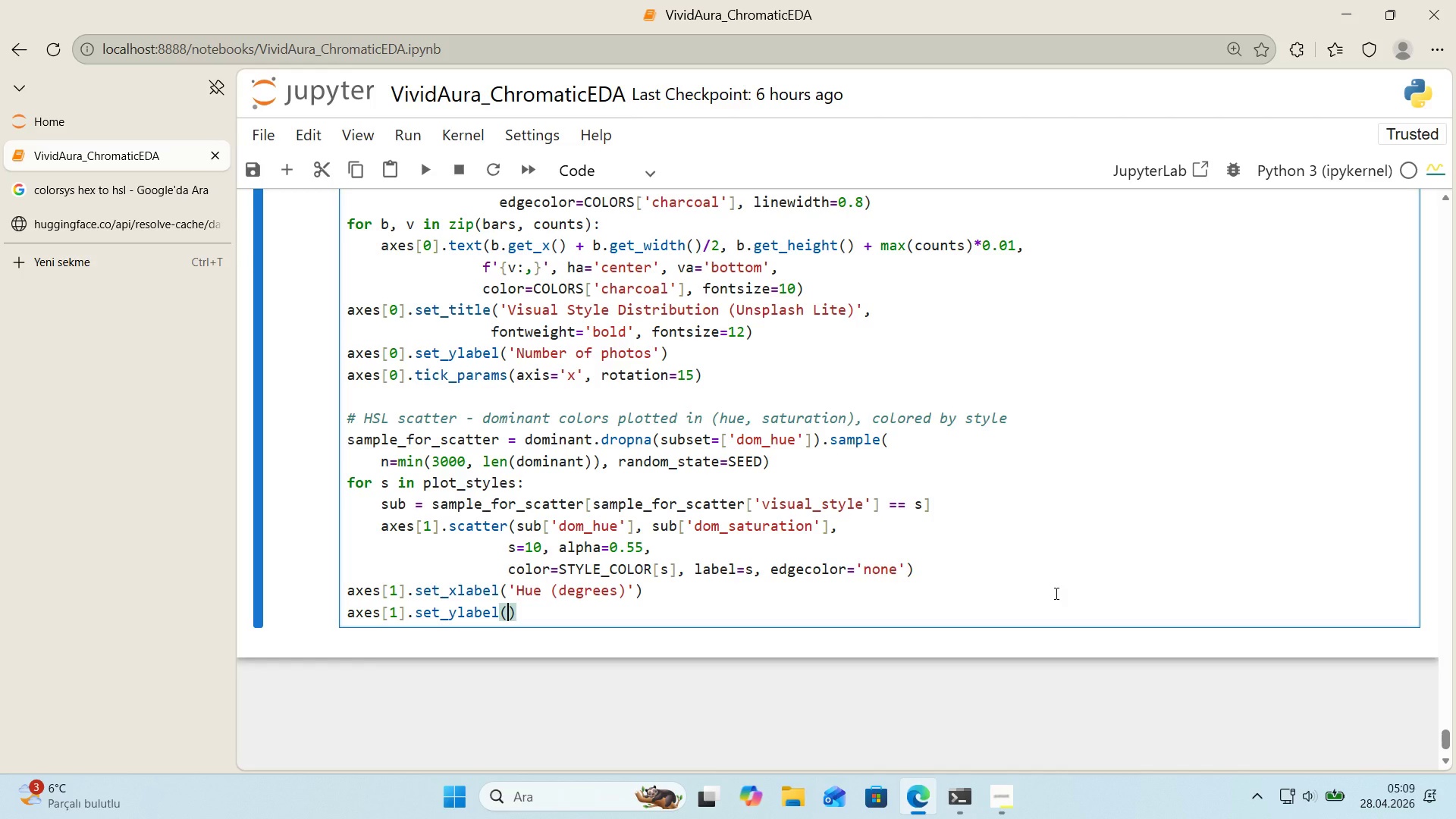 
 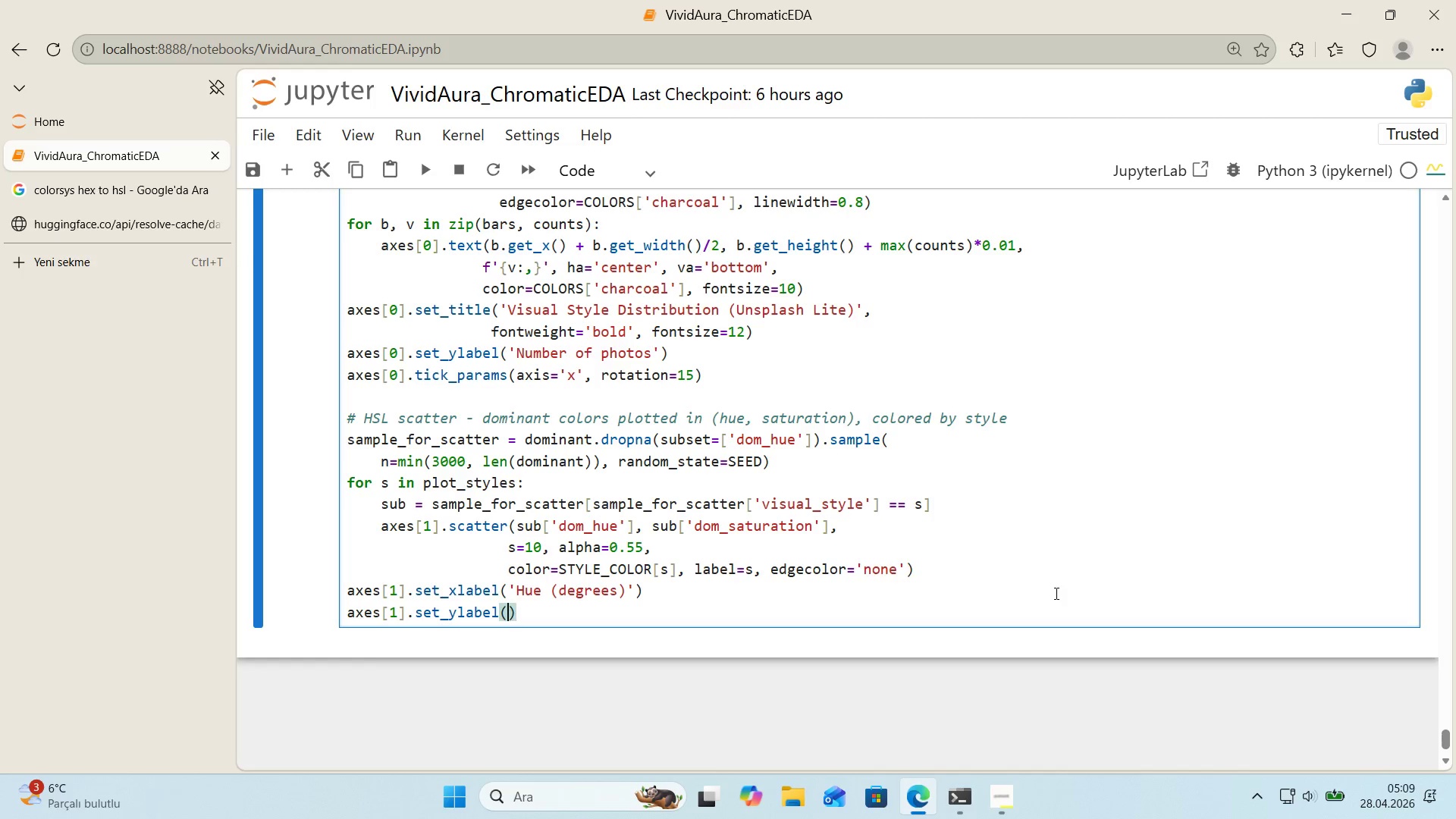 
key(ArrowLeft)
 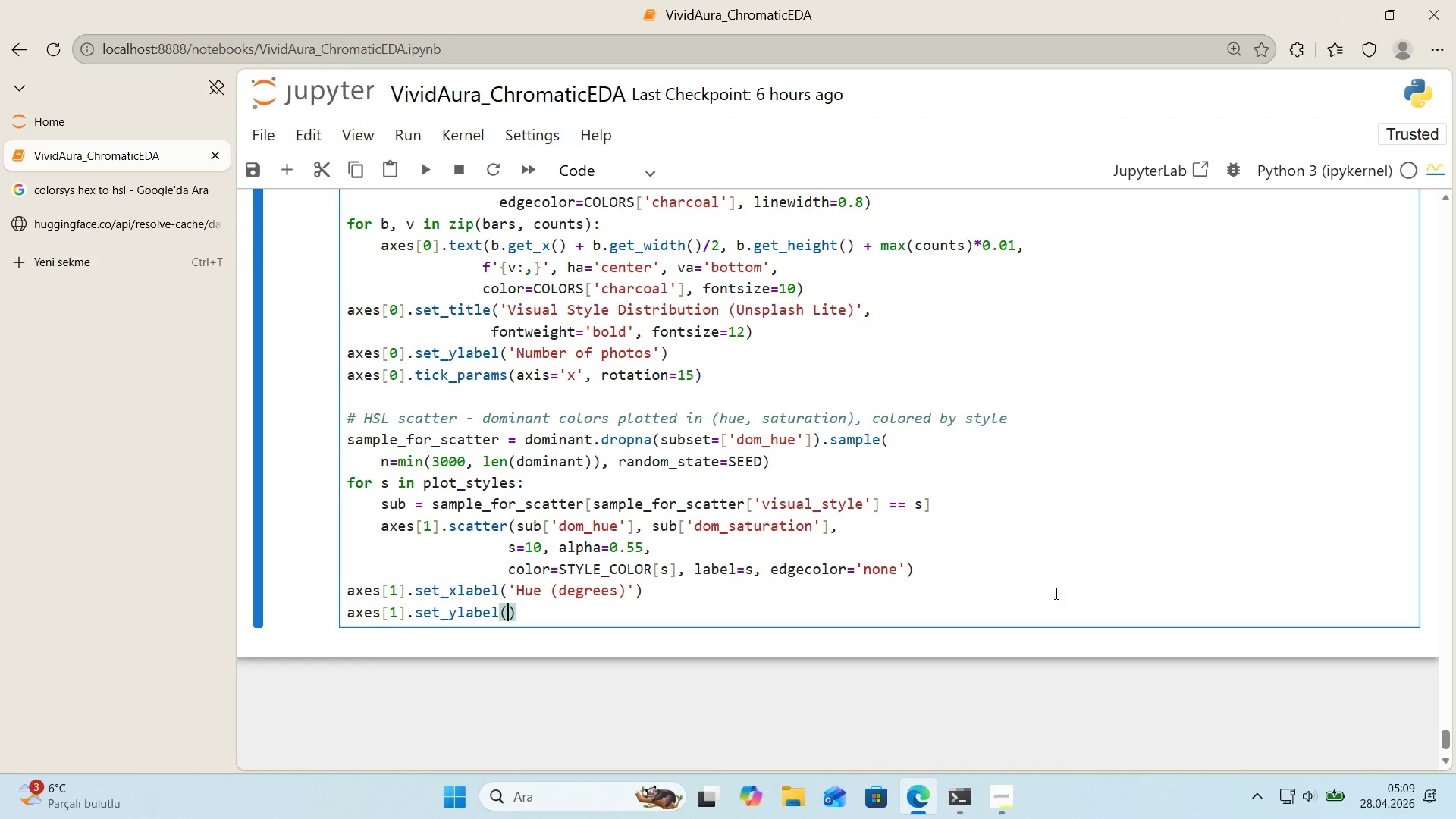 
type(@@)
 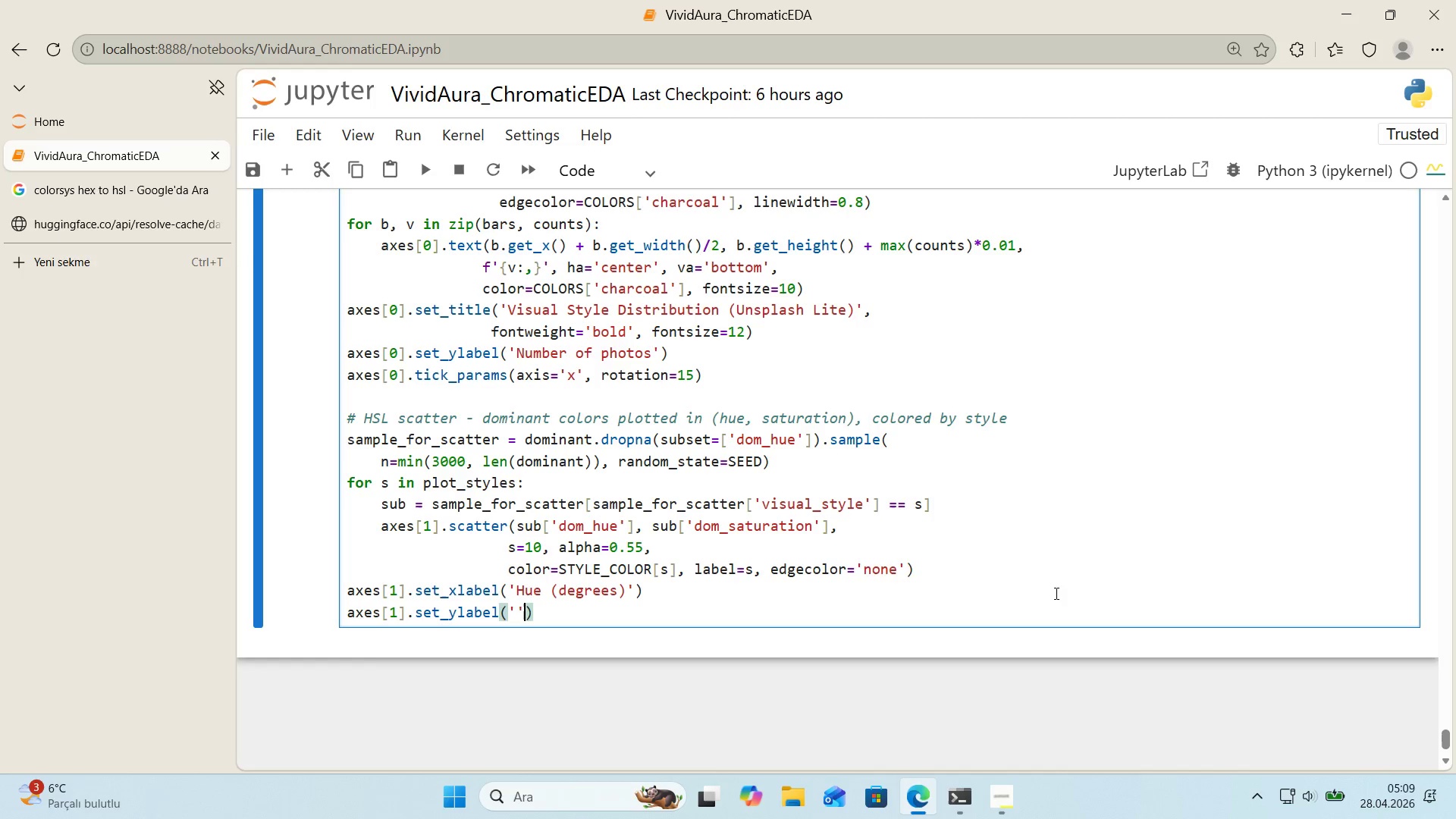 
key(ArrowLeft)
 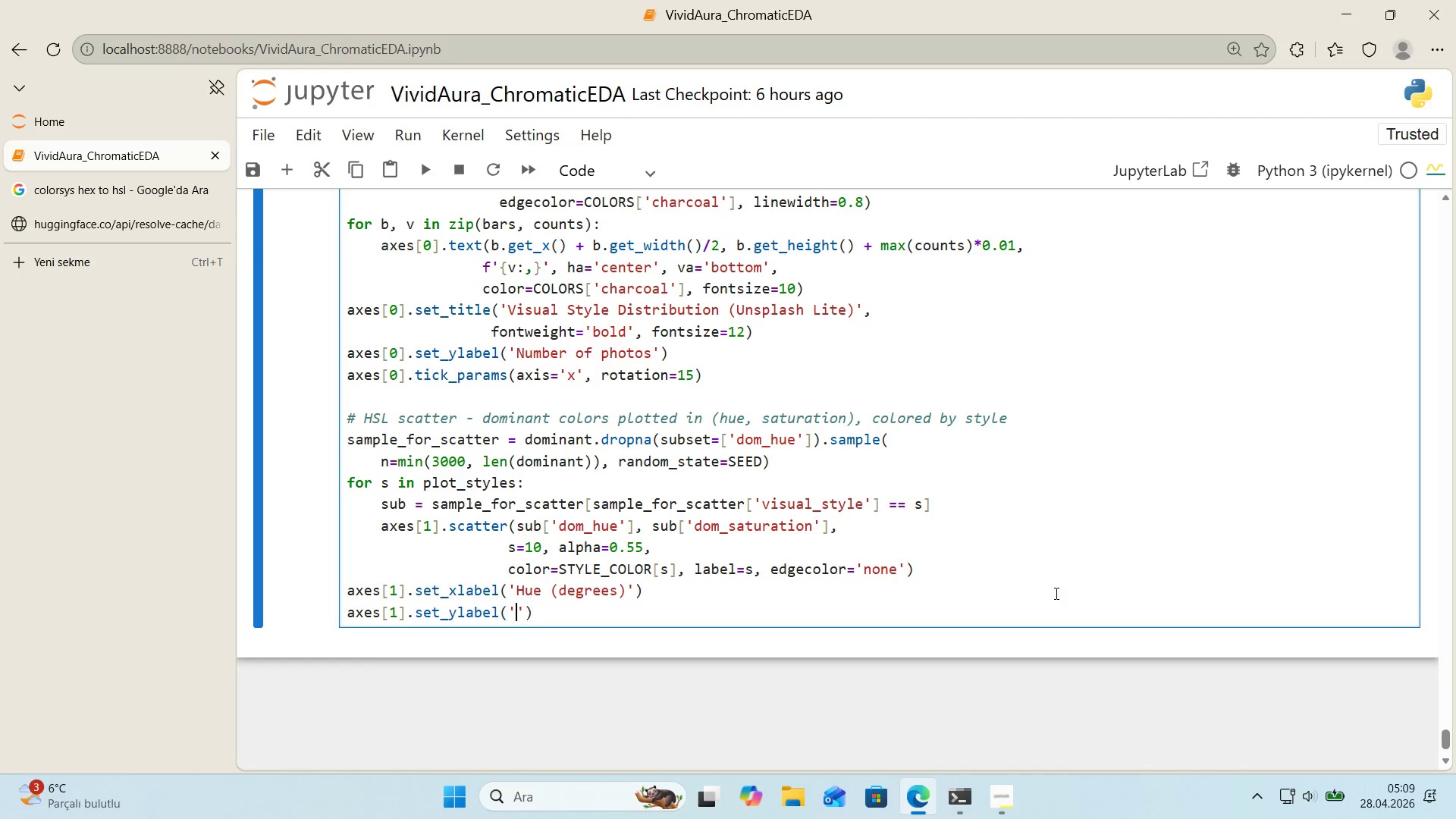 
type(Saturat'on)
 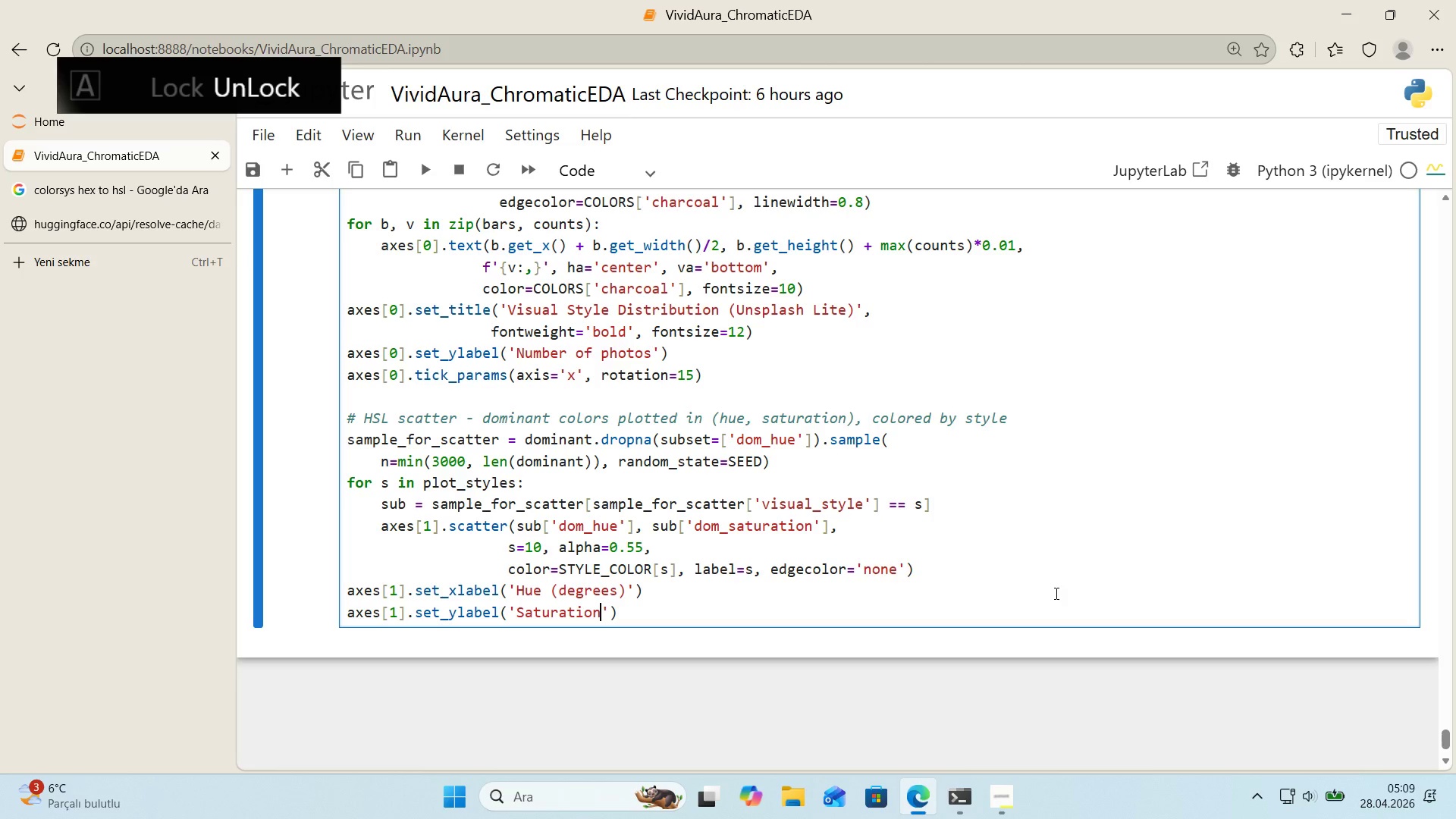 
key(ArrowRight)
 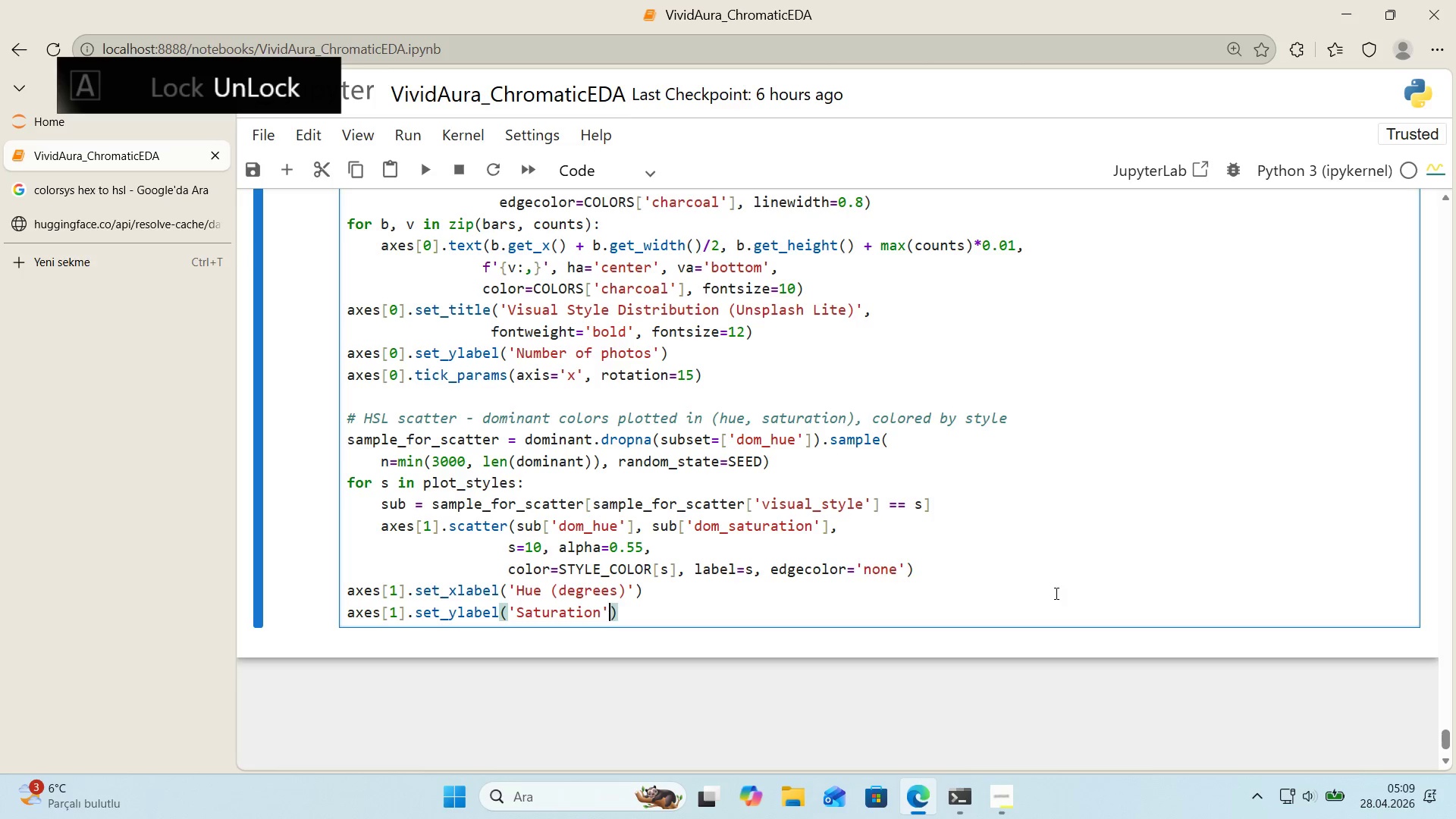 
key(ArrowRight)
 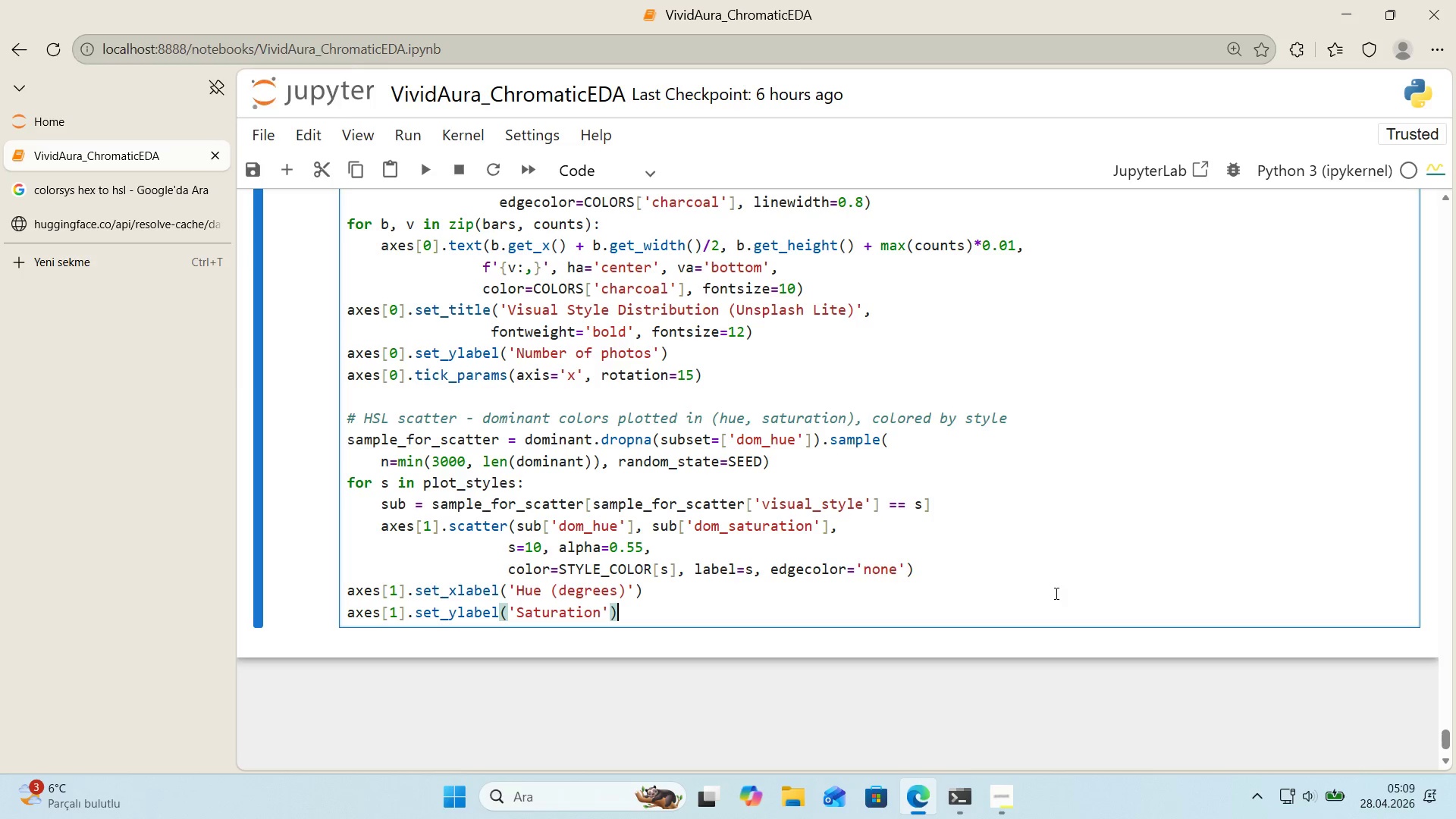 
key(Enter)
 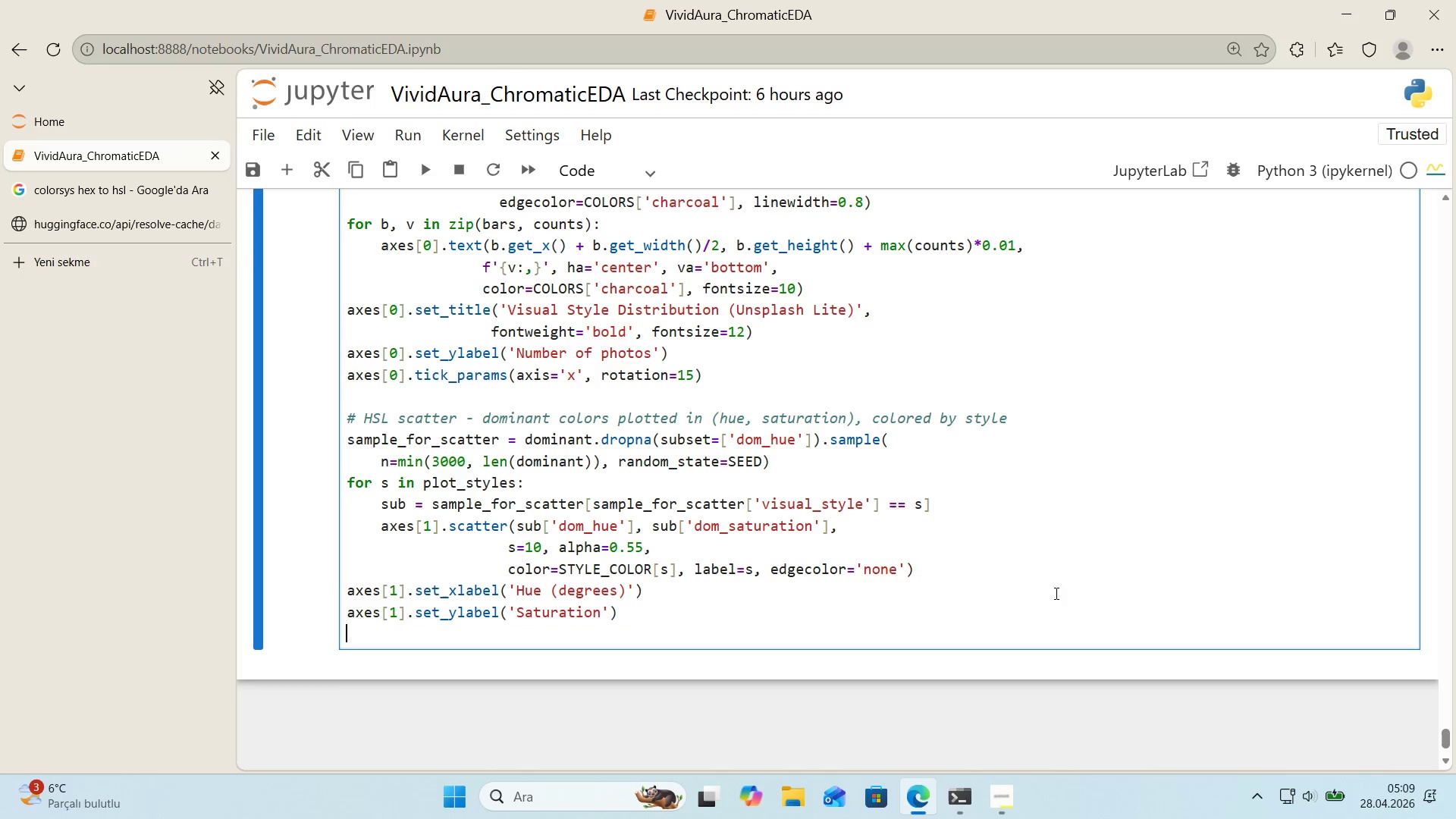 
type(axes)
 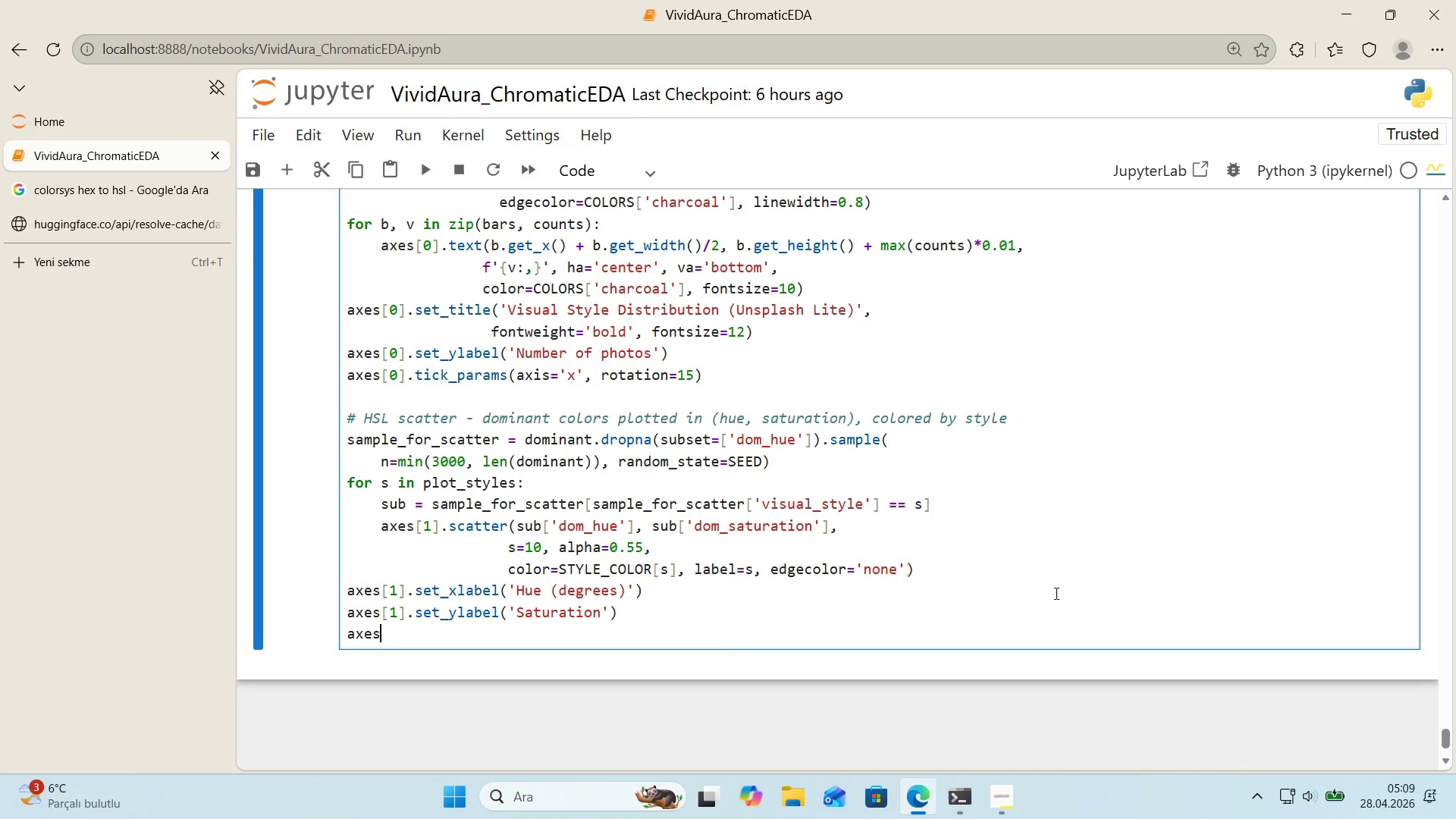 
key(Alt+Control+8)
 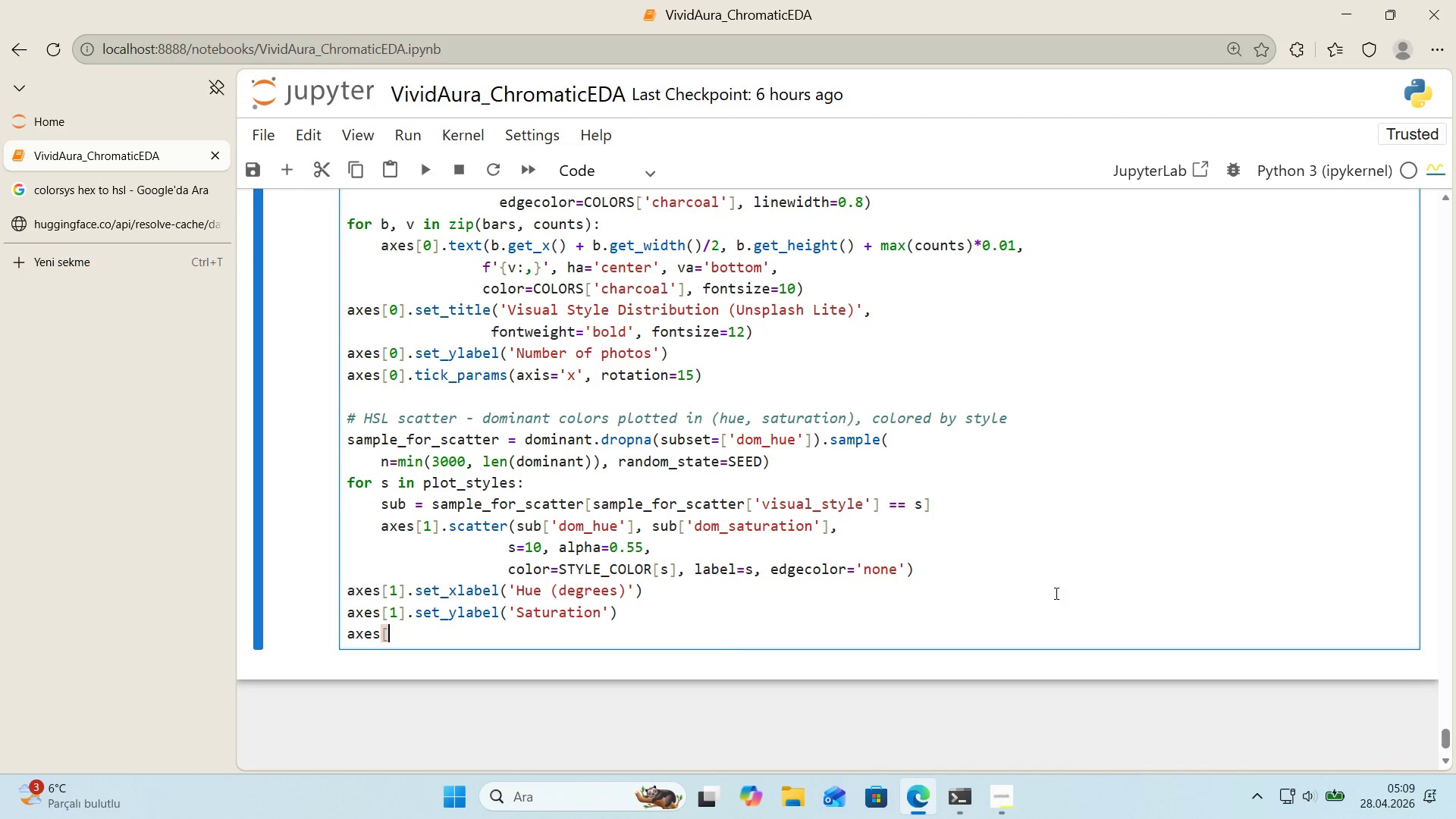 
key(Alt+Control+9)
 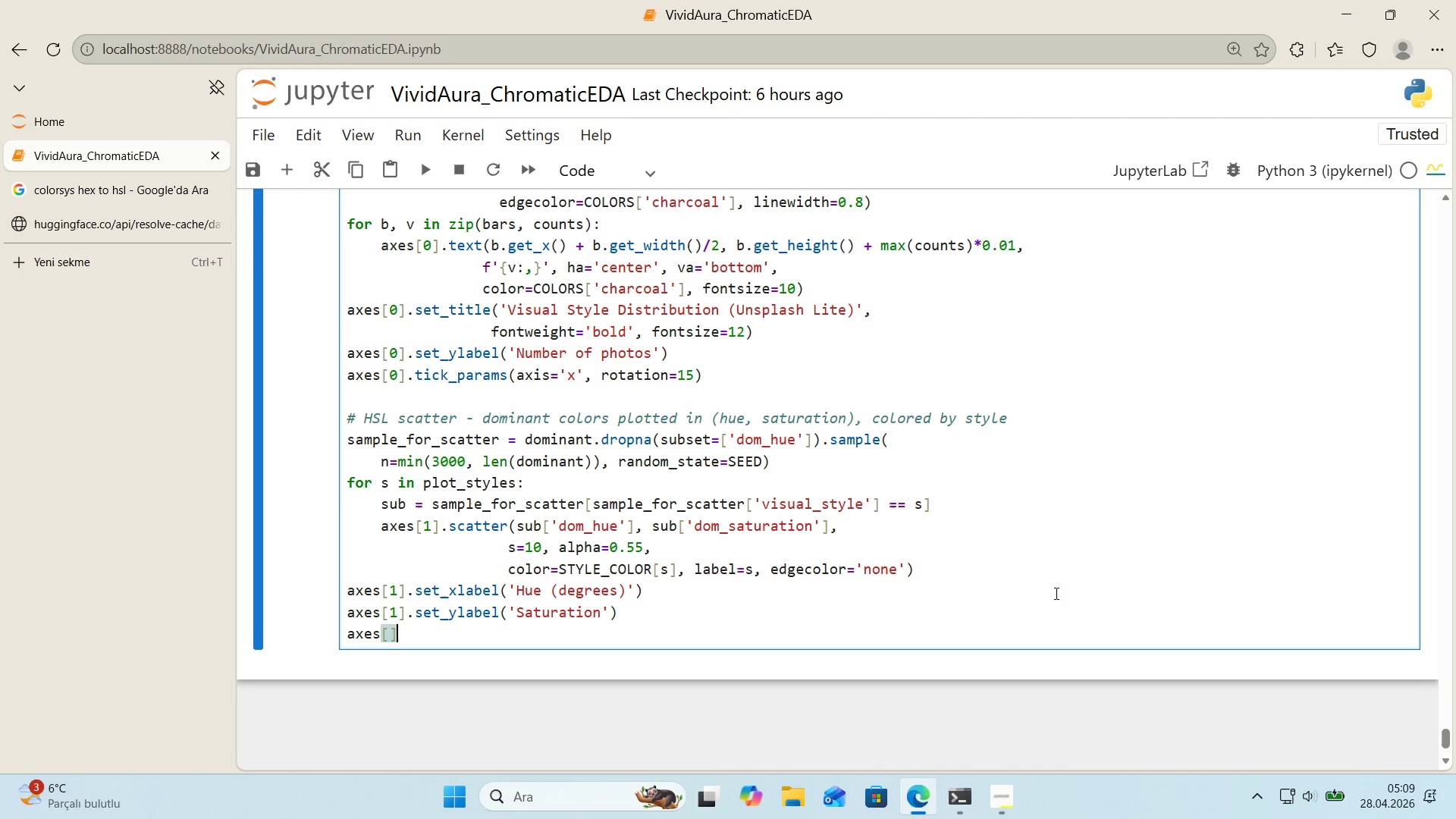 
key(ArrowLeft)
 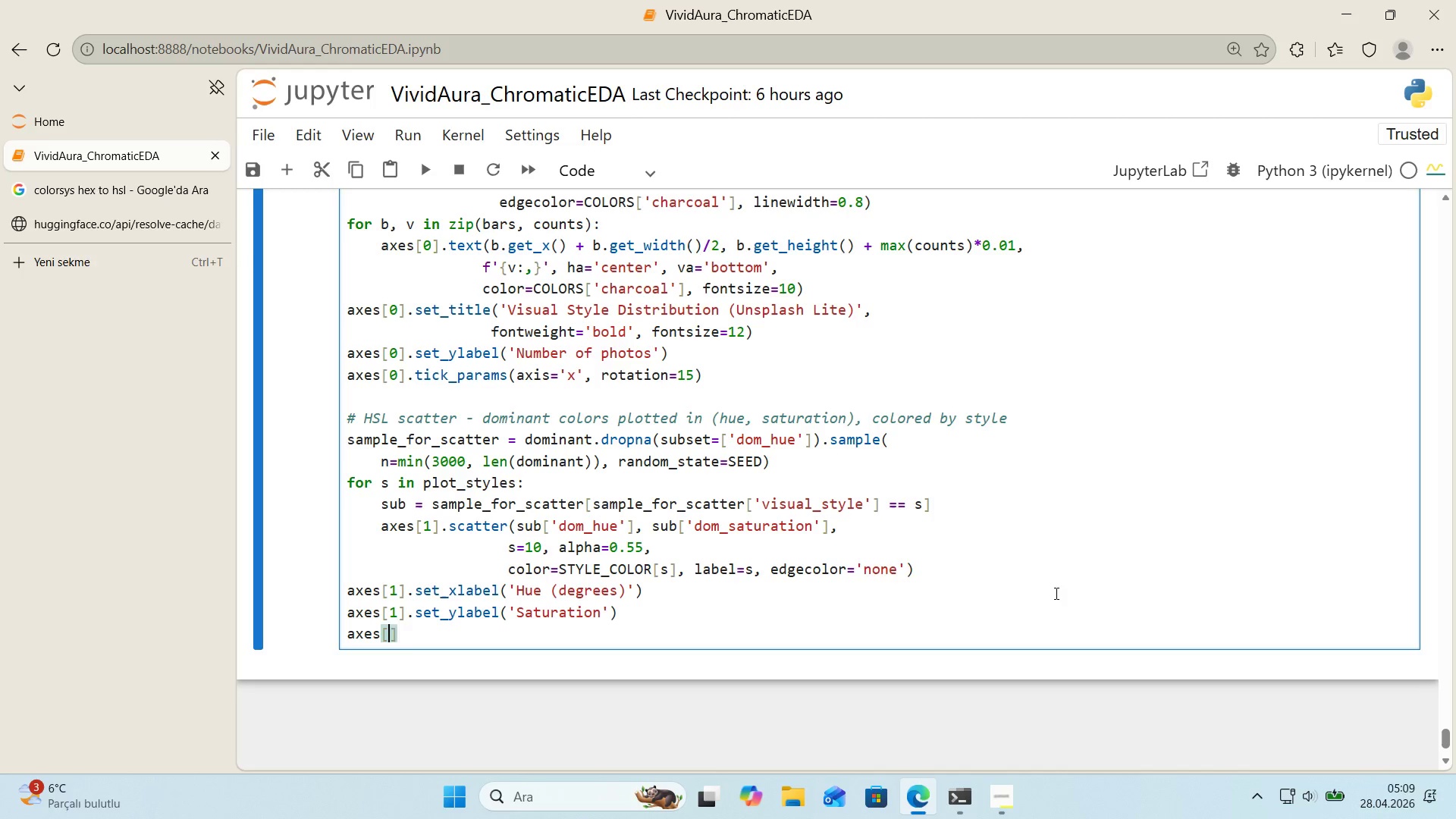 
key(1)
 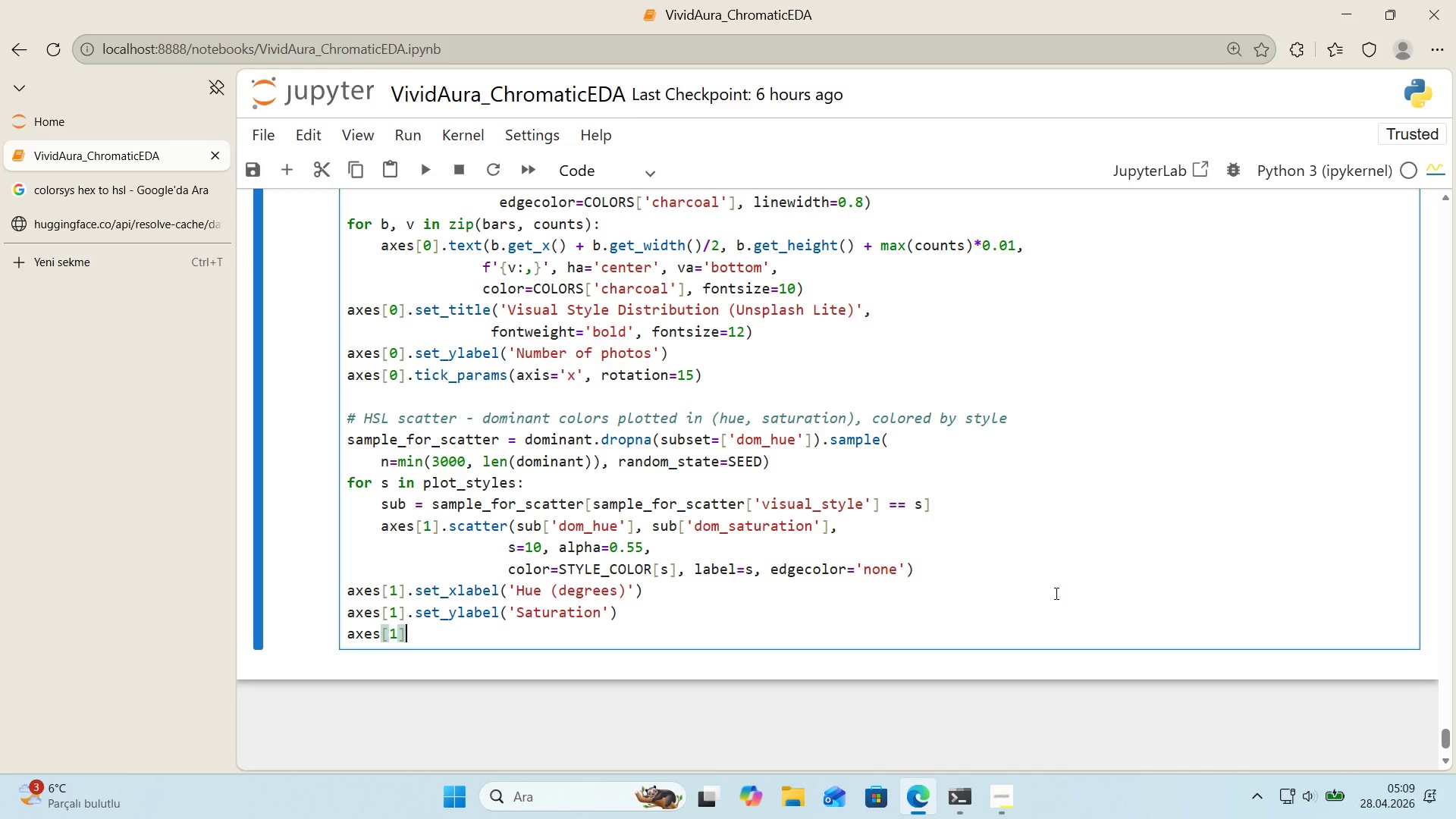 
key(ArrowRight)
 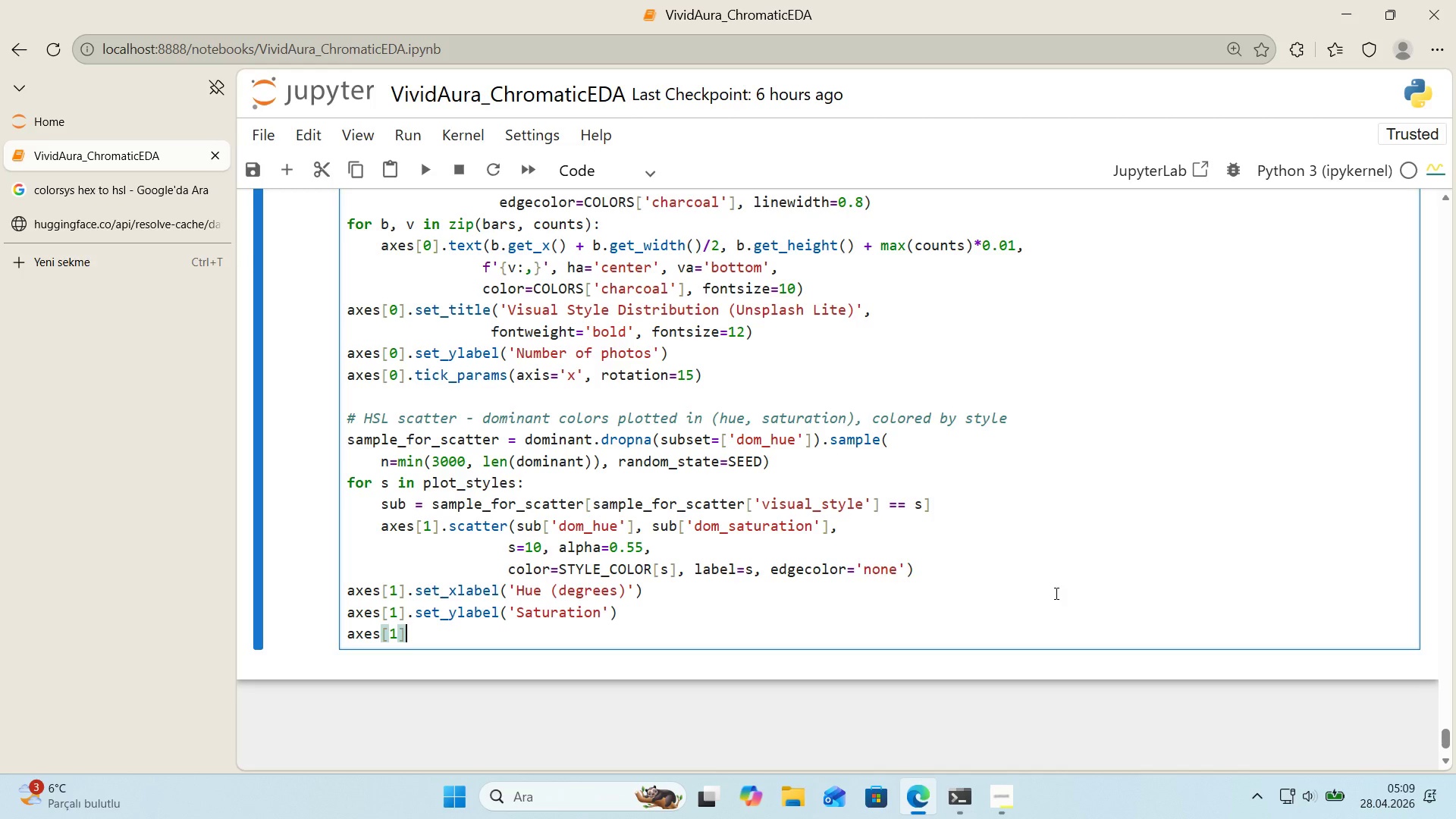 
type(\set)
key(Backspace)
key(Backspace)
key(Backspace)
key(Backspace)
type(.set_xl'm*()
 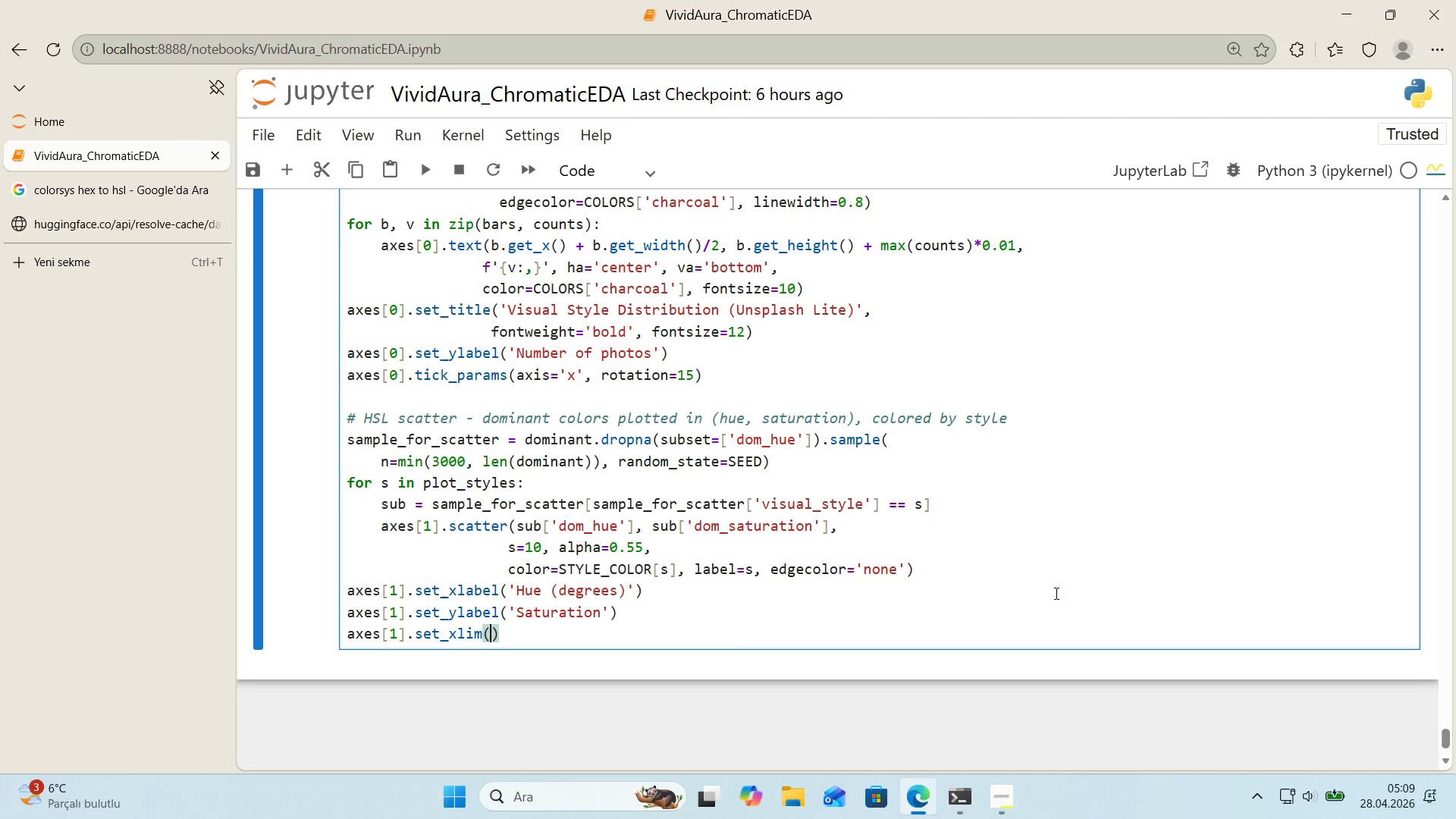 
 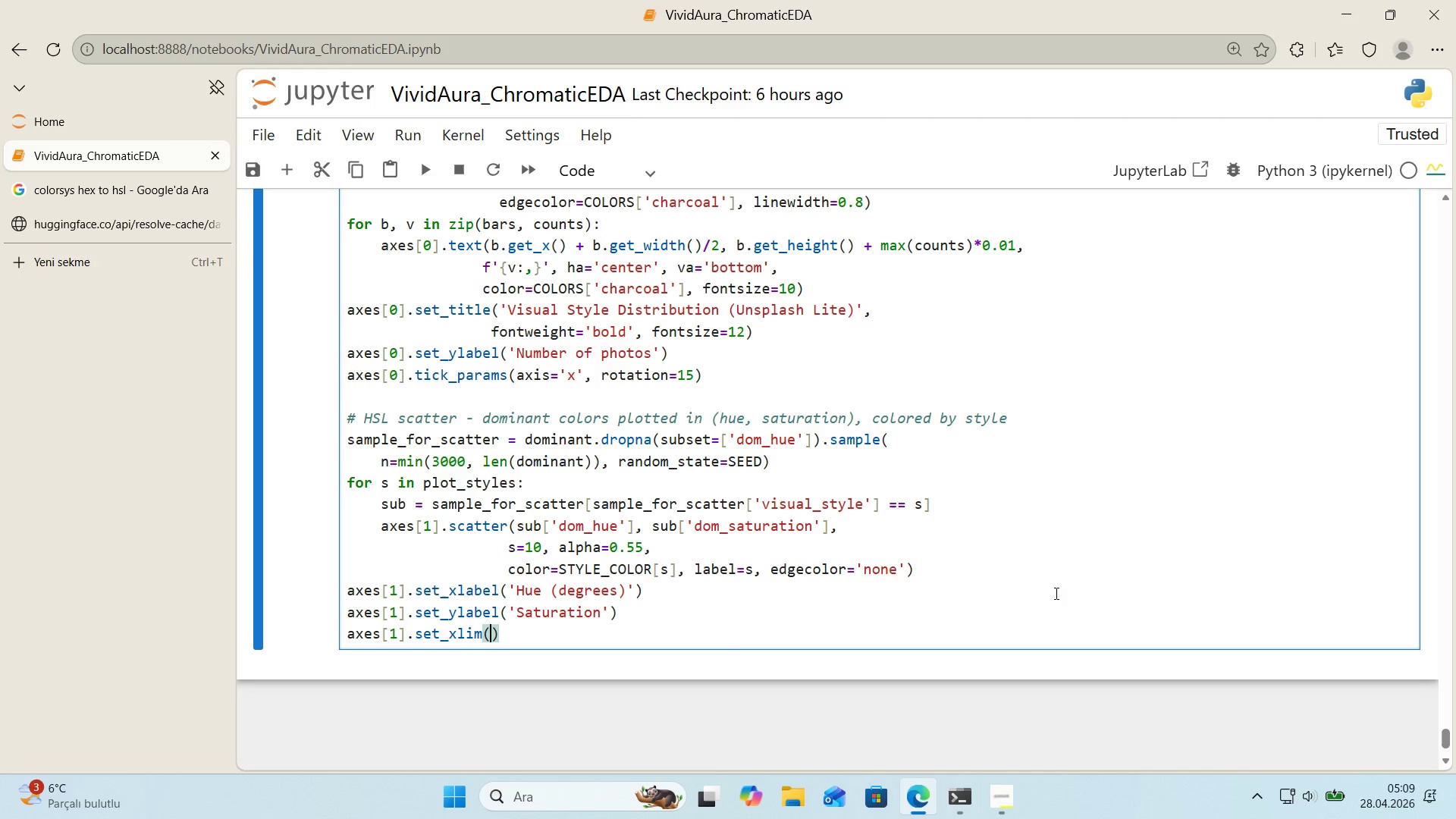 
key(ArrowLeft)
 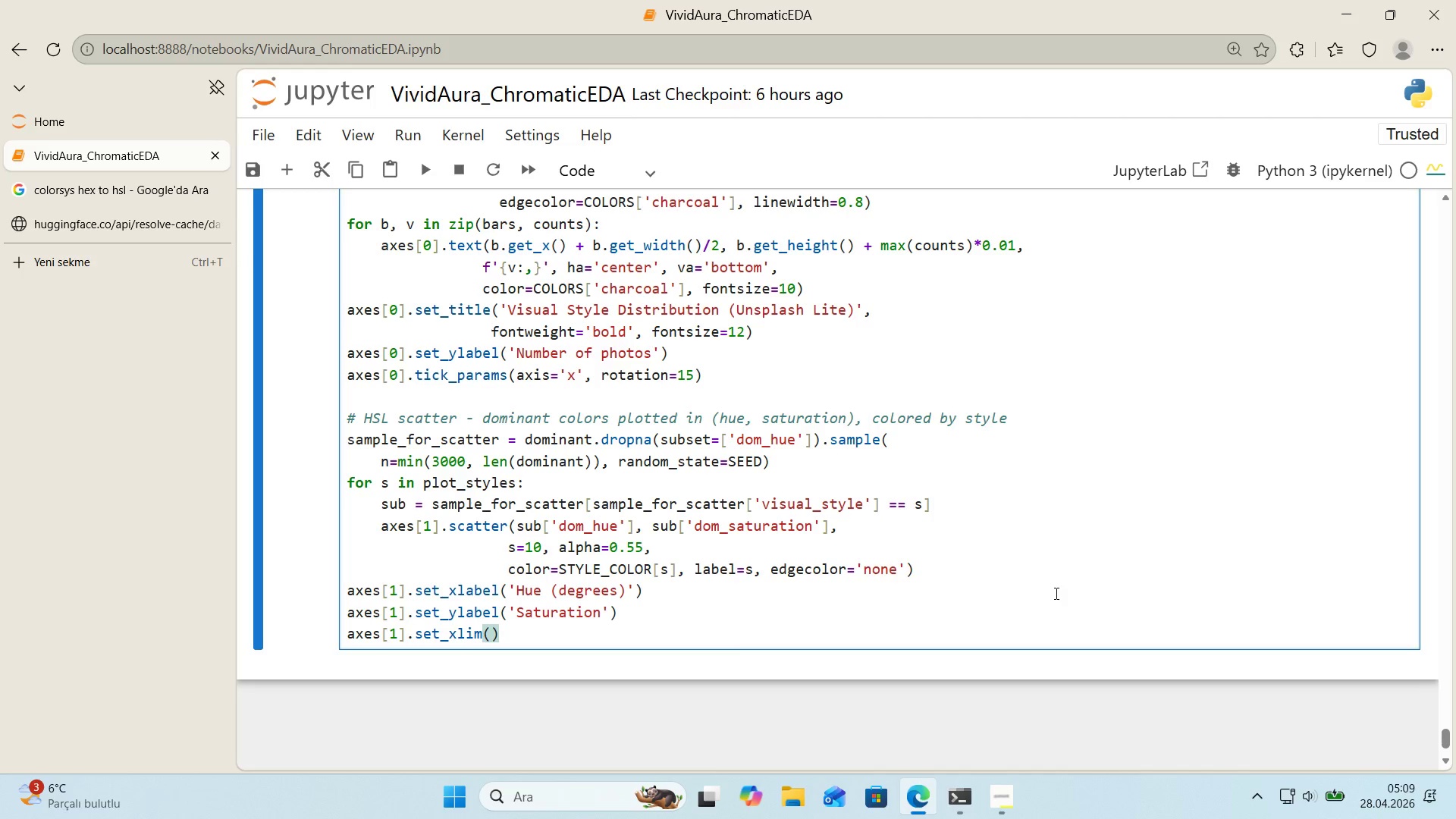 
type(0, 360)
 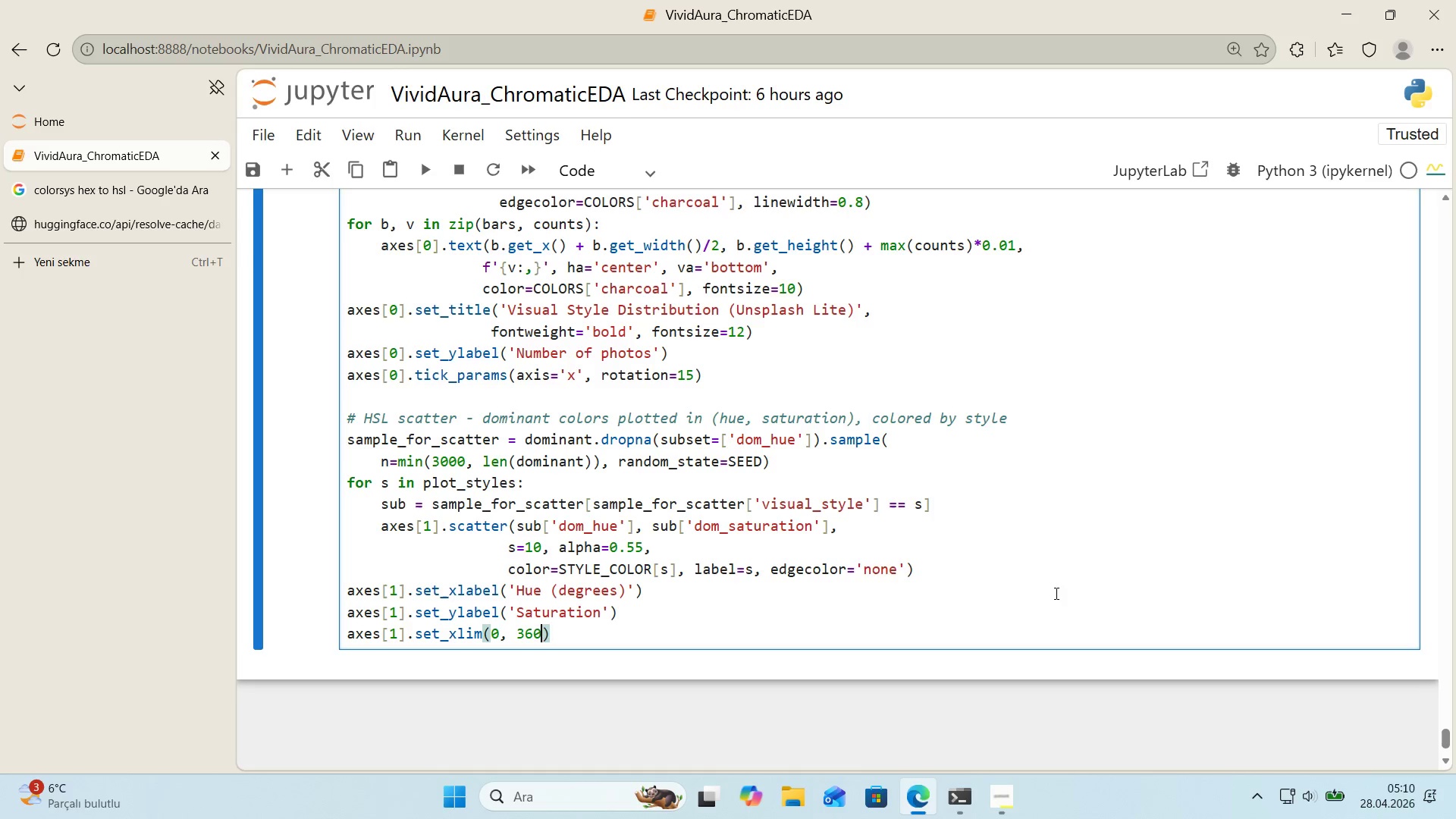 
key(ArrowRight)
 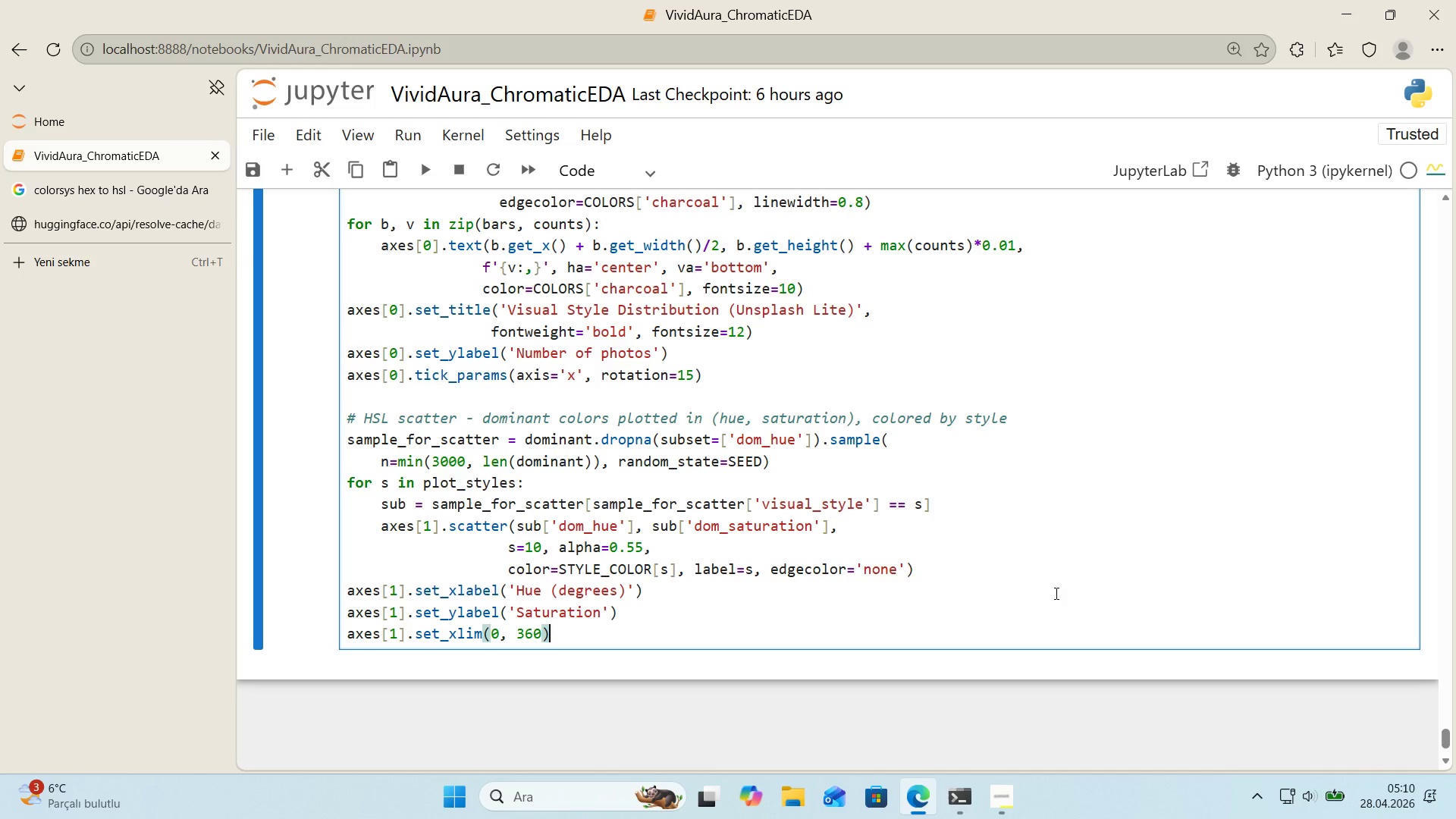 
key(ArrowRight)
 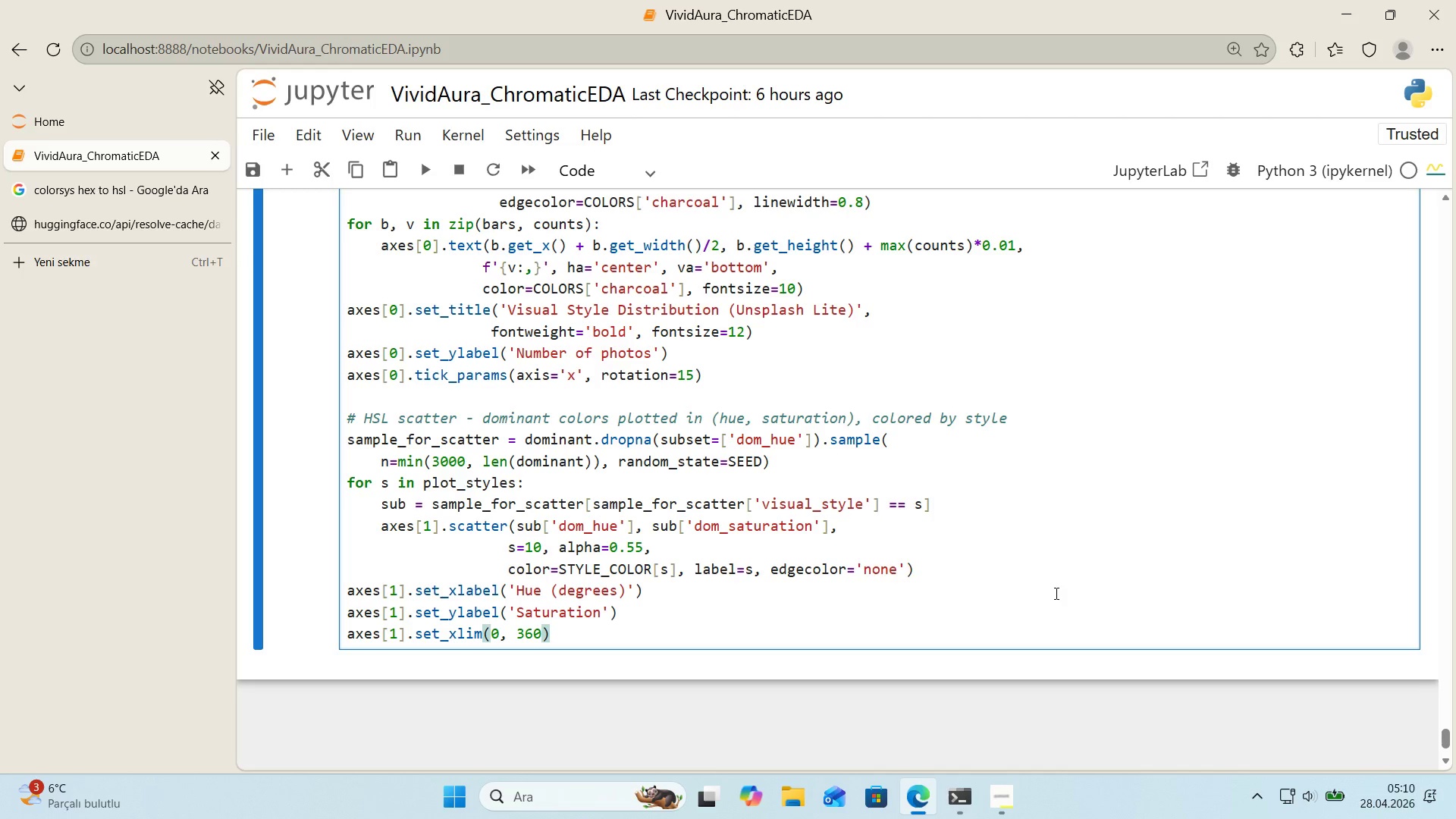 
key(Enter)
 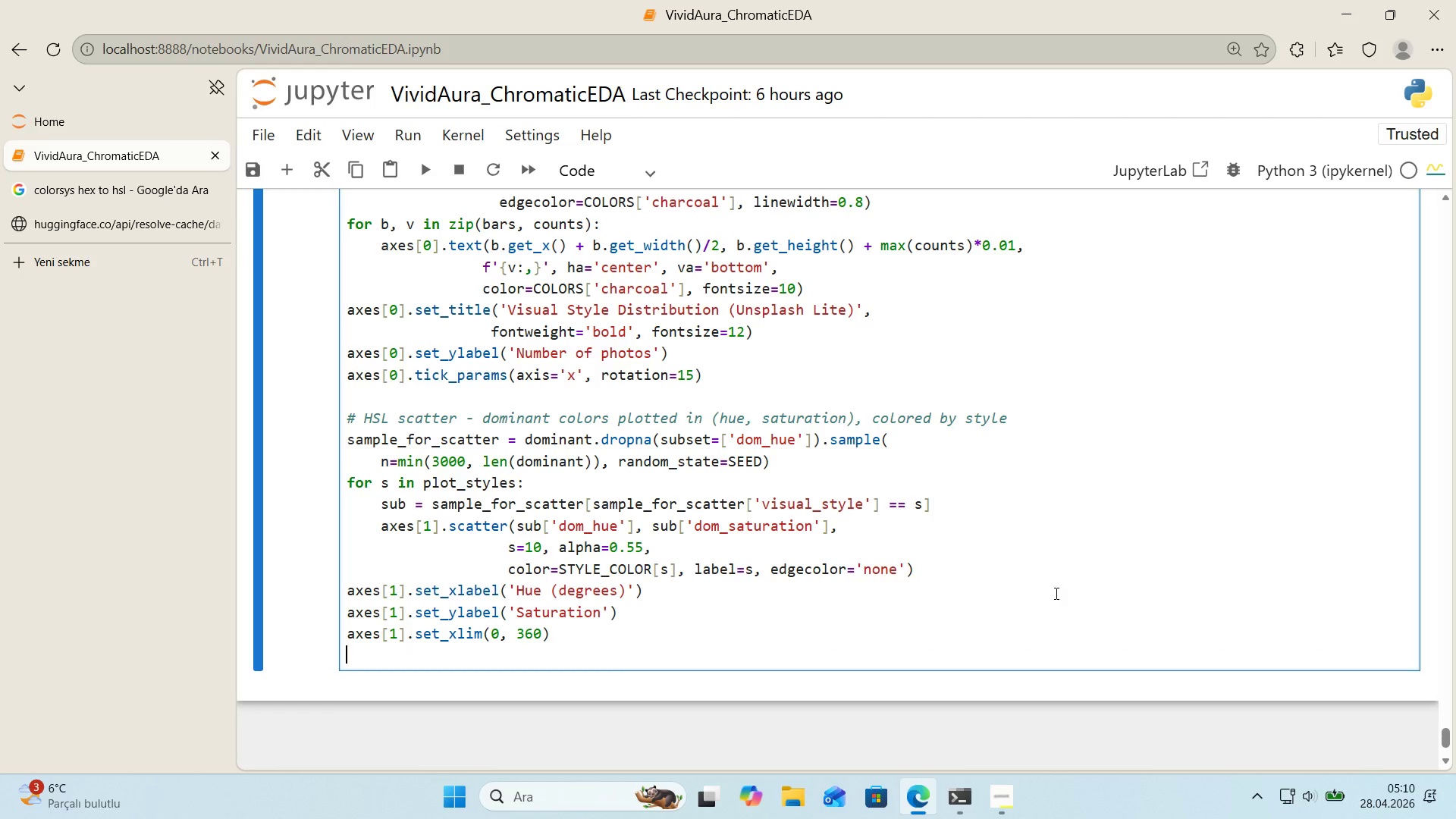 
type(axes)
 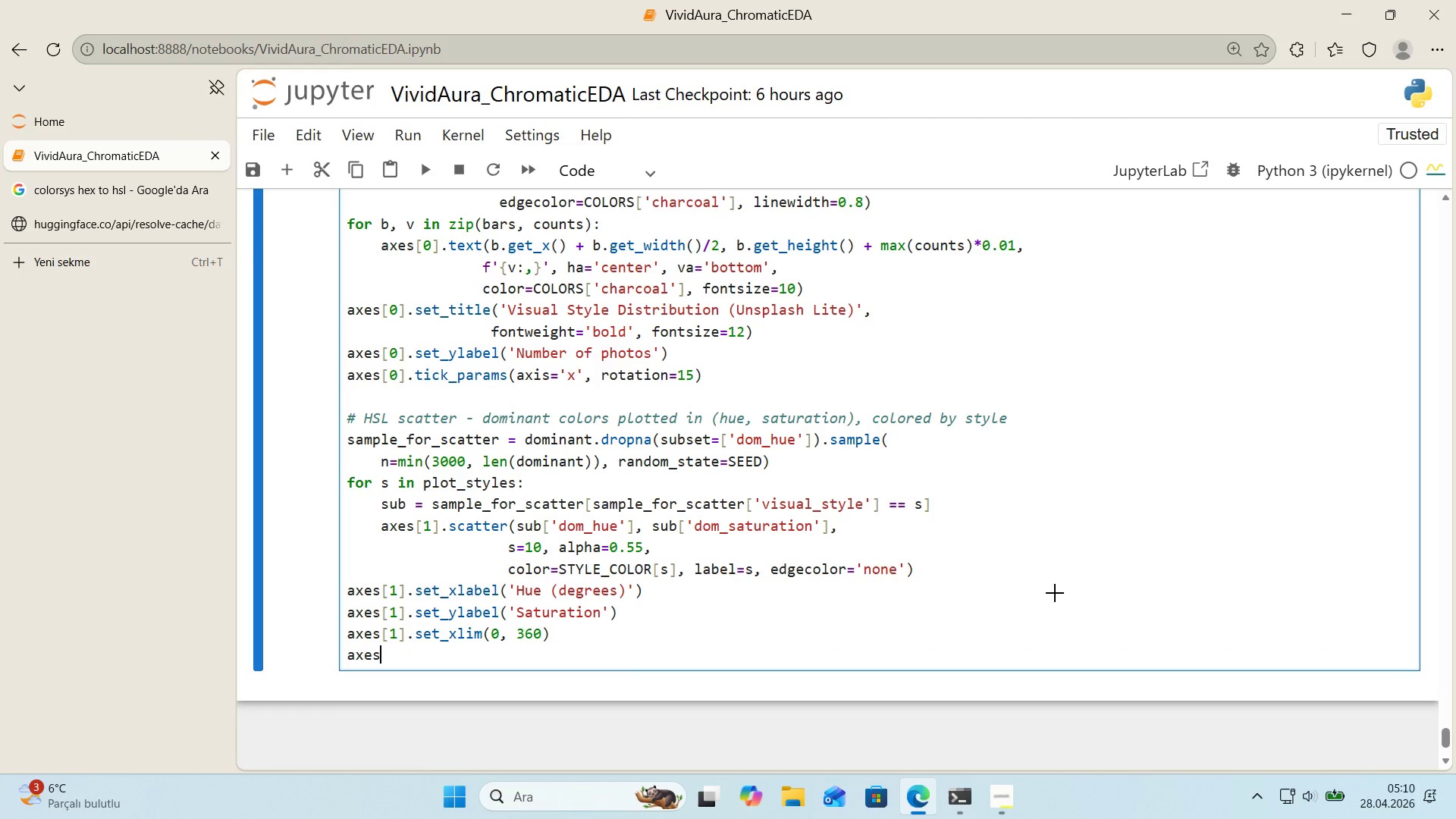 
key(Alt+Control+8)
 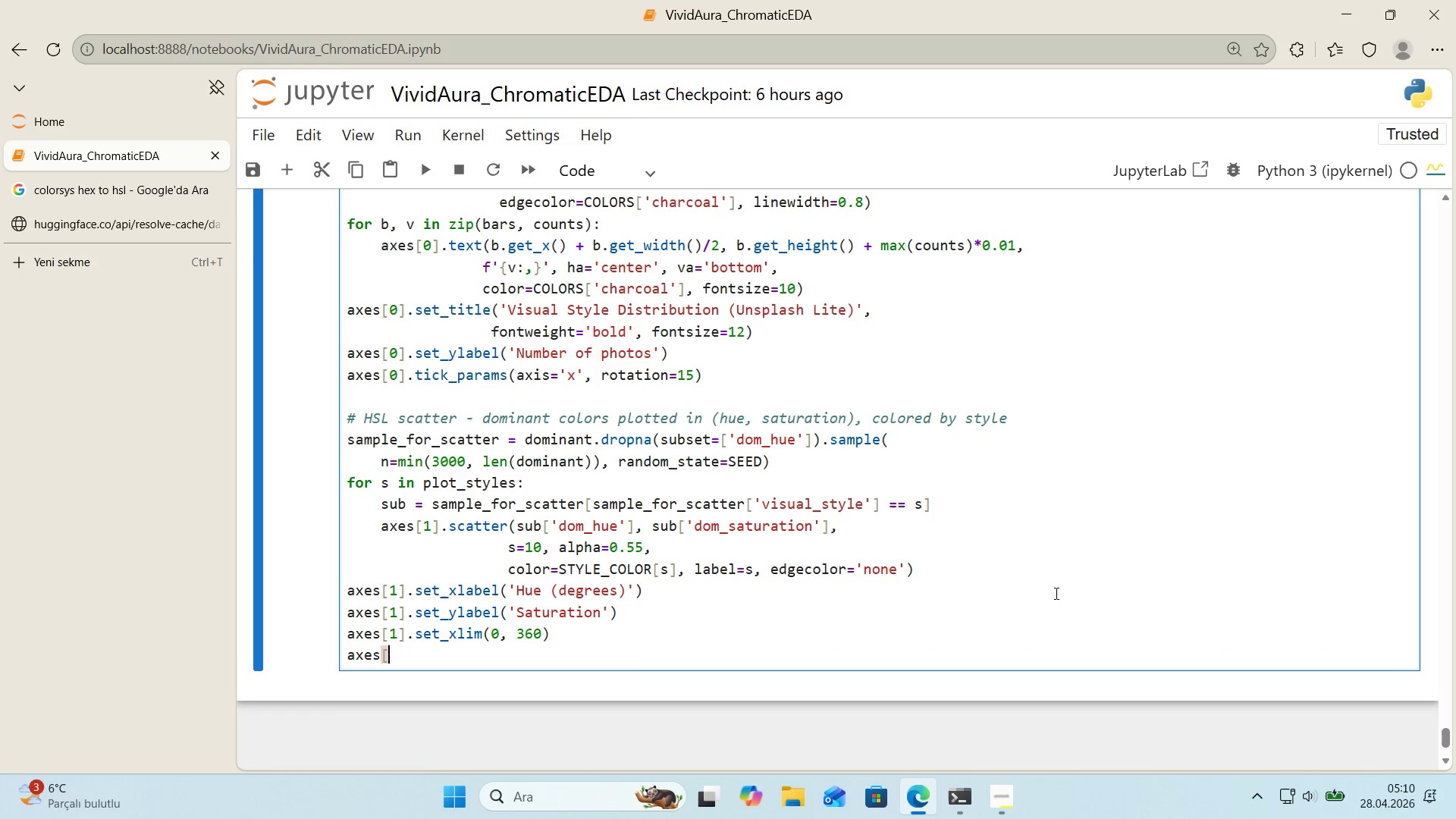 
key(Alt+Control+9)
 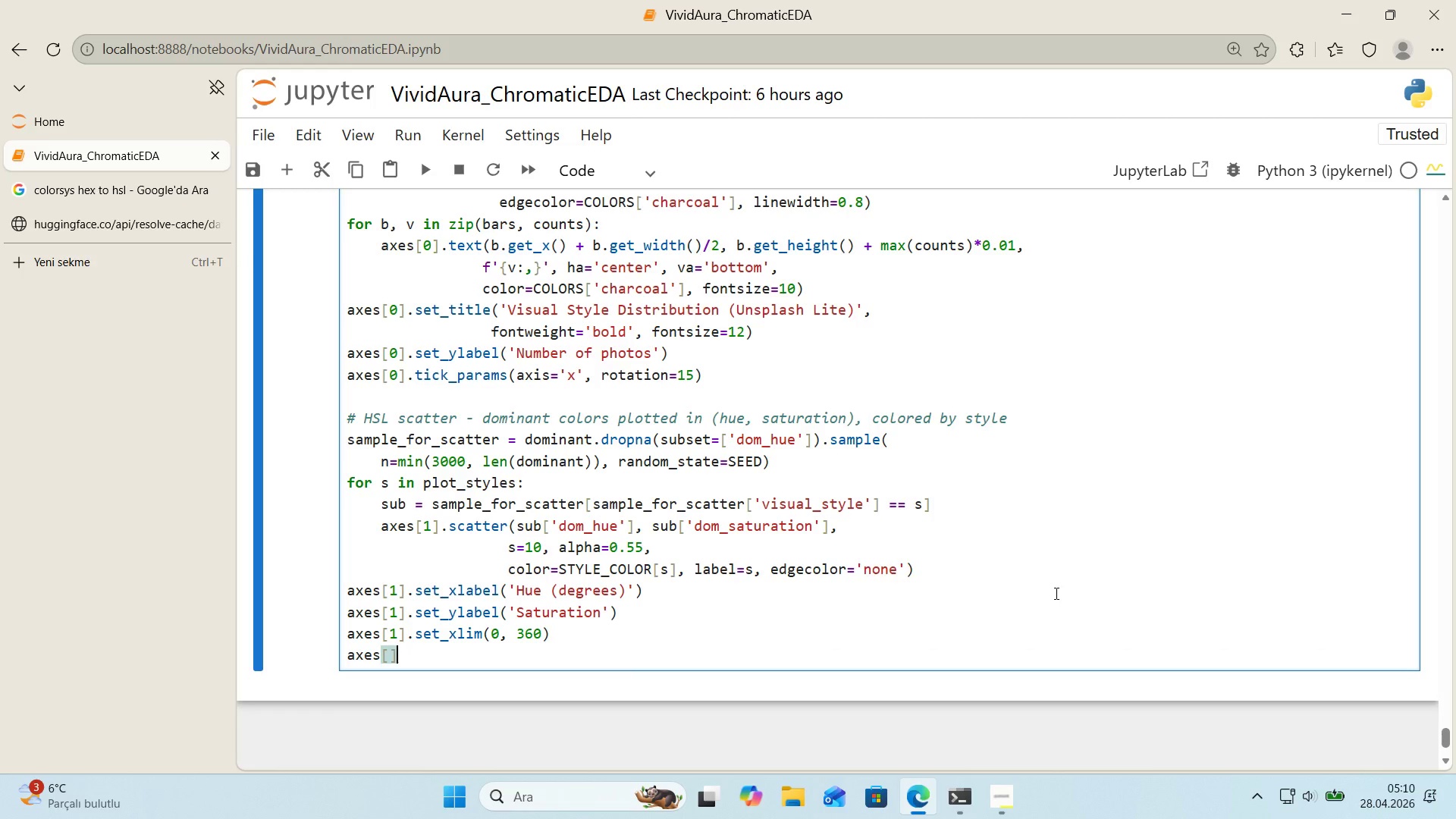 
key(ArrowLeft)
 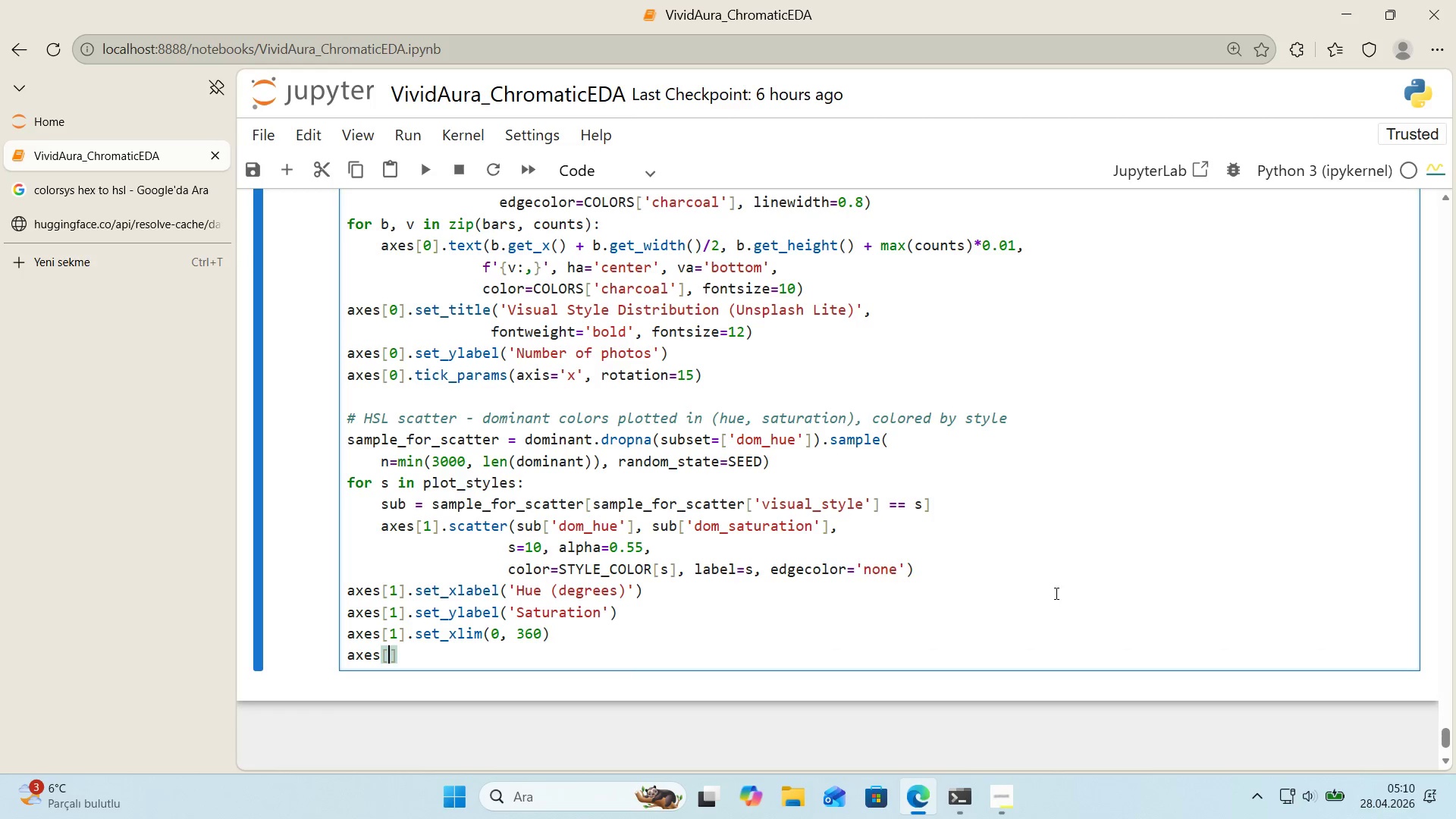 
key(1)
 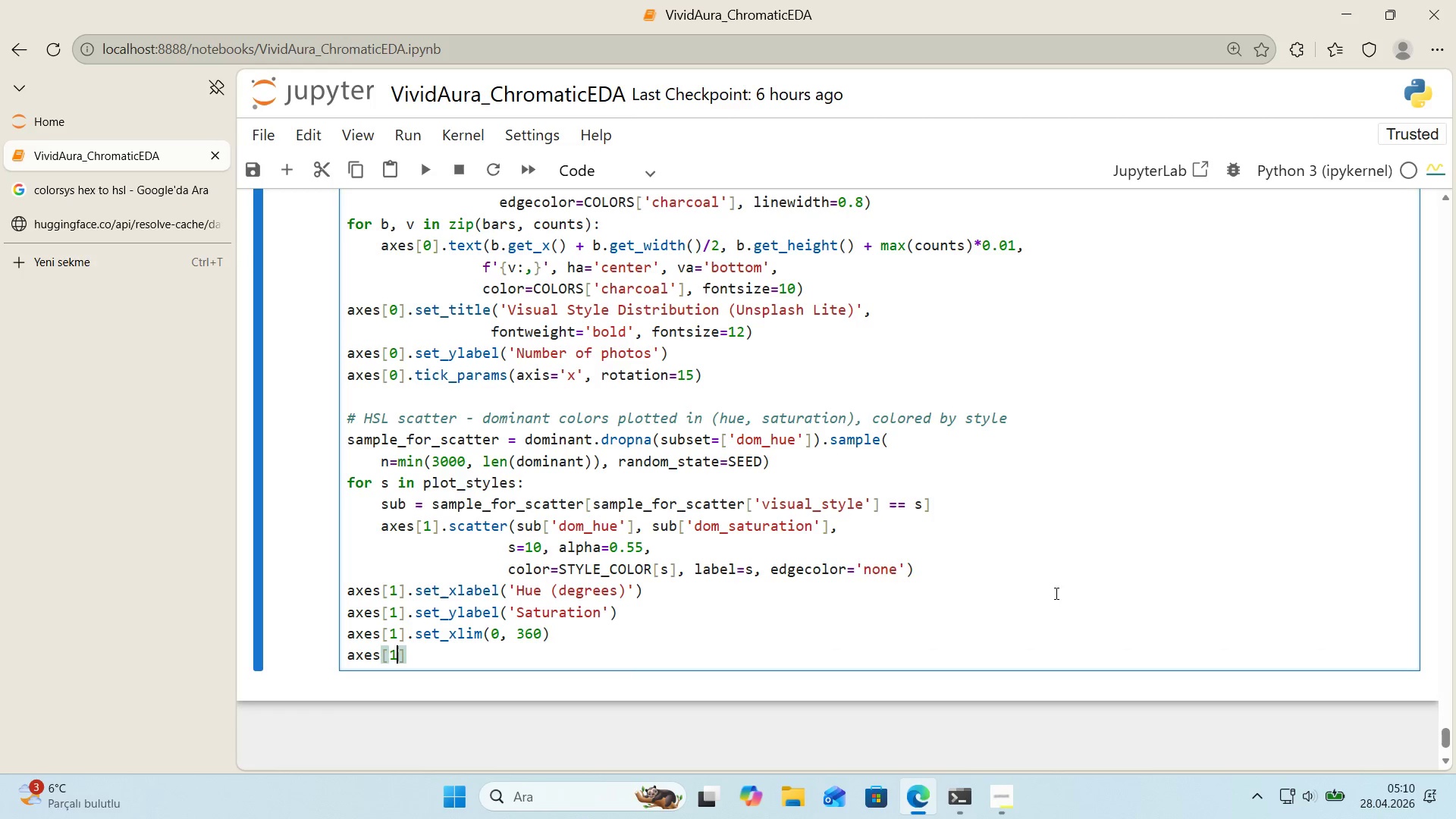 
key(ArrowRight)
 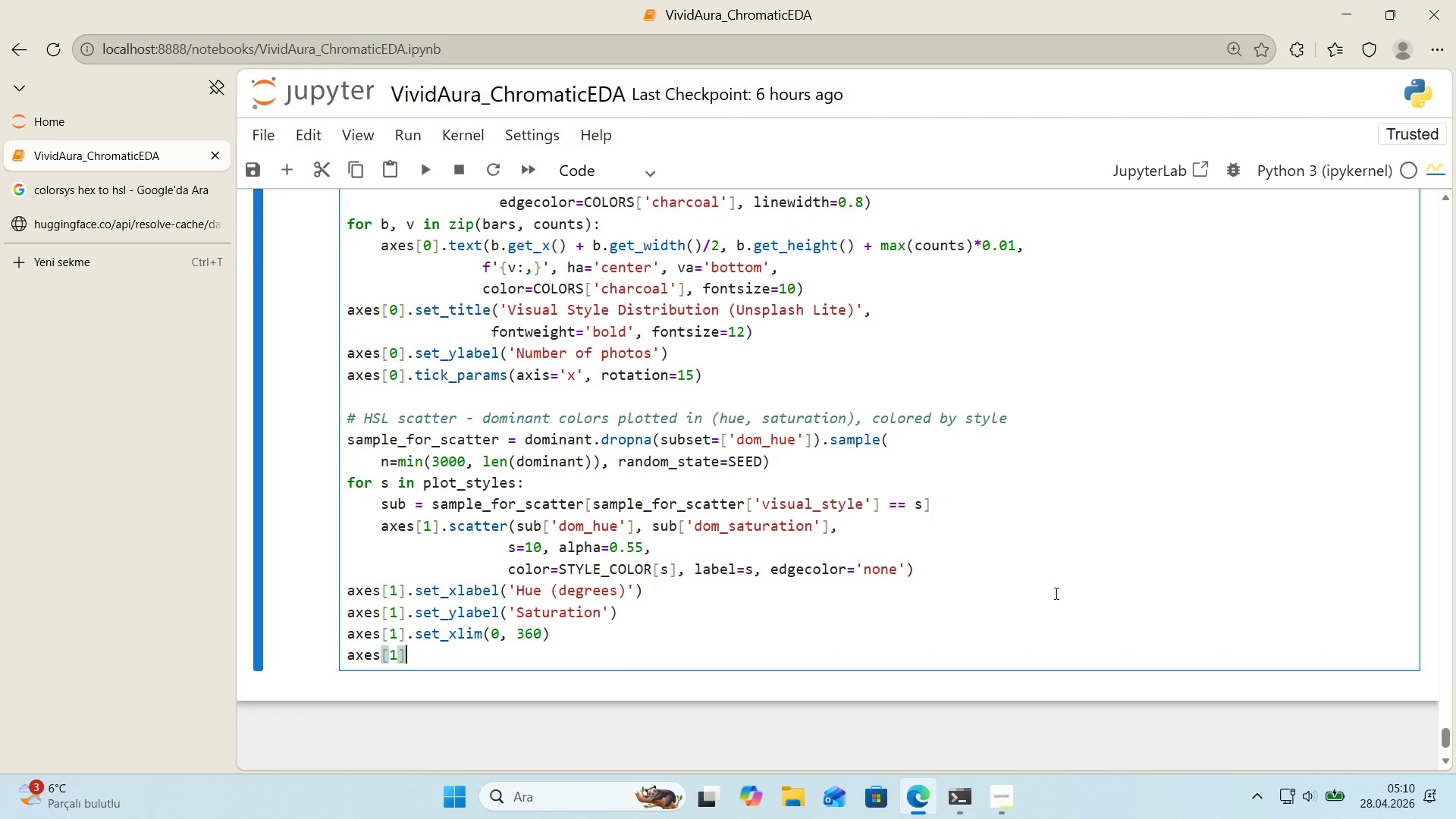 
type(.set_t'tle*()
 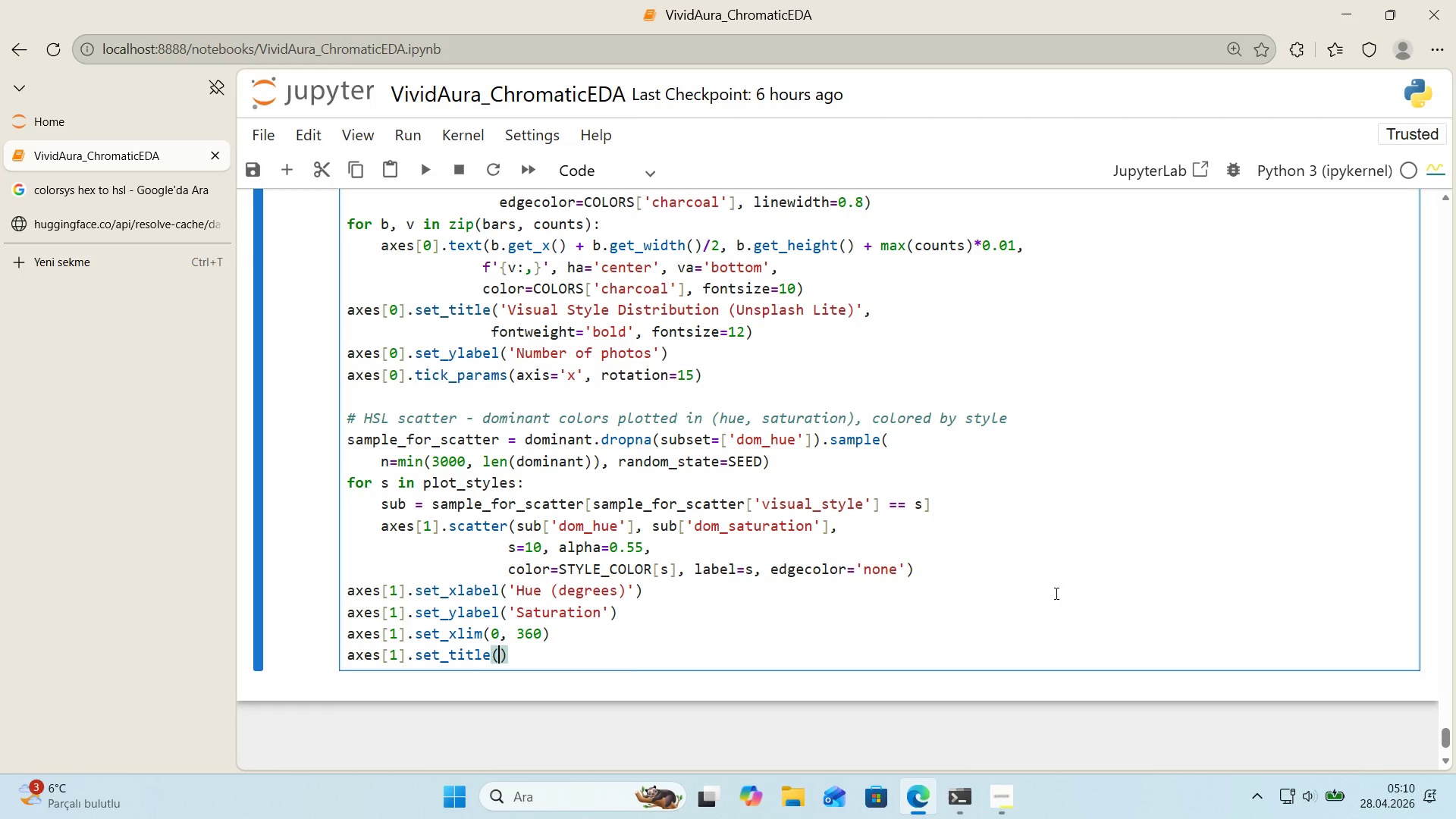 
 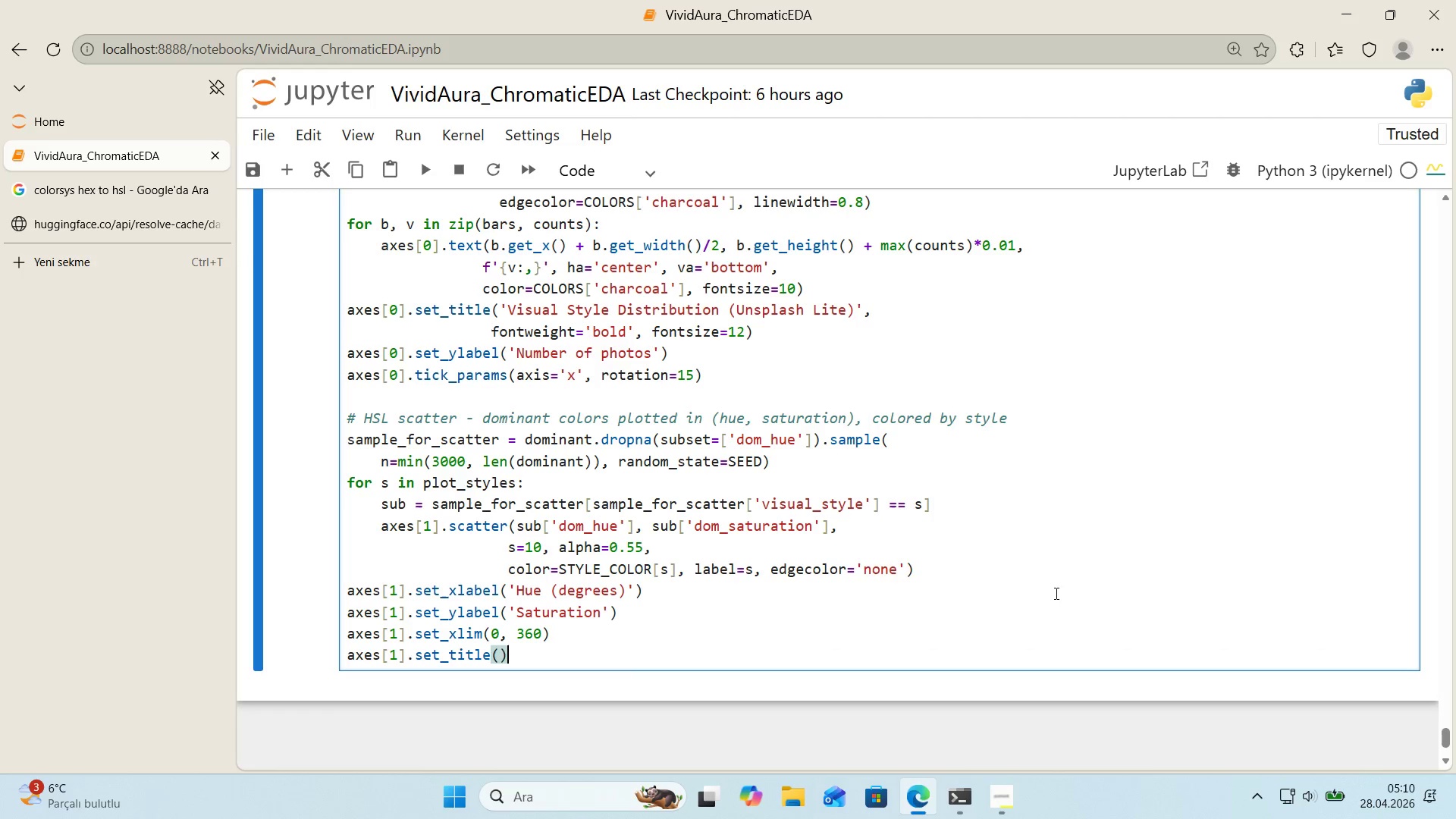 
key(ArrowLeft)
 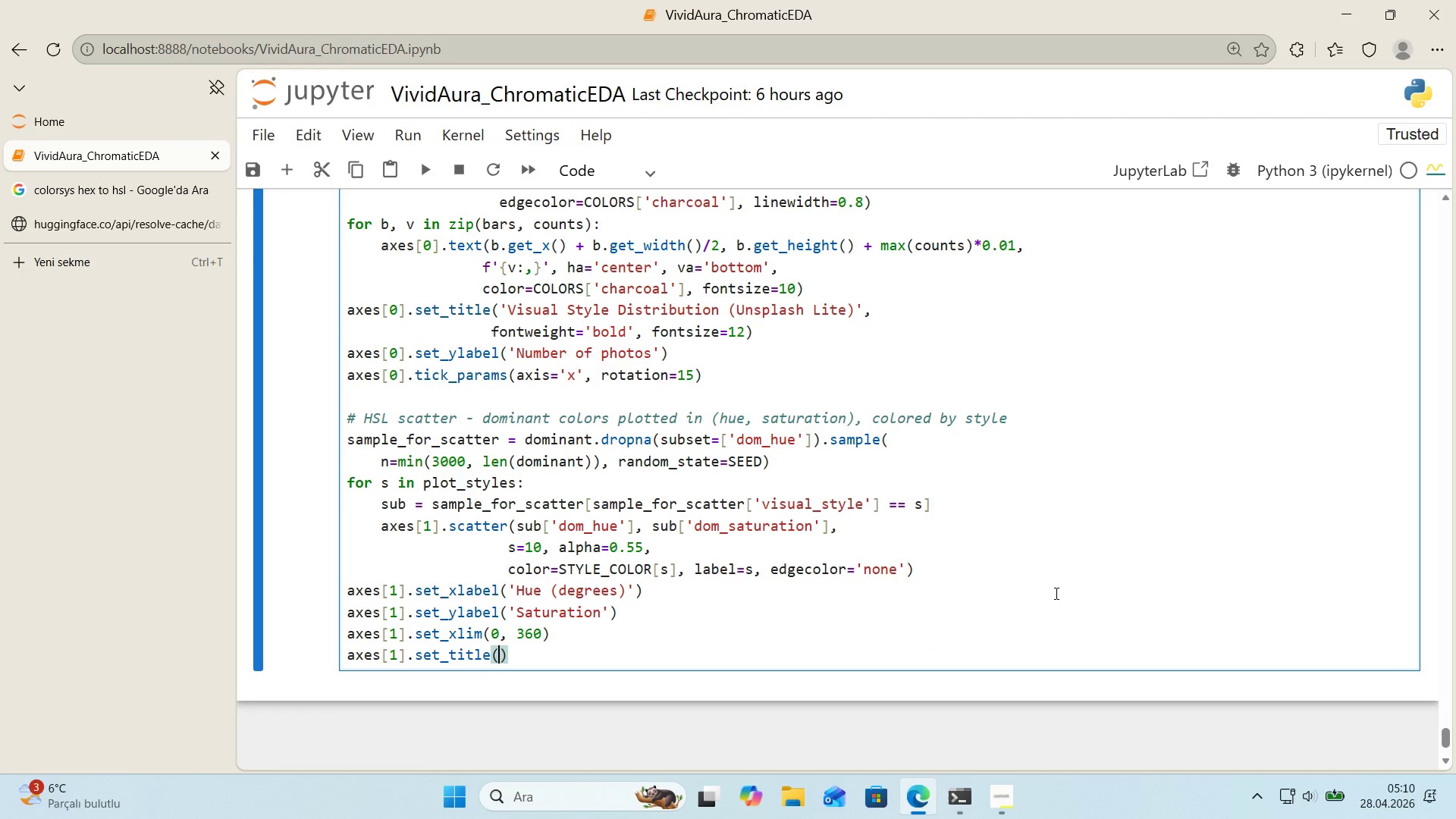 
key(0)
 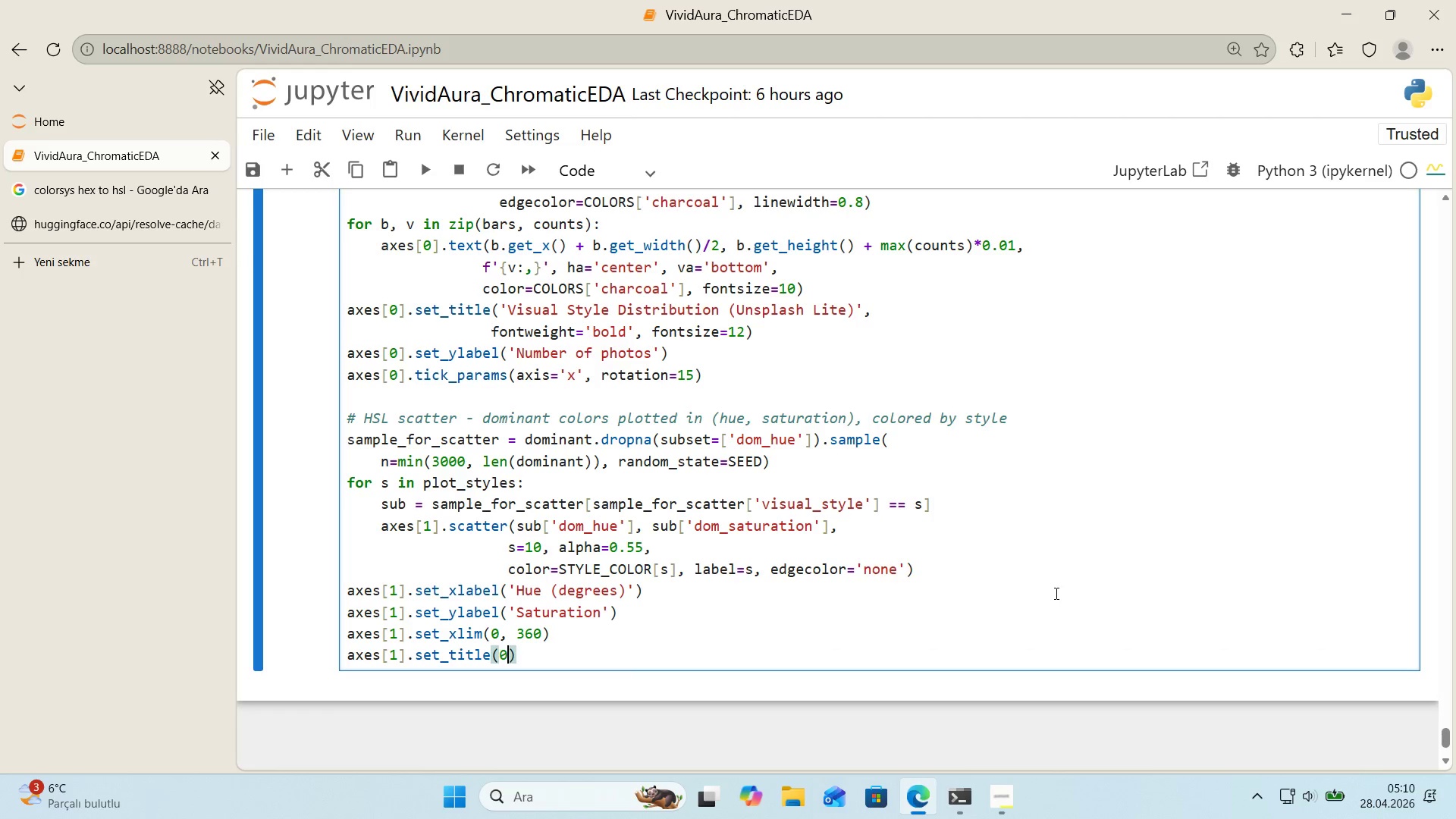 
key(Comma)
 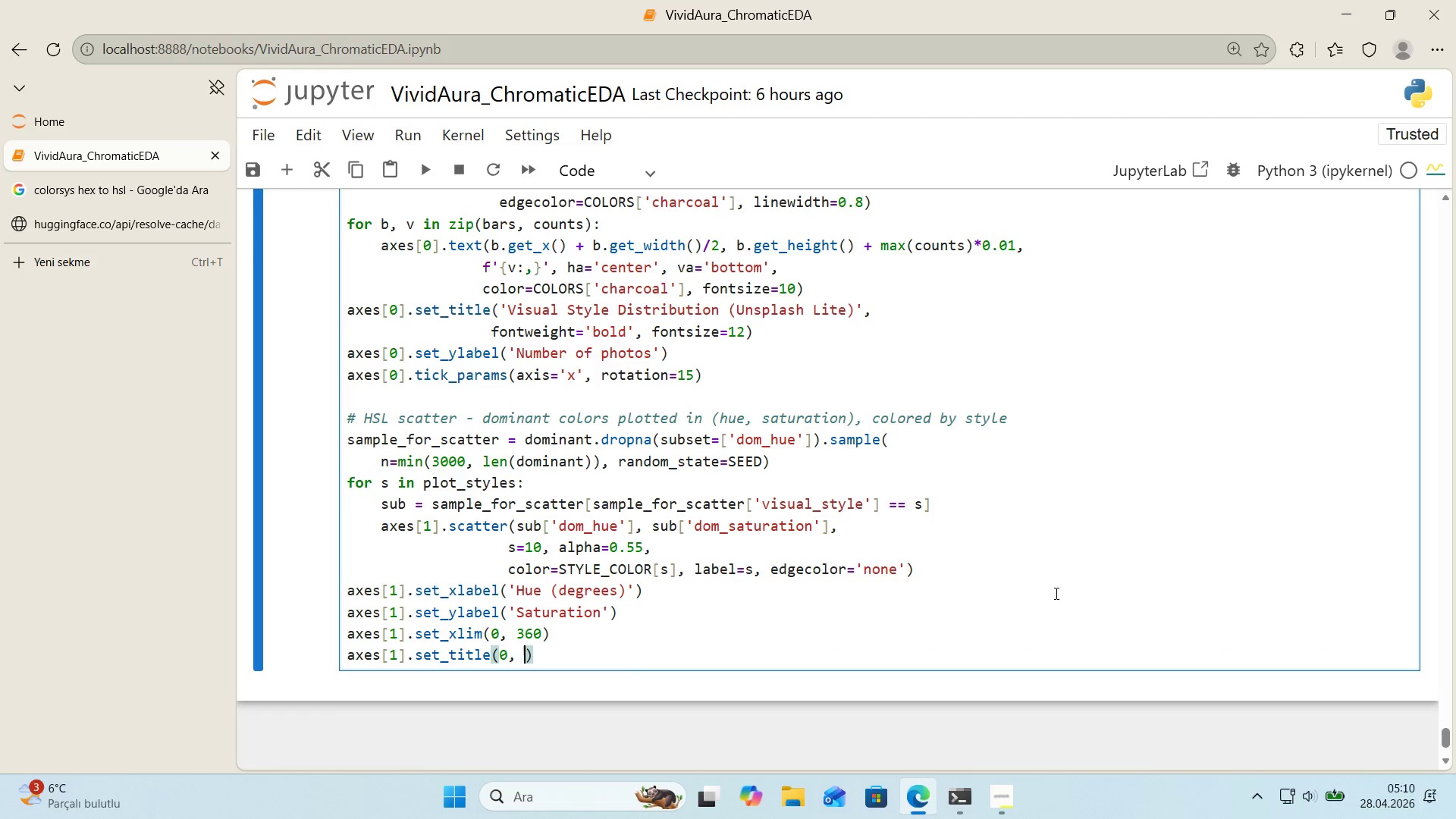 
key(Space)
 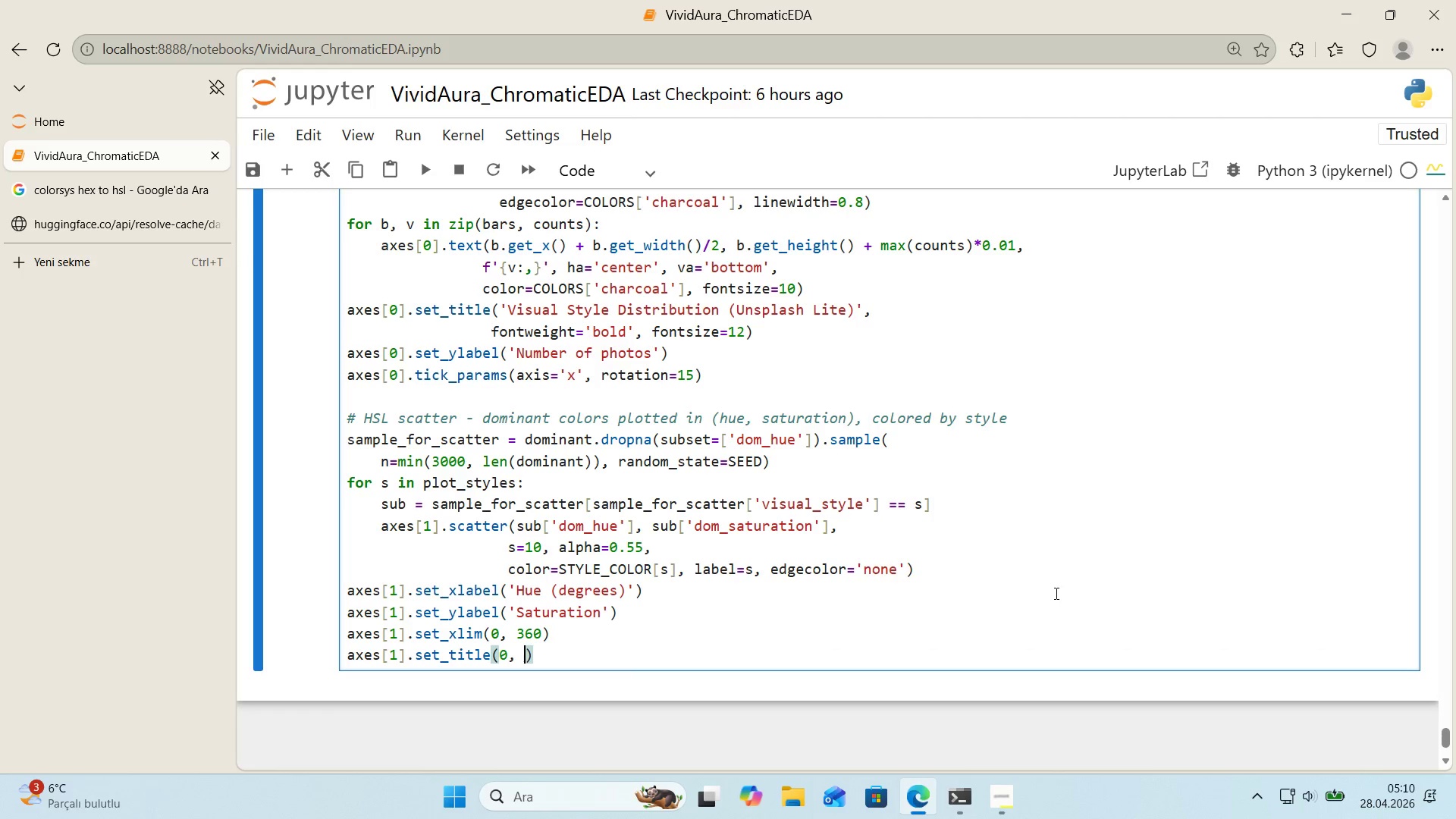 
key(1)
 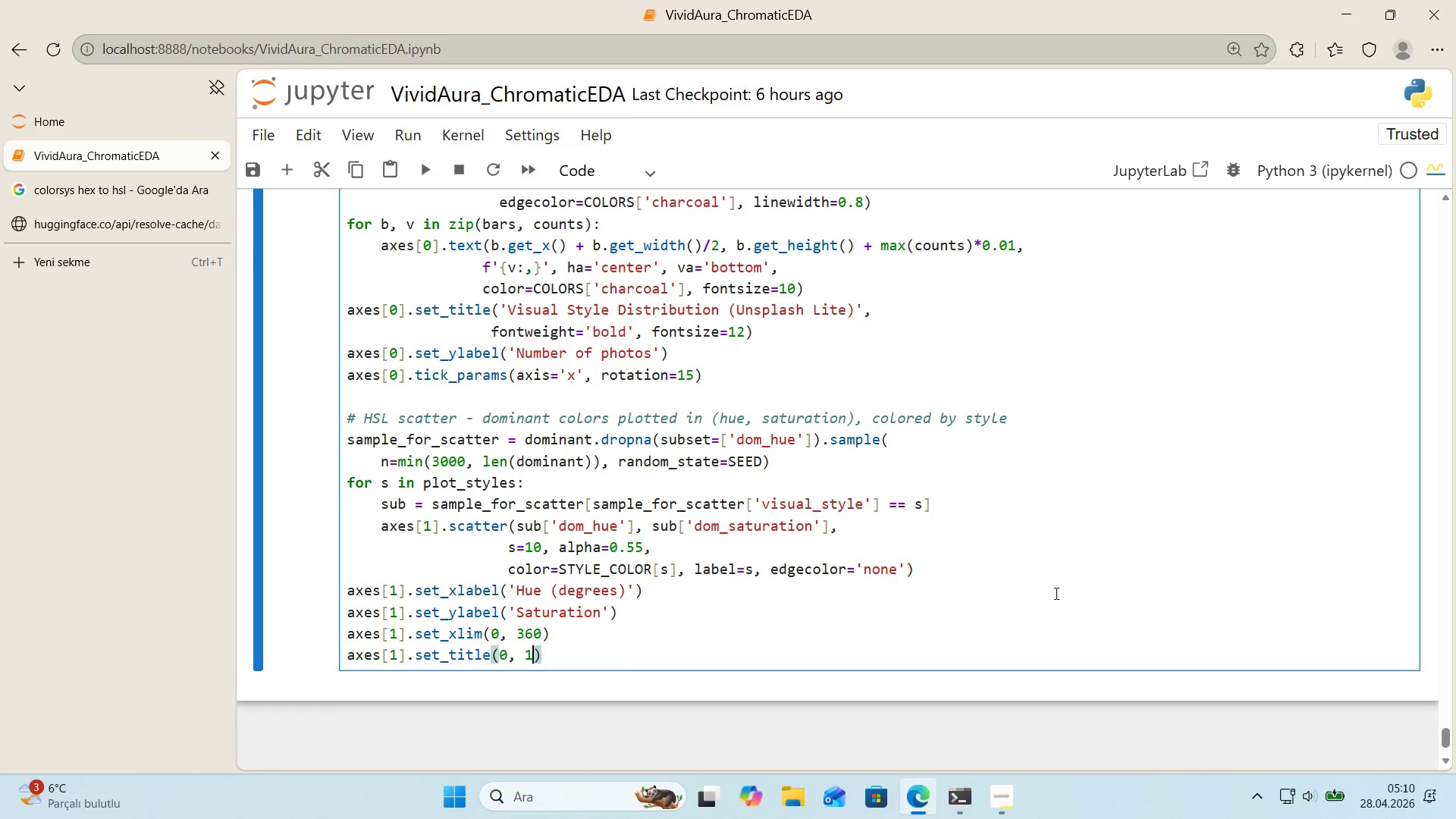 
key(ArrowRight)
 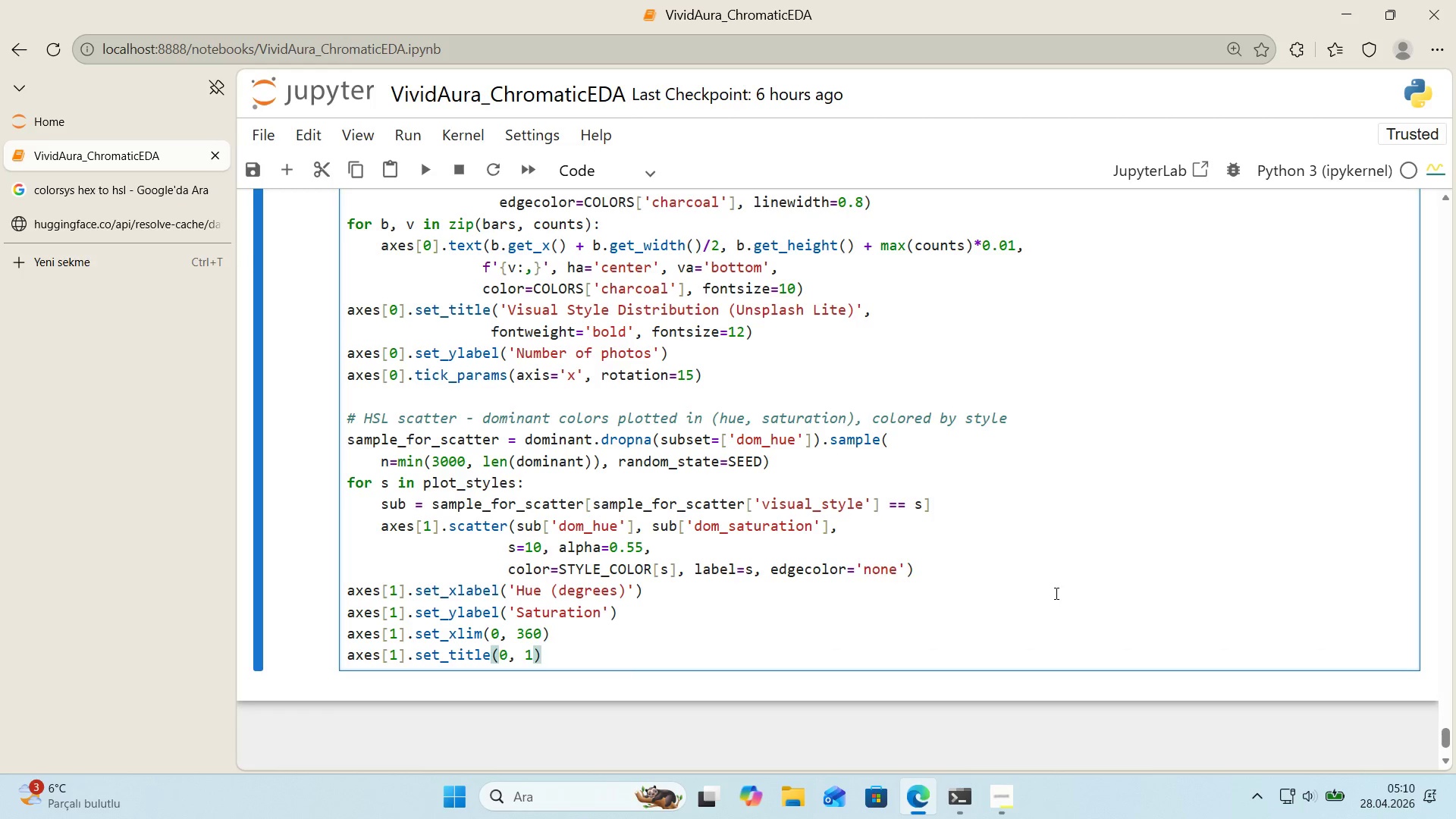 
key(Enter)
 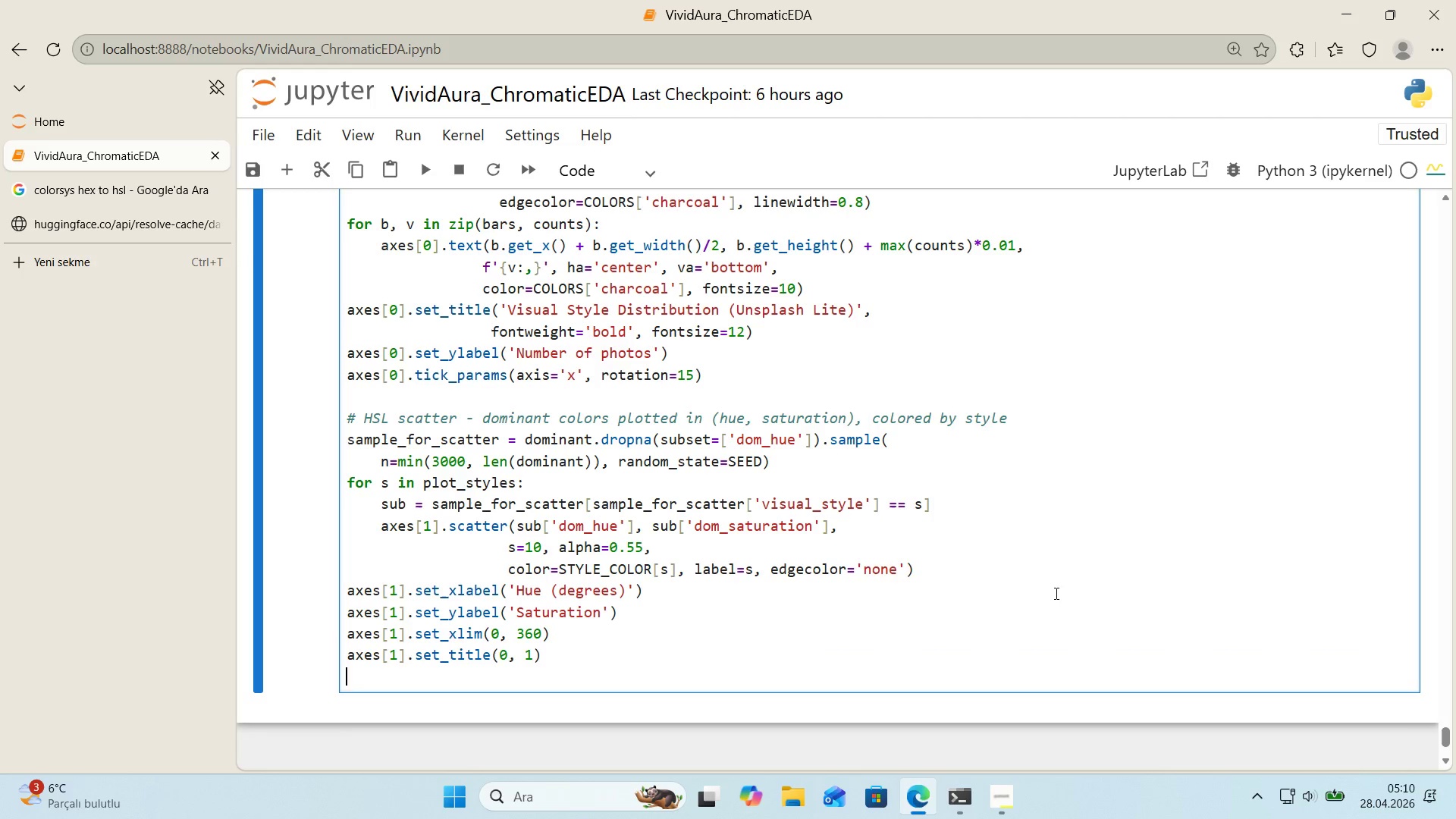 
type(axes)
 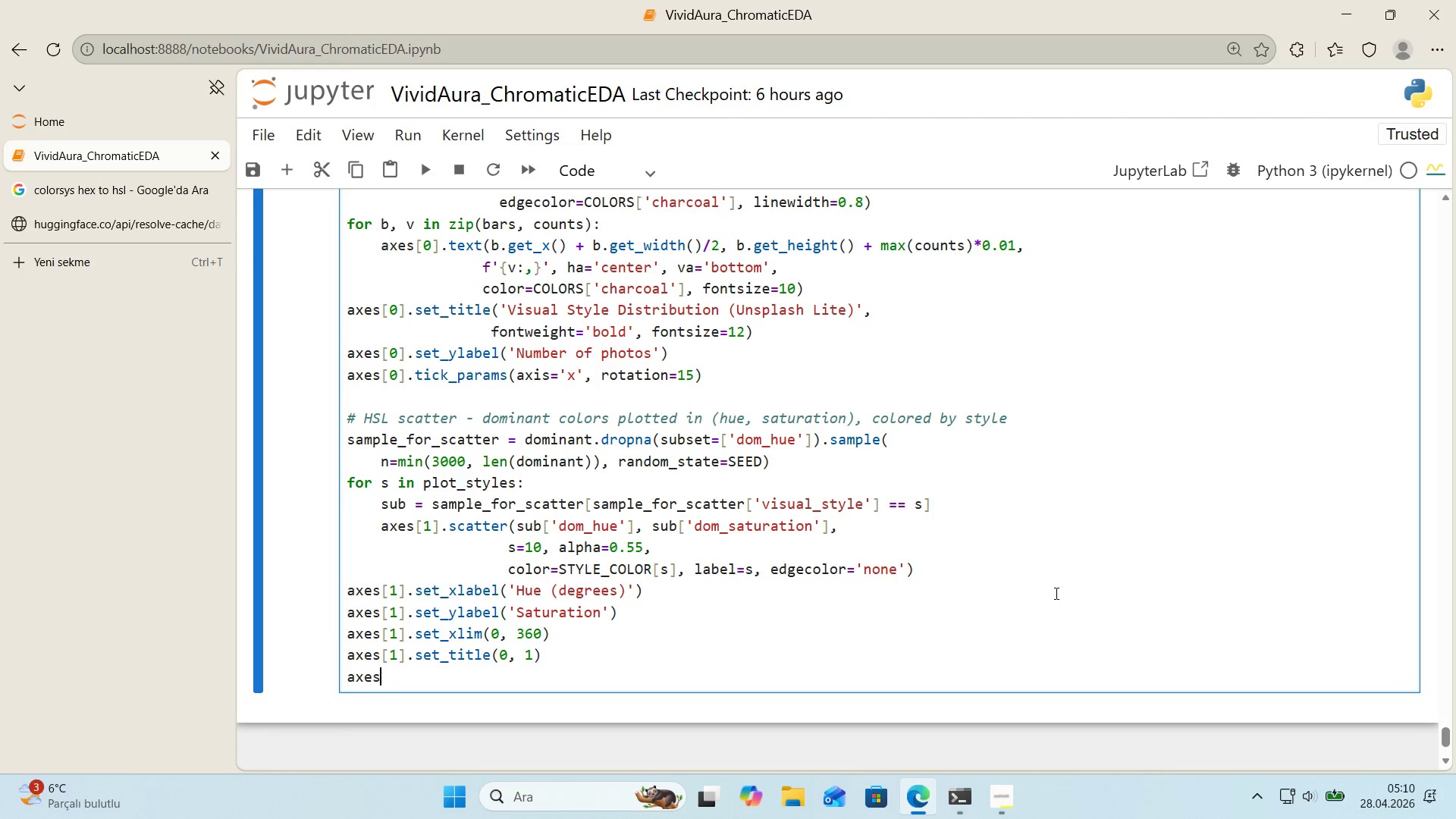 
key(Alt+Control+8)
 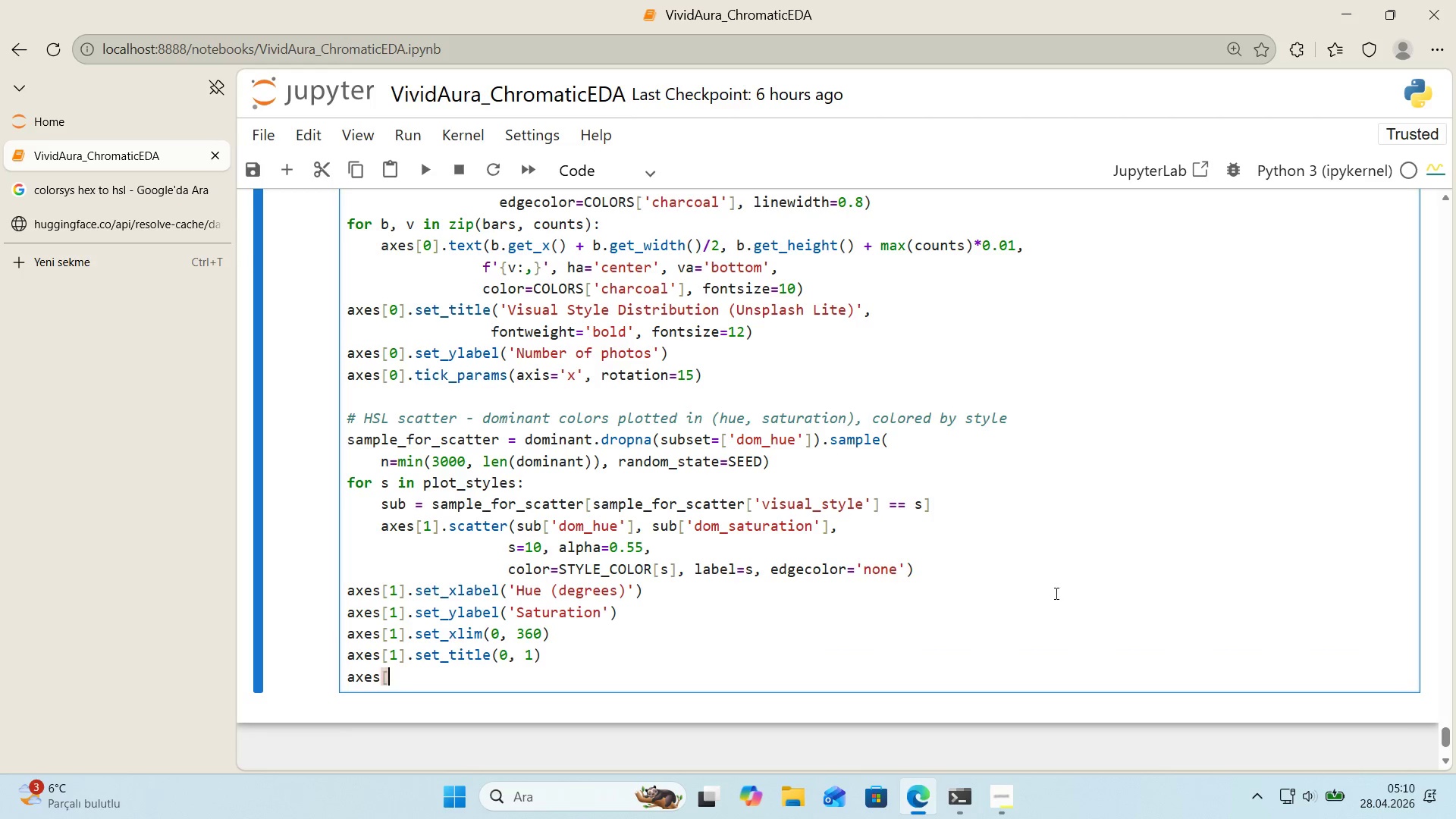 
key(Alt+Control+9)
 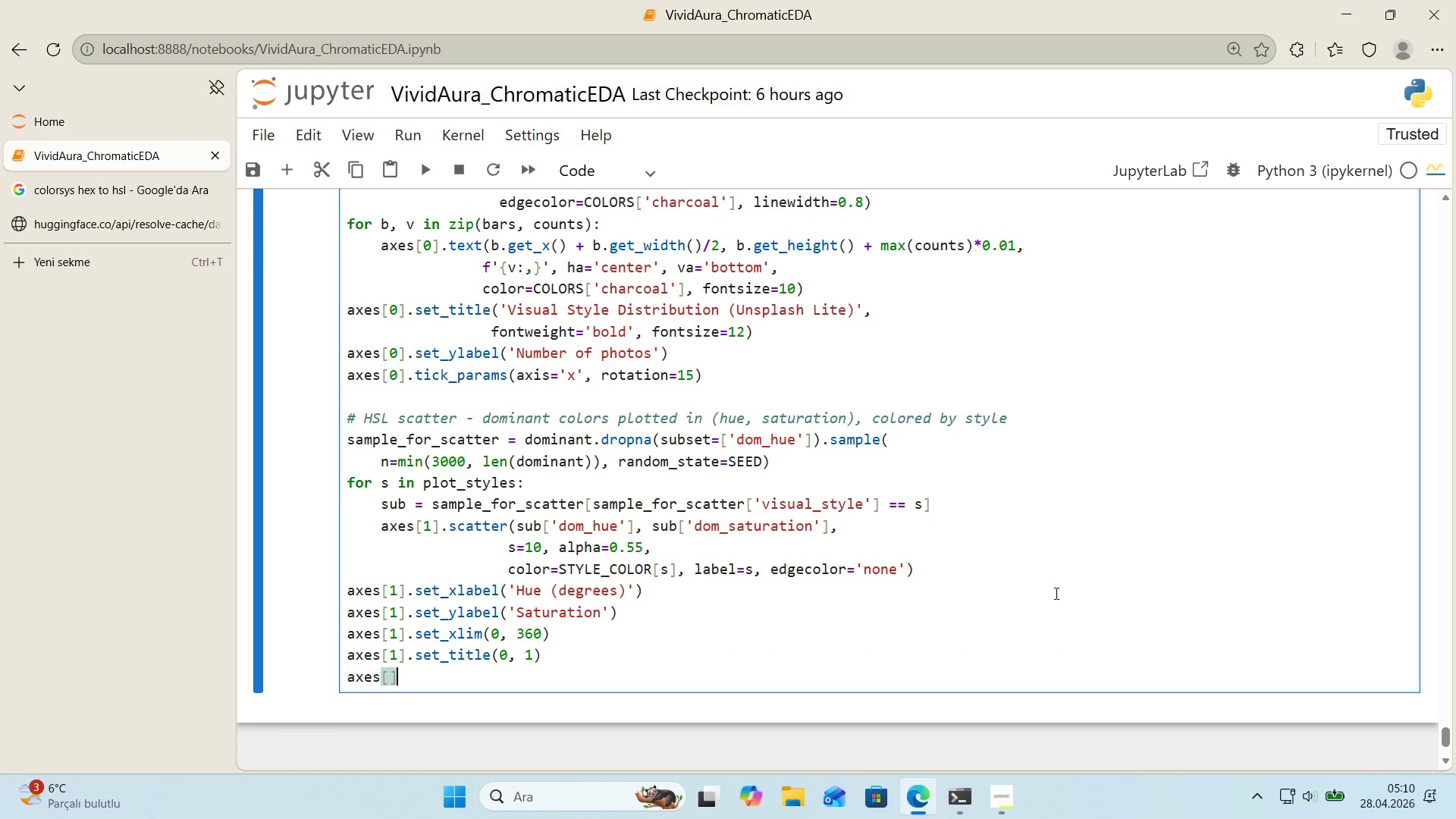 
key(ArrowLeft)
 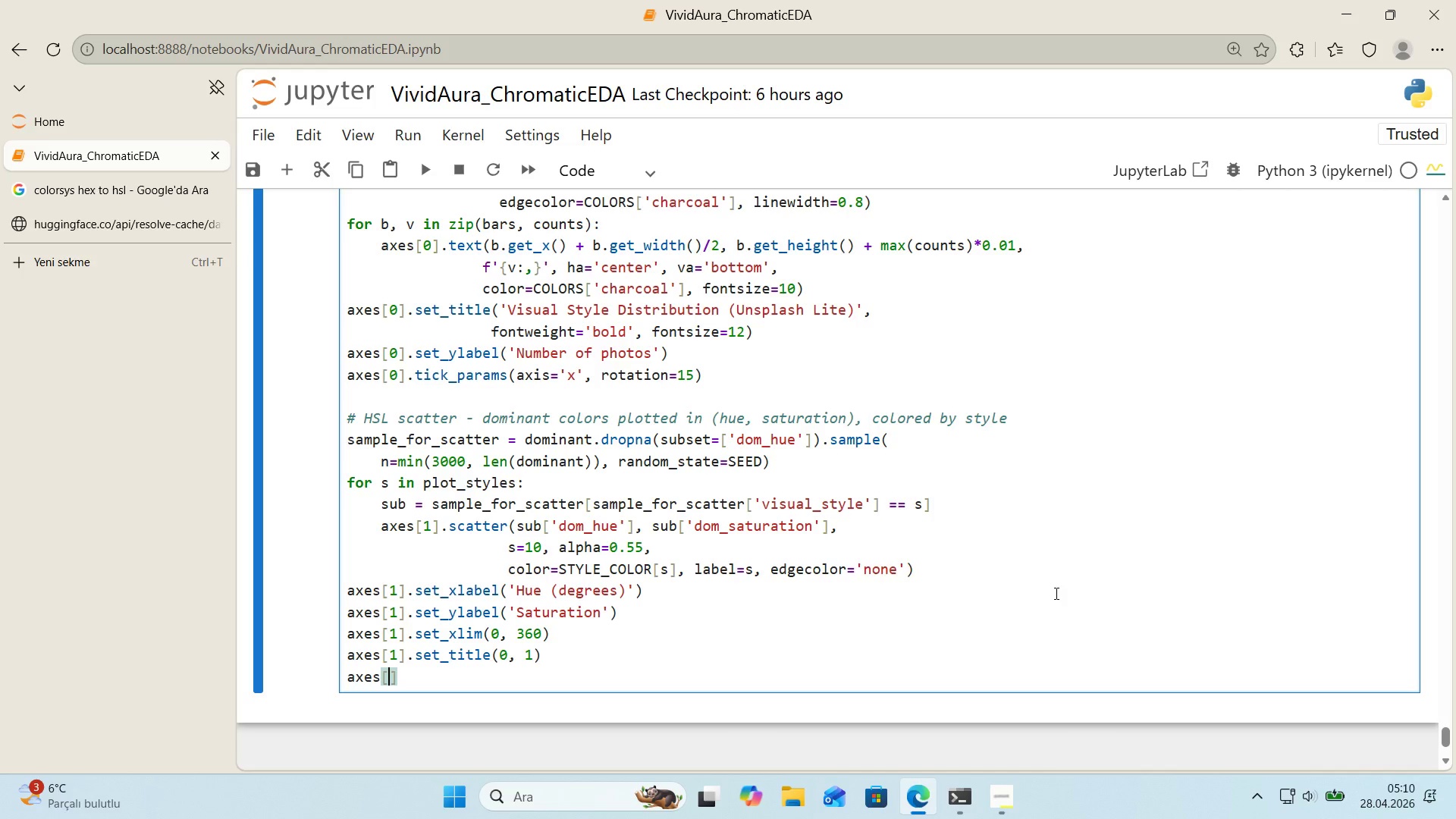 
key(1)
 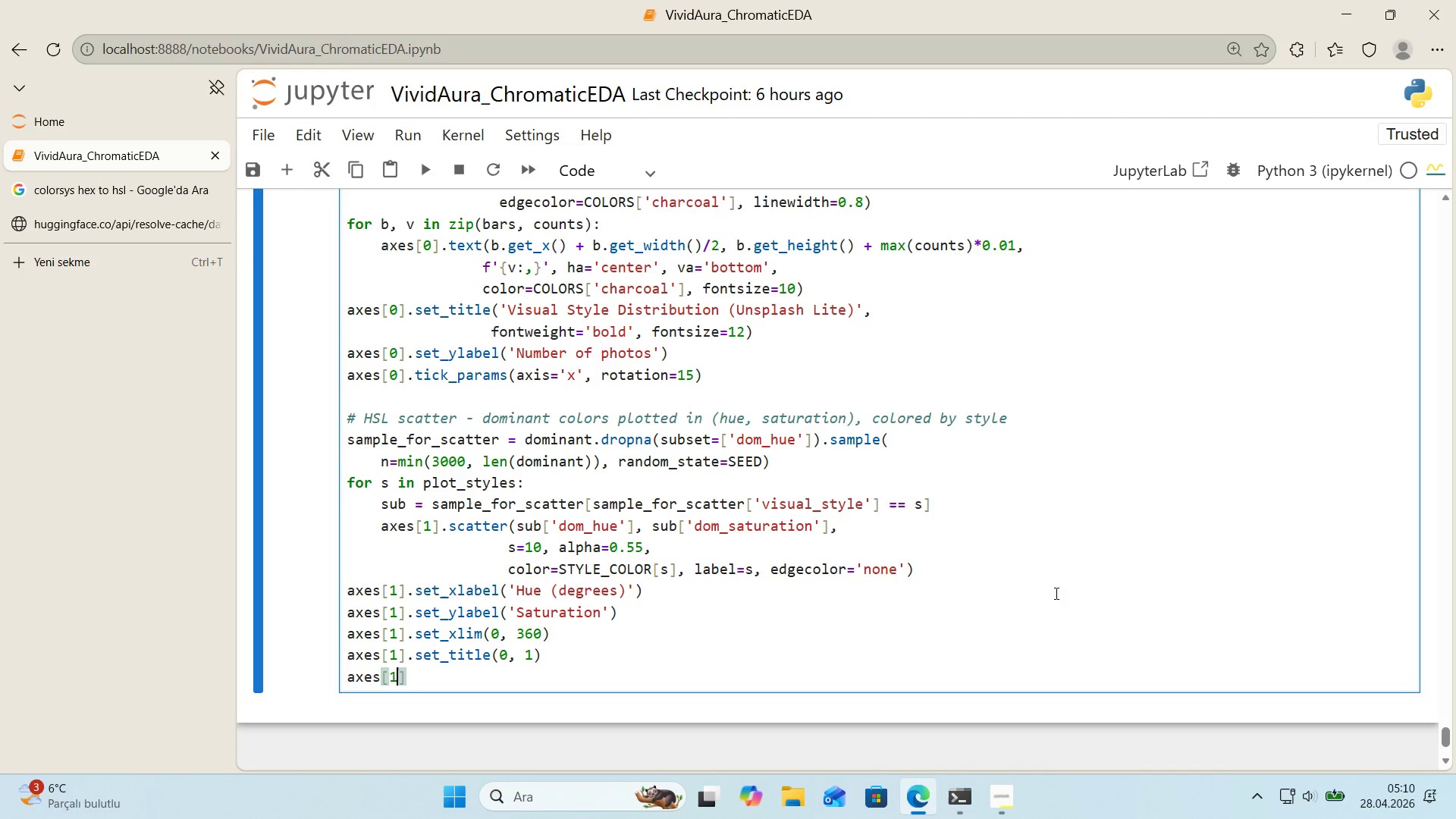 
key(ArrowRight)
 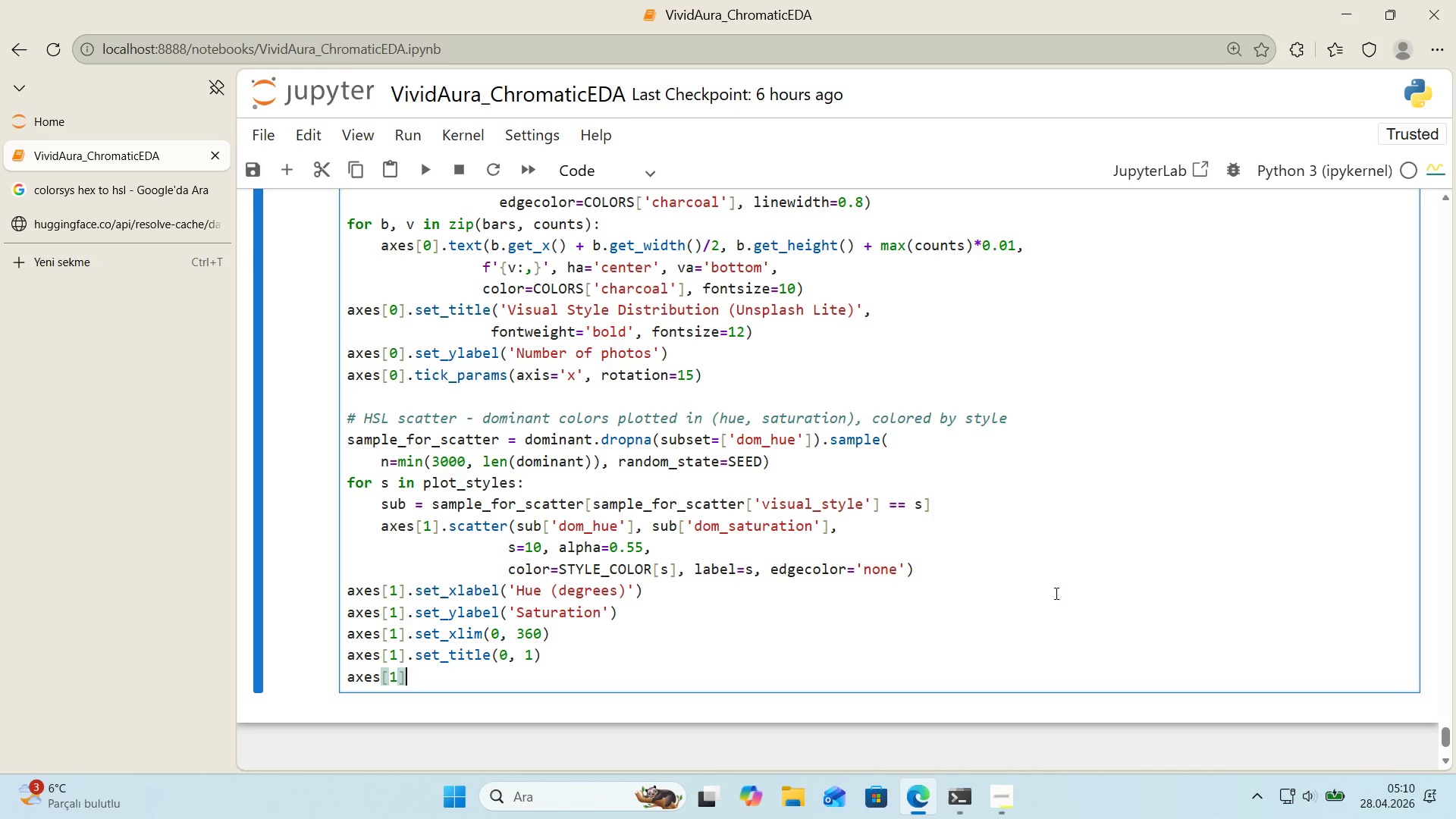 
type(s)
key(Backspace)
type(.set_t'tle*()
 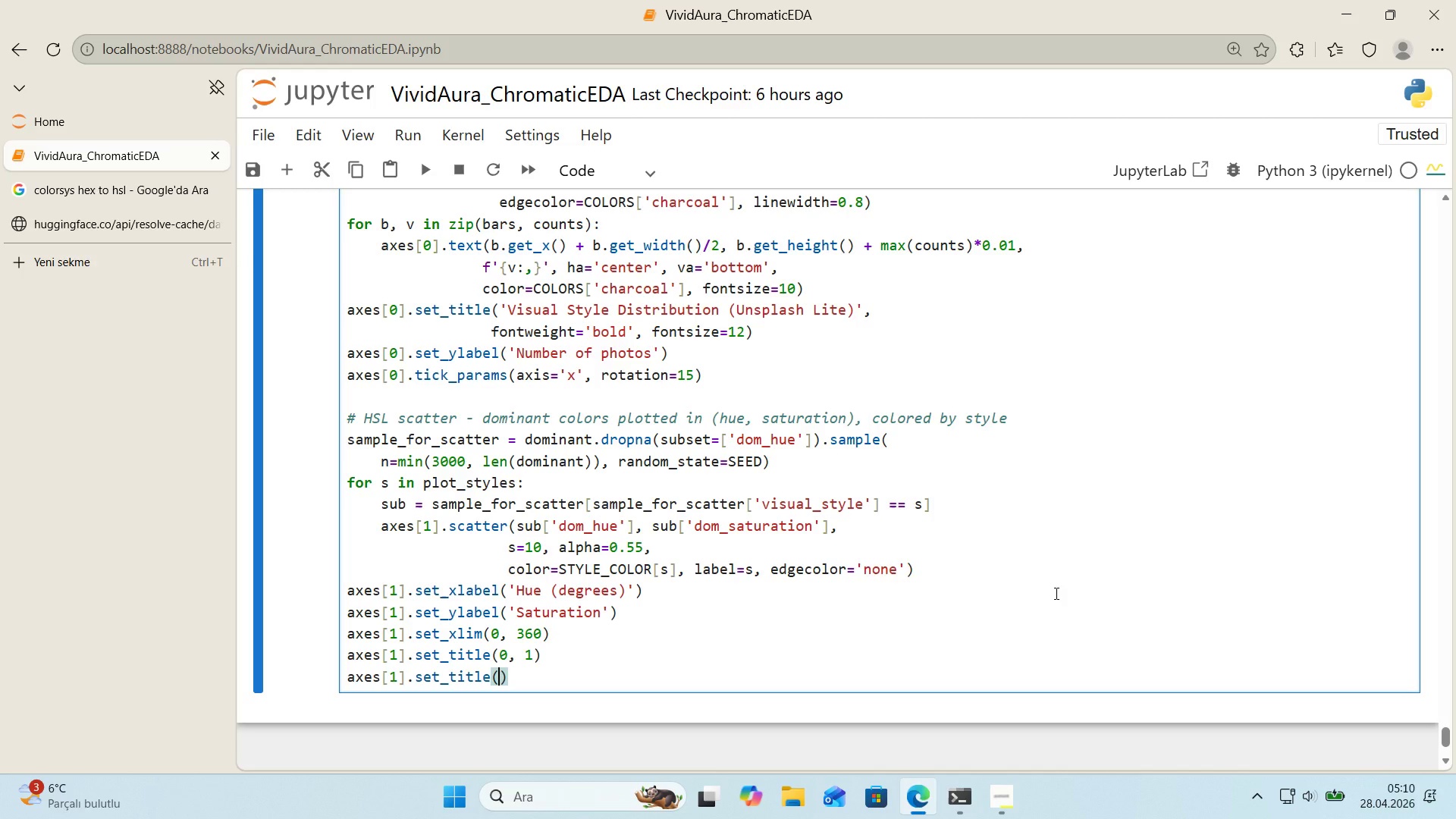 
 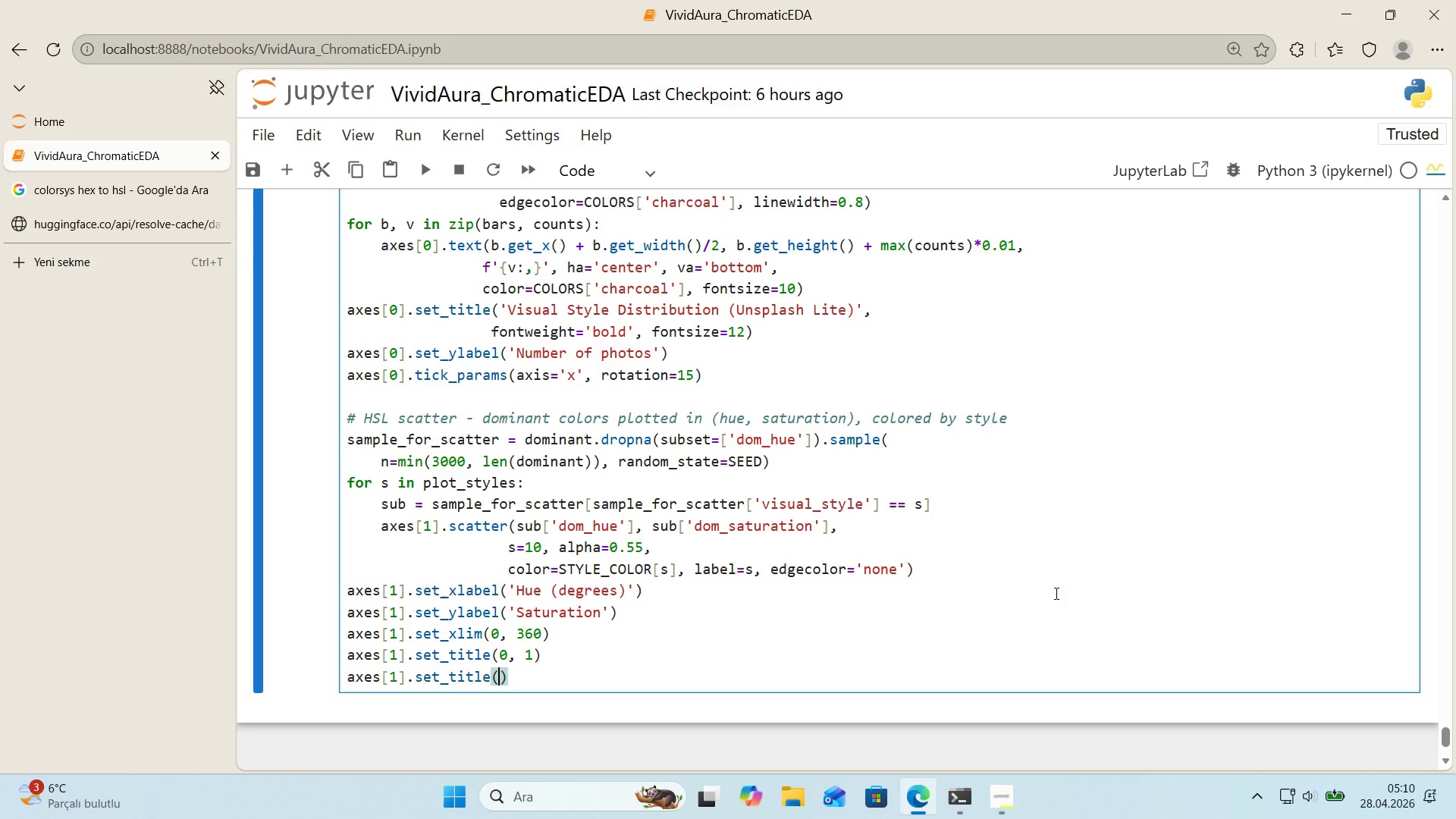 
key(ArrowLeft)
 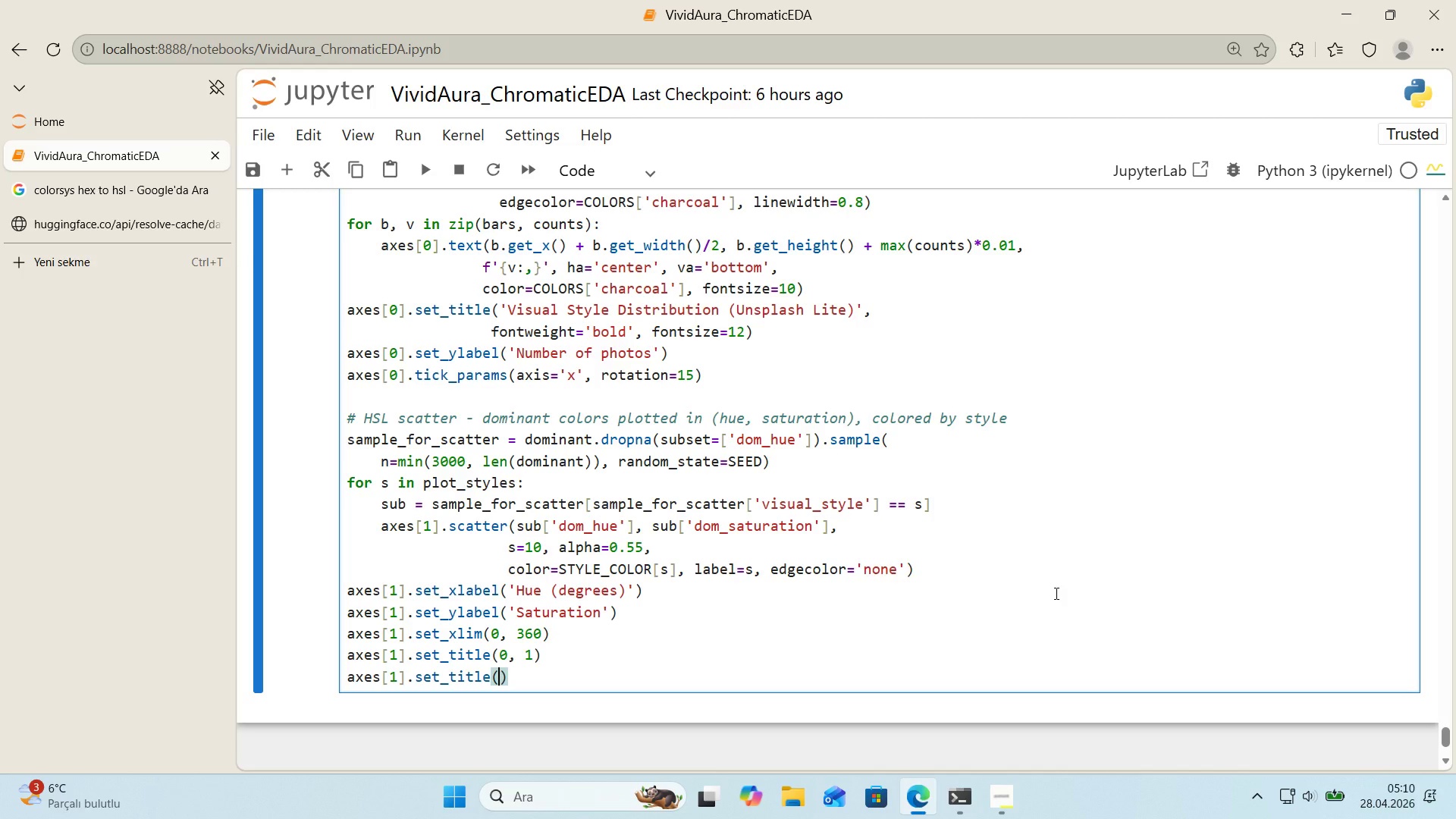 
type(@@)
 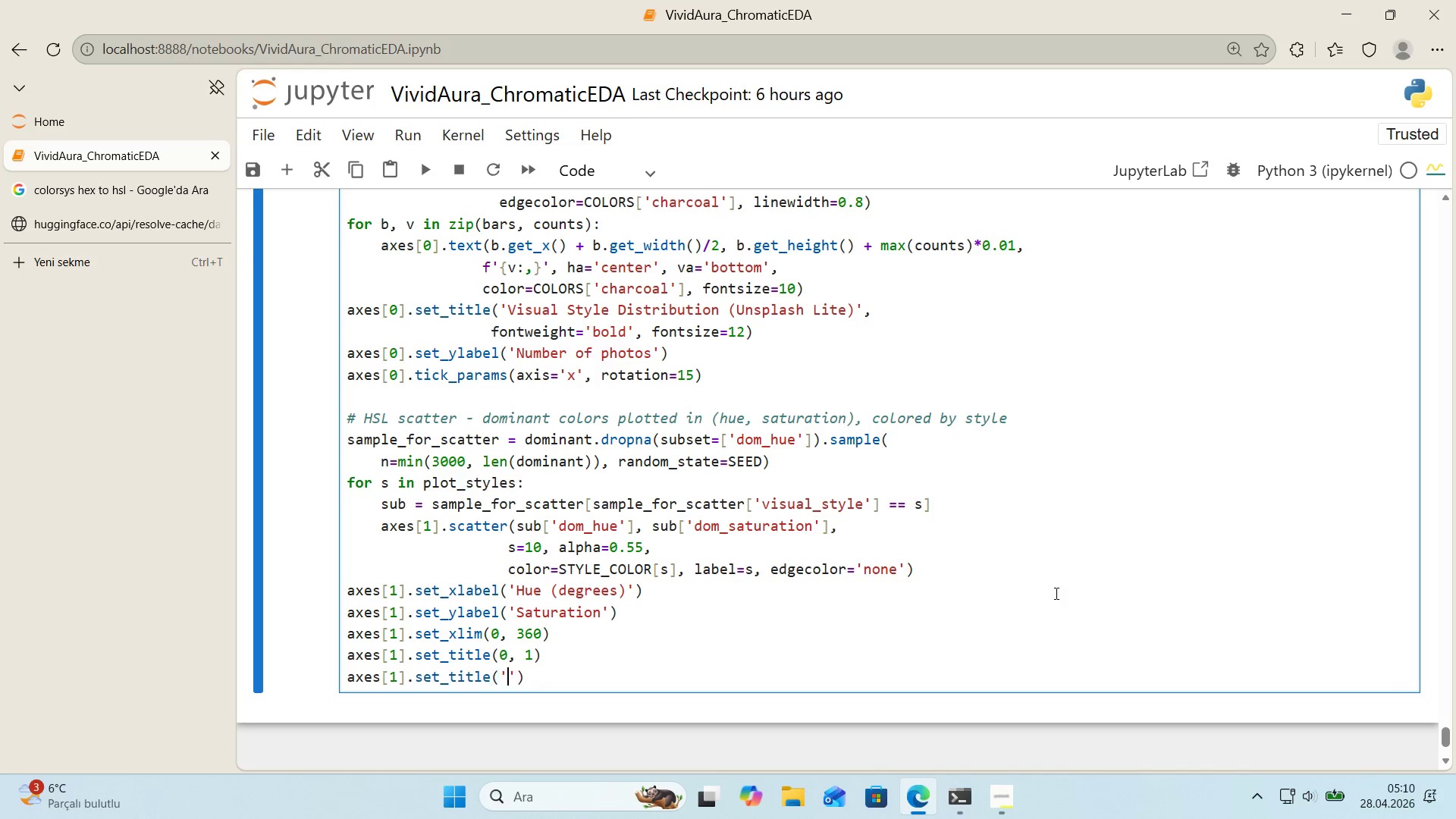 
key(ArrowLeft)
 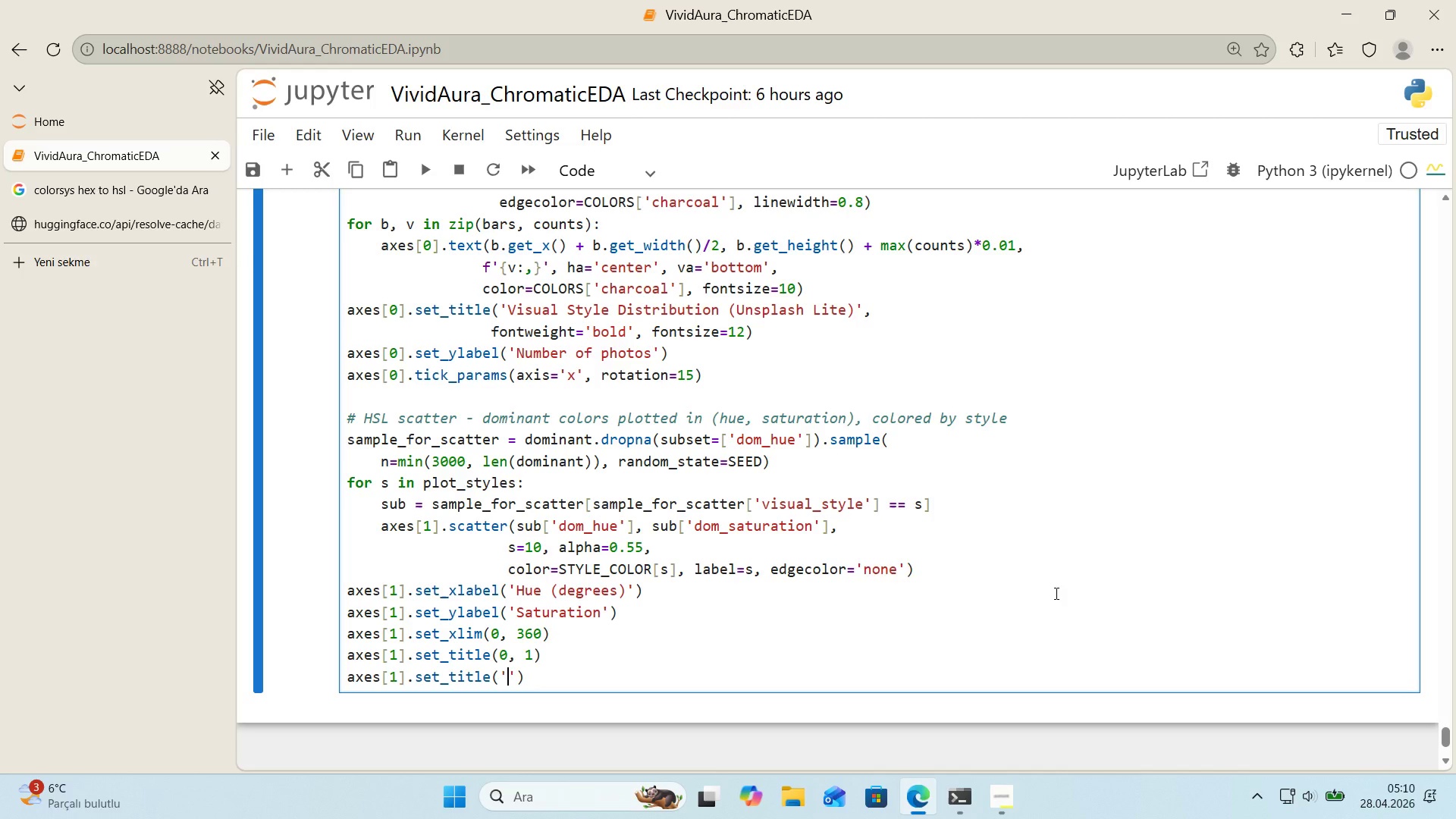 
type(Dom'nant Colors 'n HSL space)
key(Backspace)
key(Backspace)
key(Backspace)
key(Backspace)
key(Backspace)
type(Space *()
 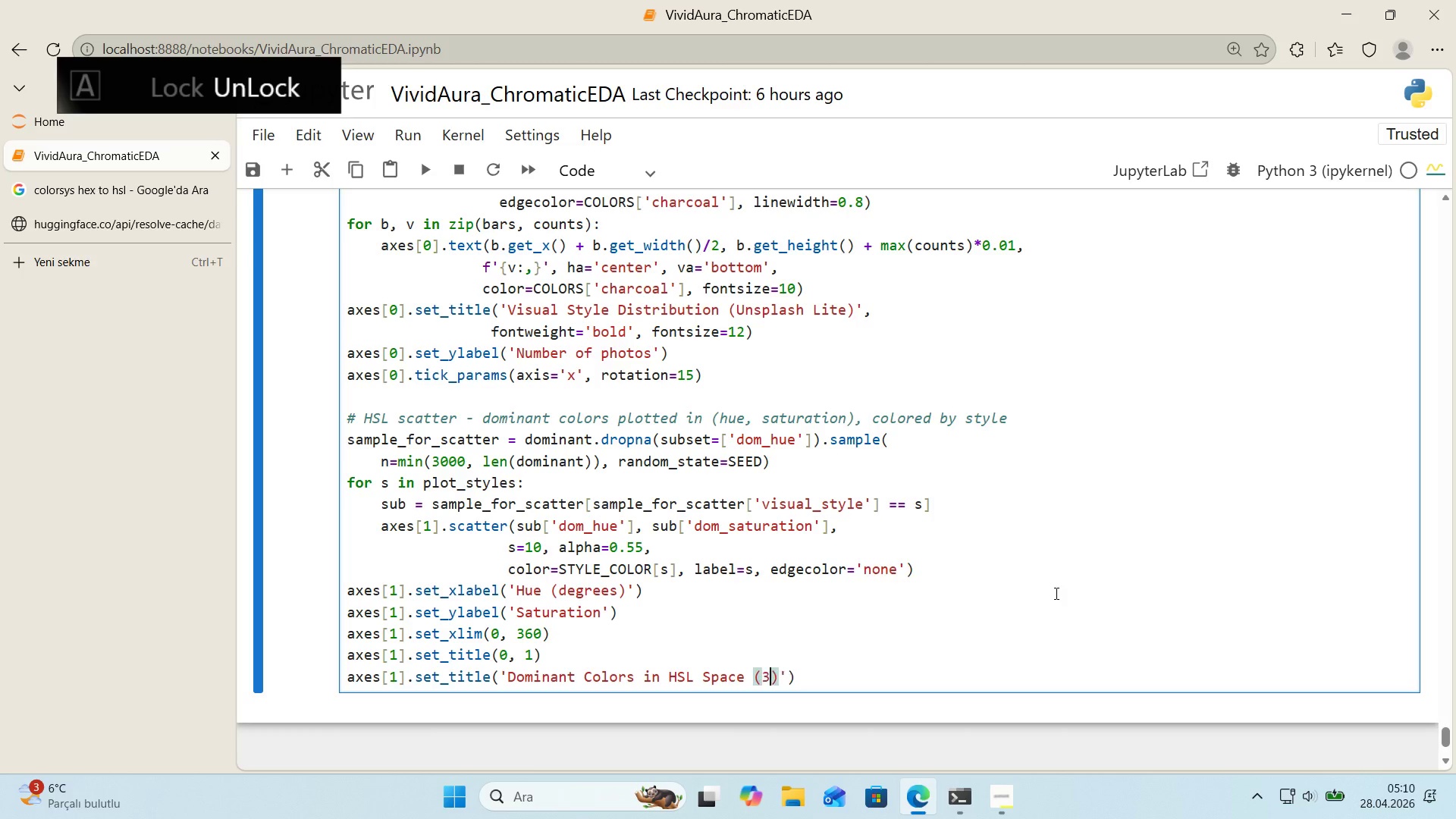 
 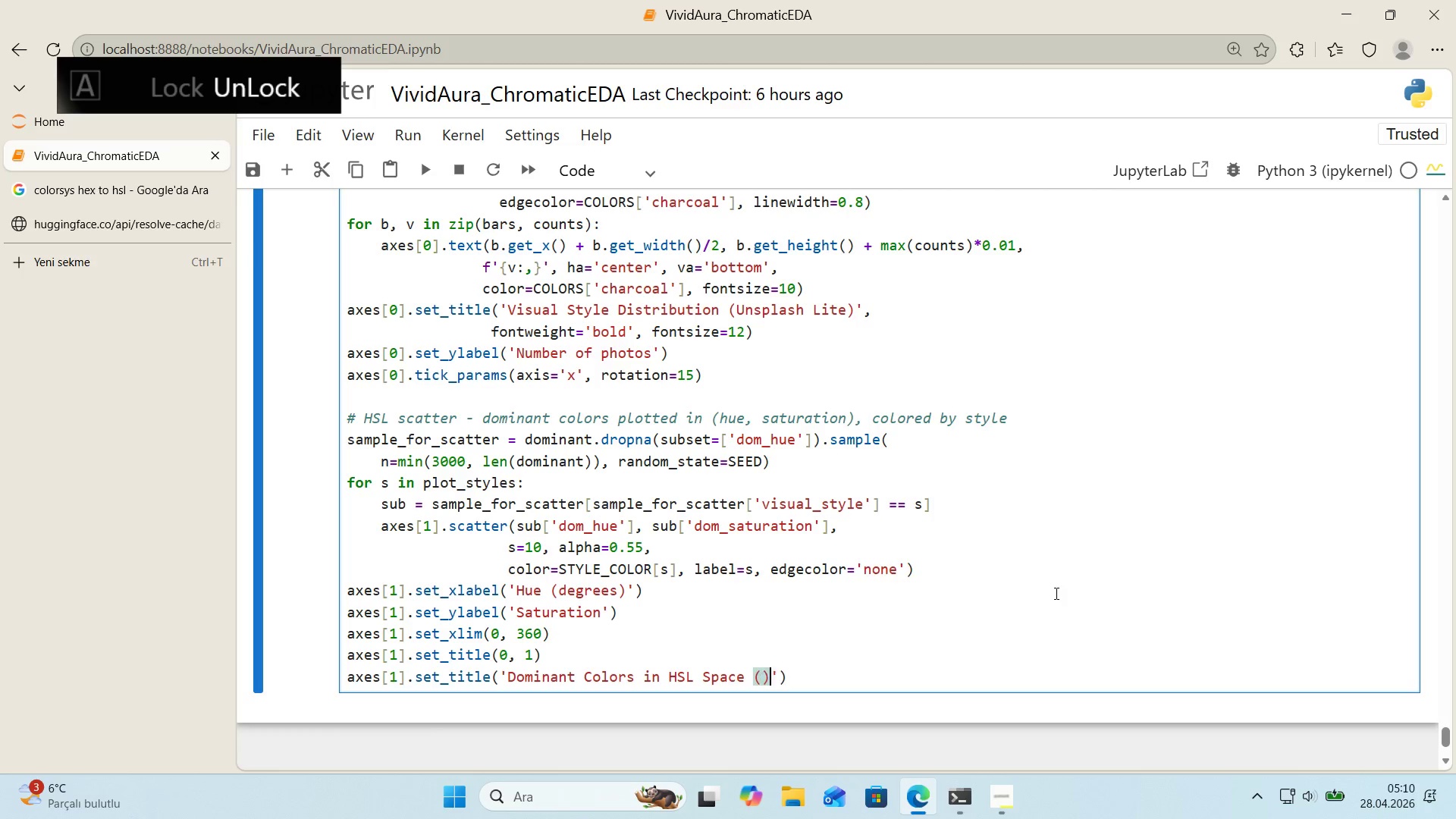 
key(ArrowLeft)
 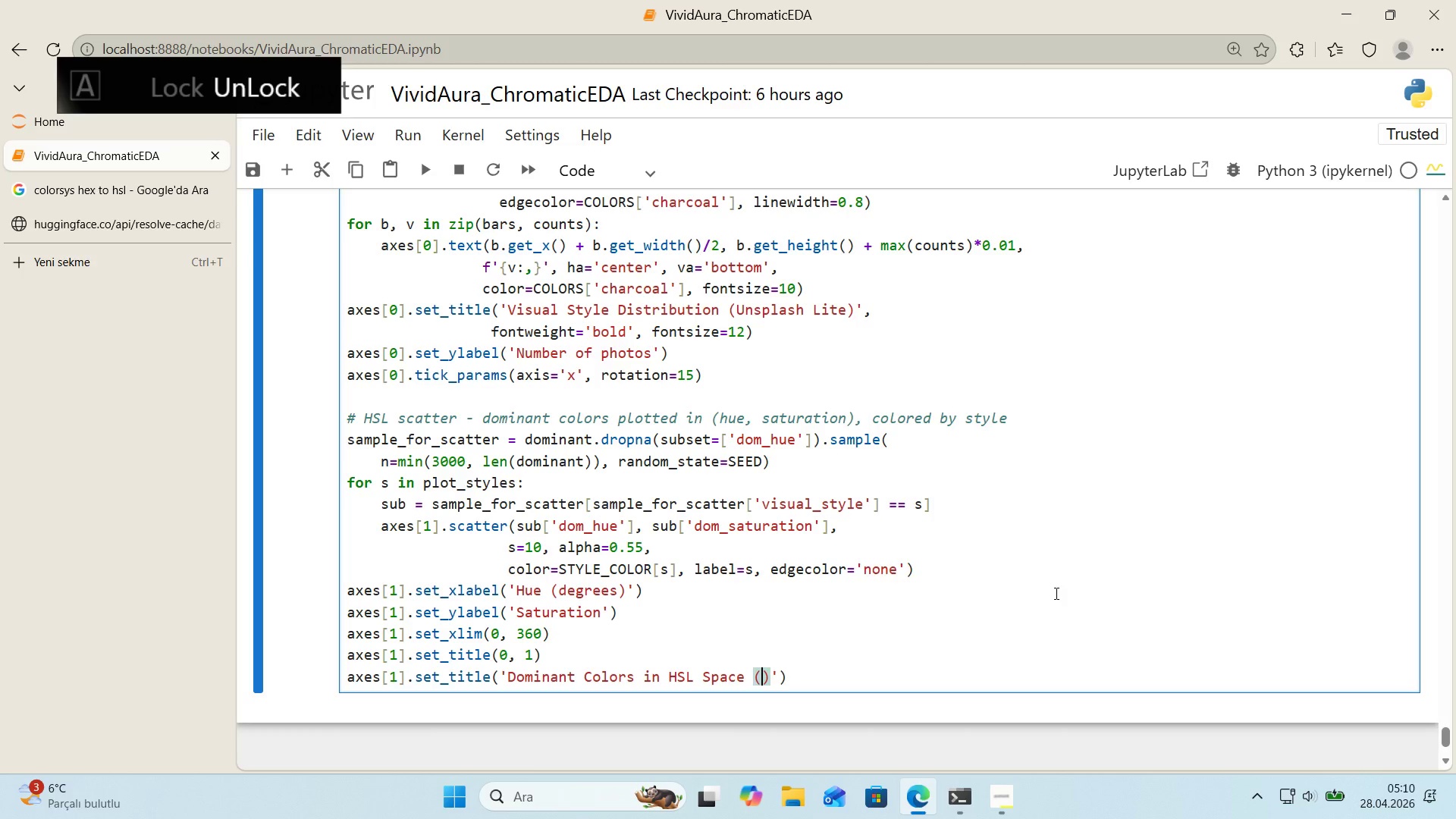 
type(3,000 )
key(Backspace)
type(-photo sample)
 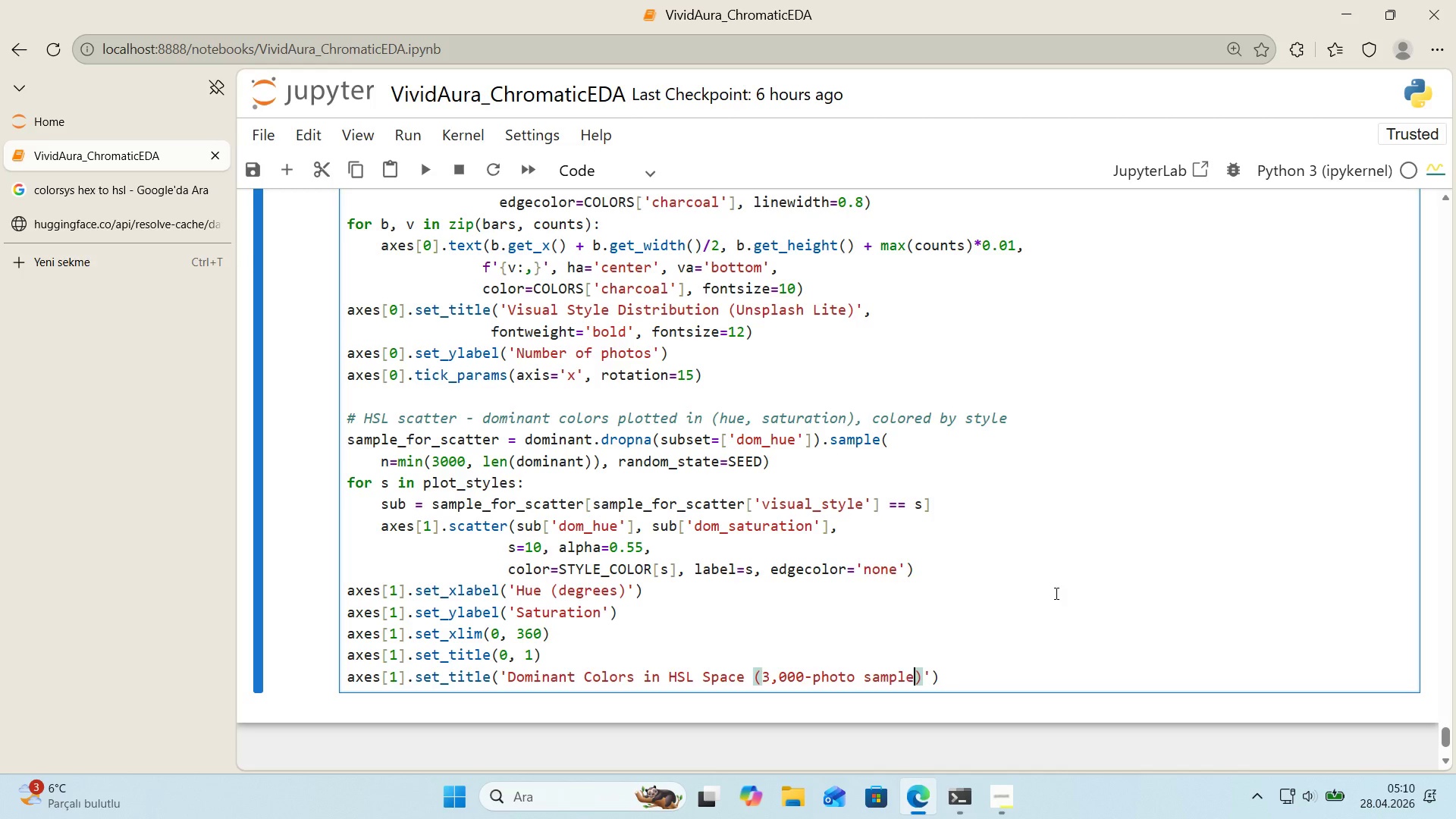 
key(ArrowRight)
 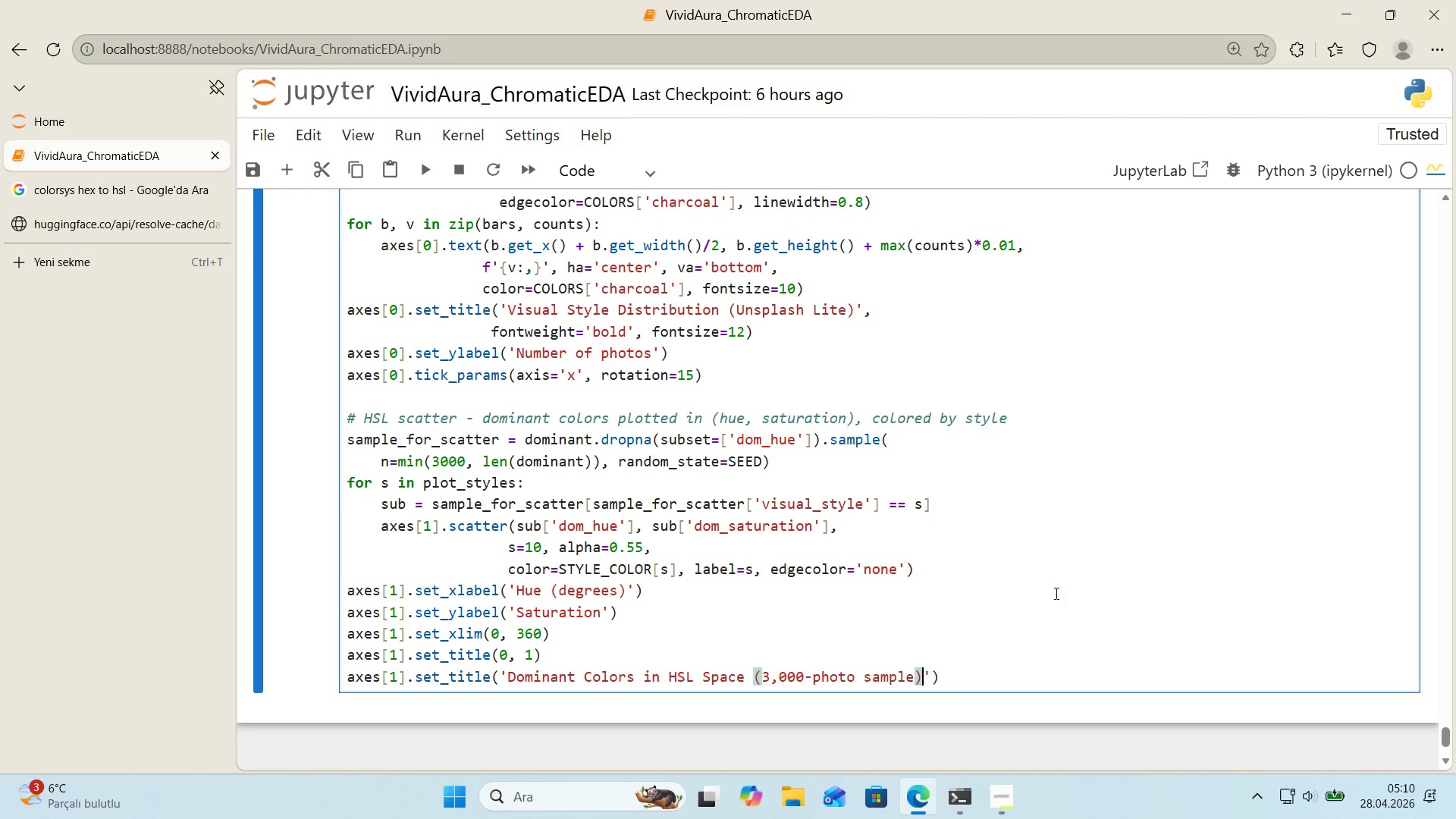 
key(ArrowRight)
 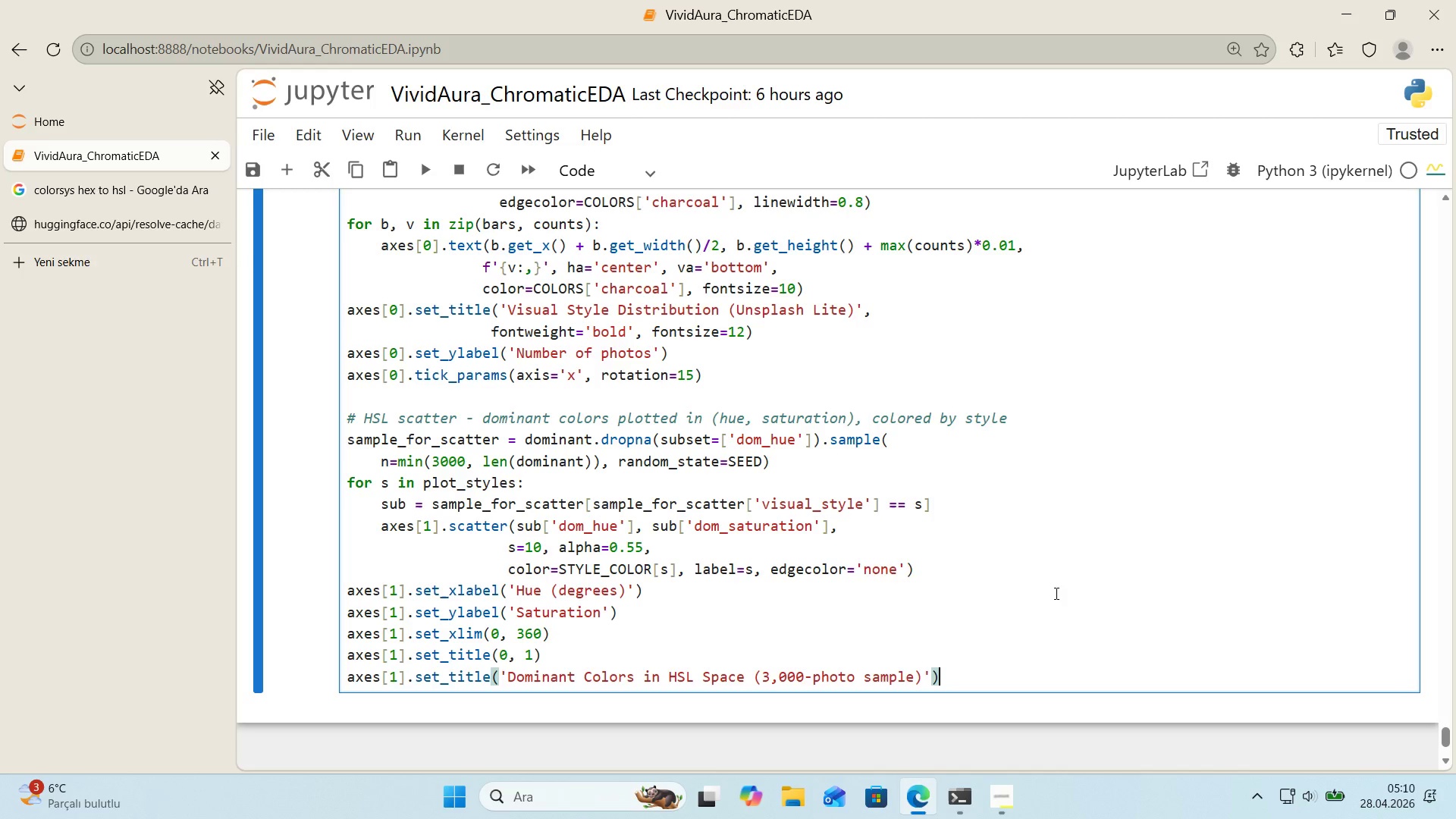 
key(ArrowRight)
 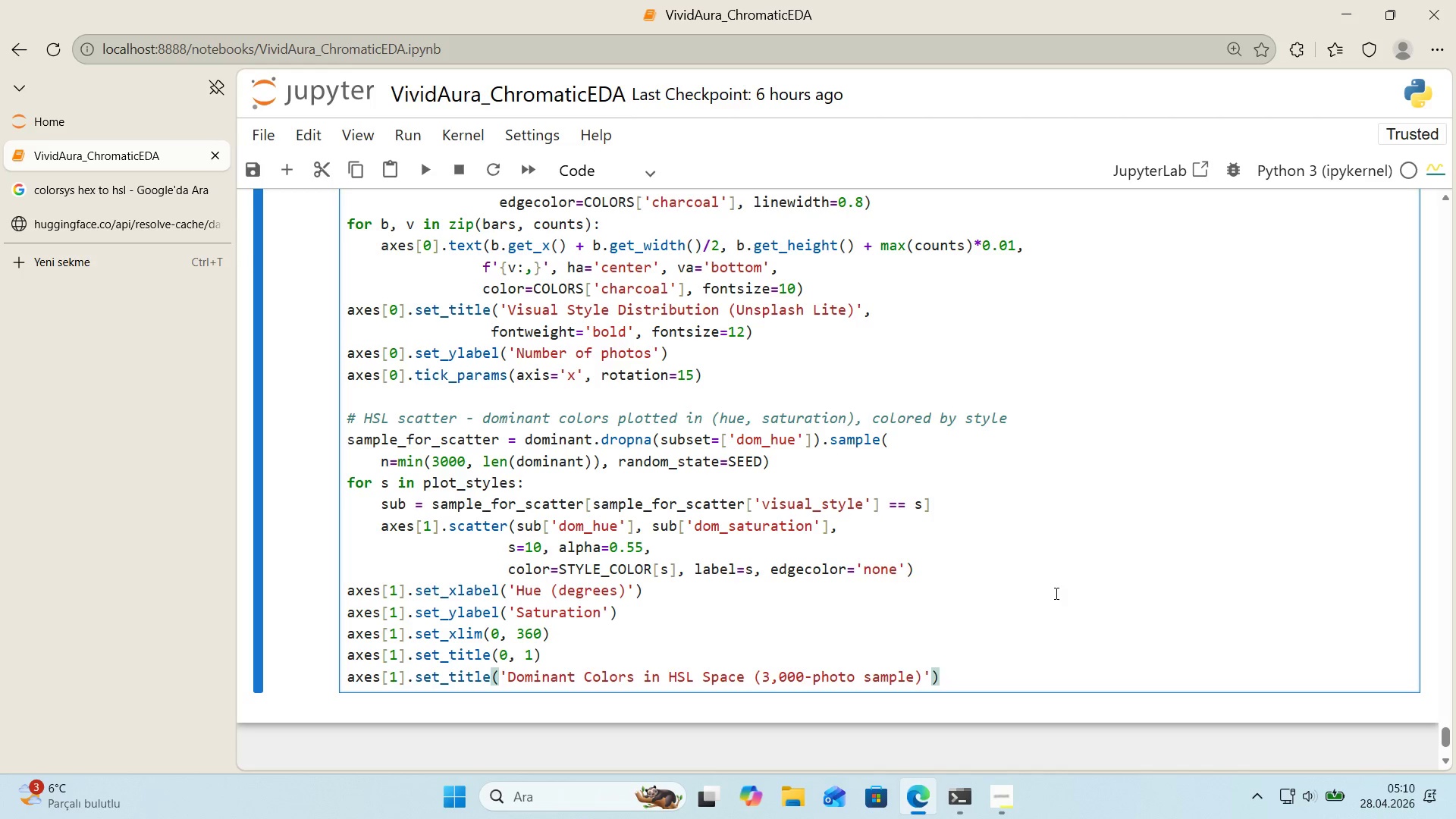 
key(Comma)
 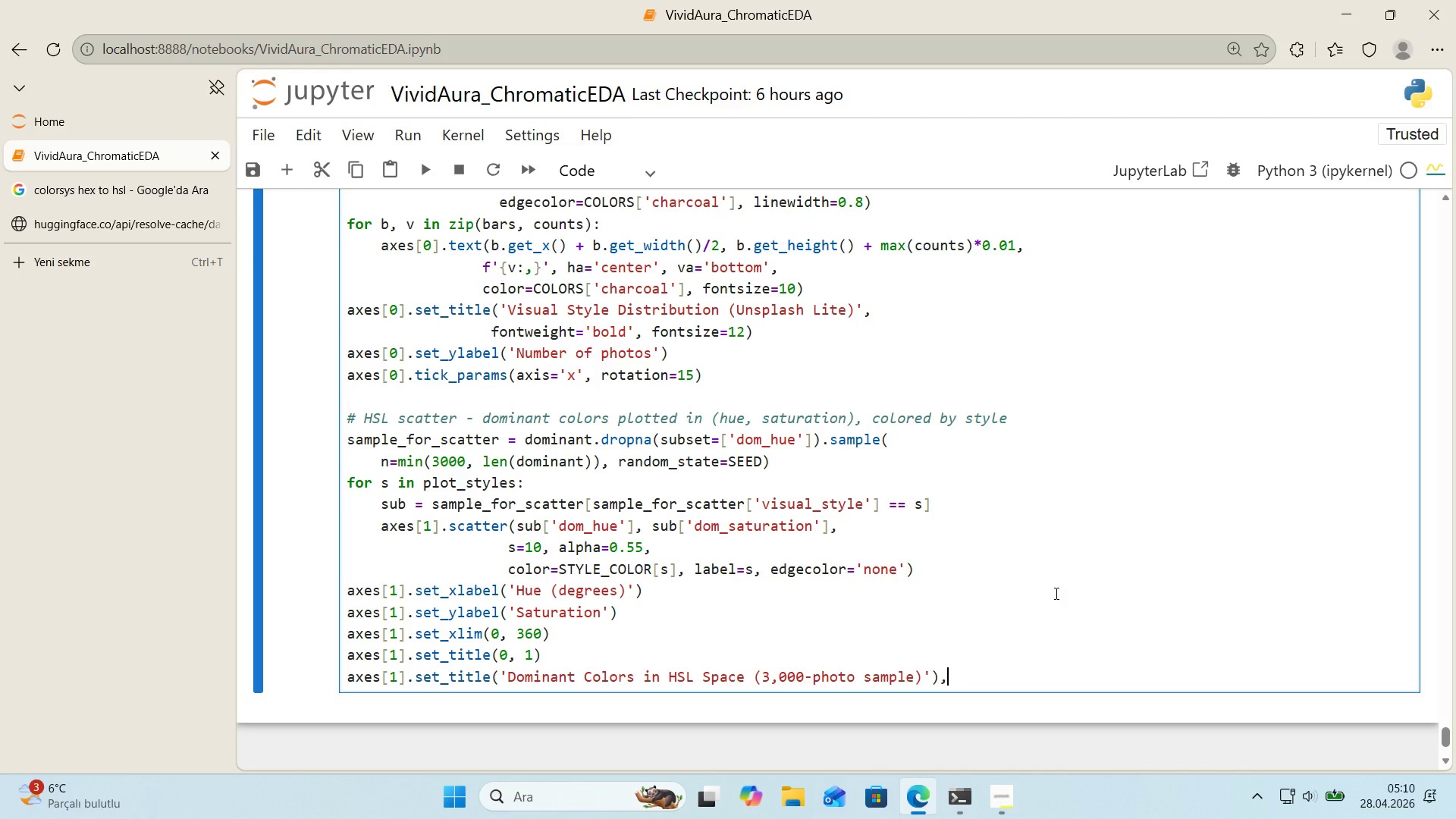 
key(Backspace)
 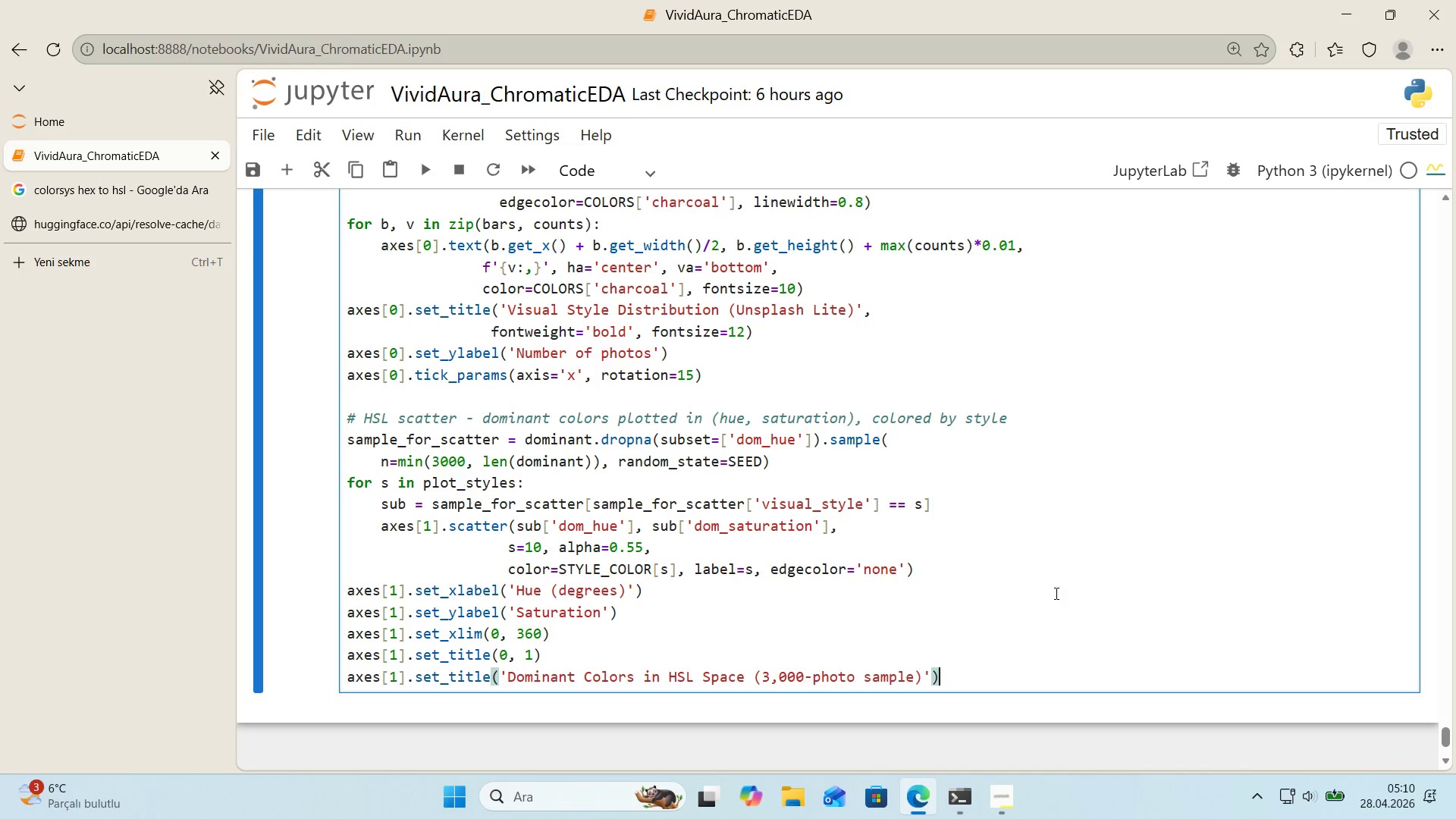 
key(ArrowLeft)
 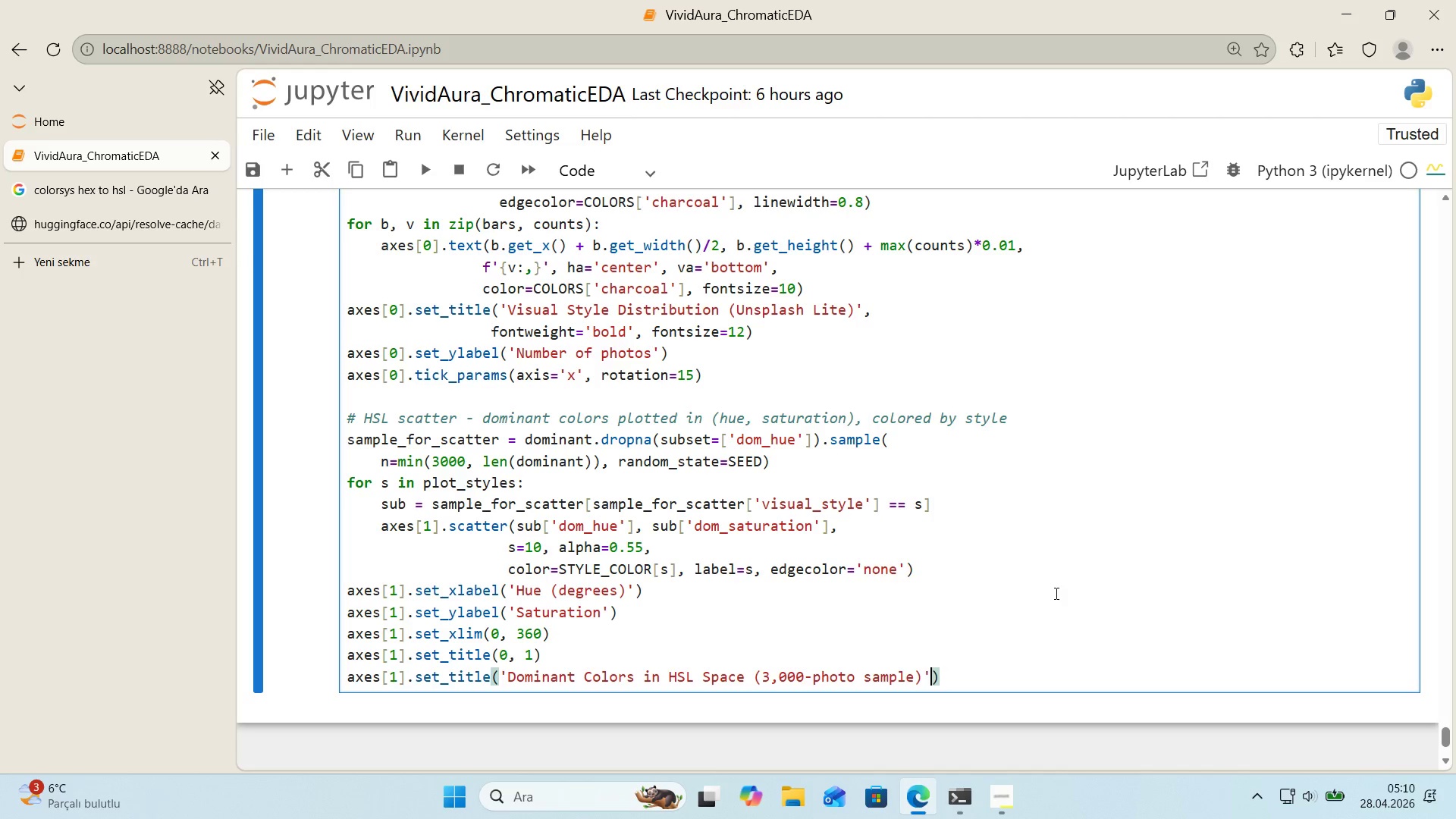 
key(Comma)
 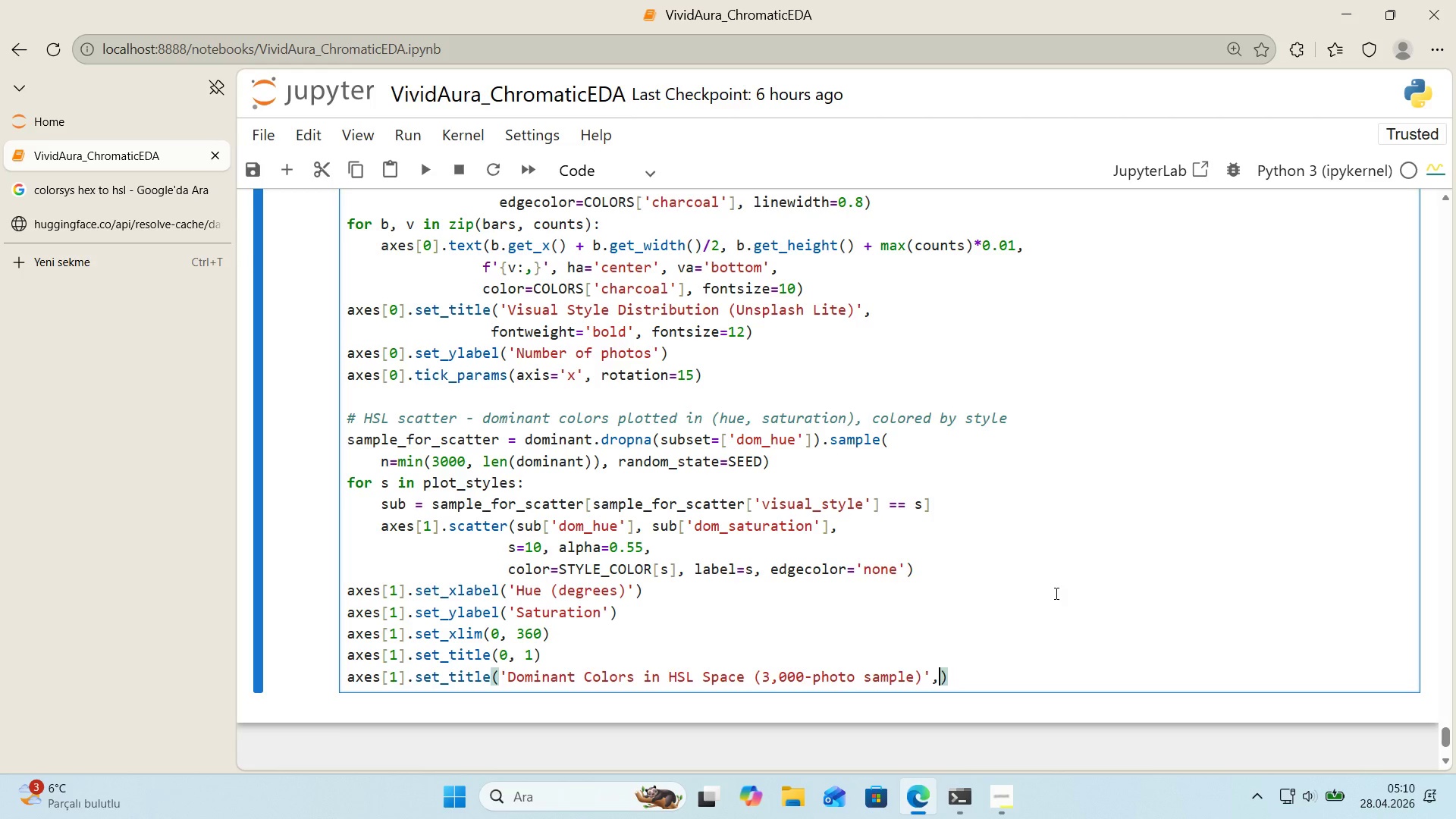 
key(Enter)
 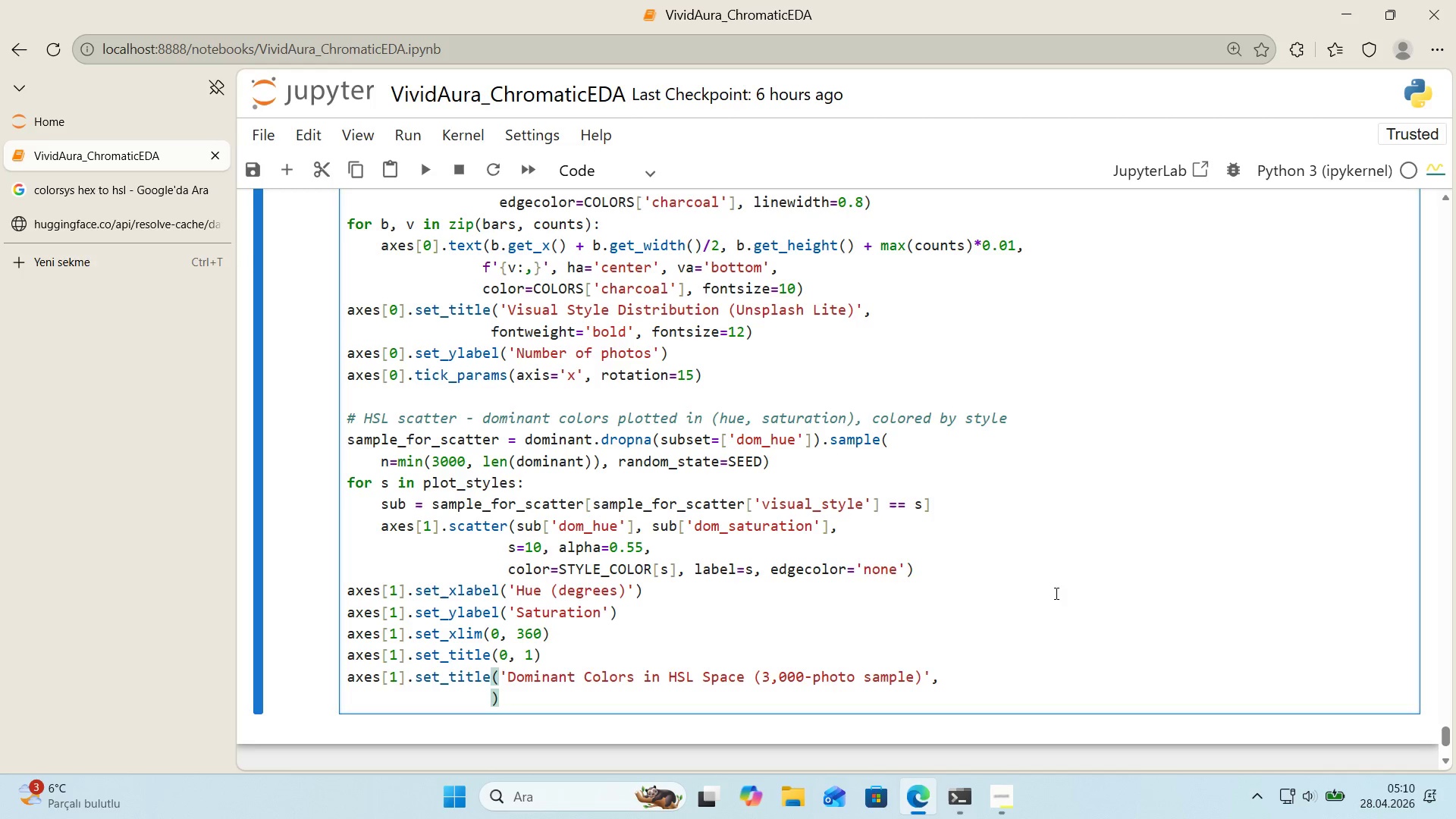 
type(fontwe'ght)@@)
 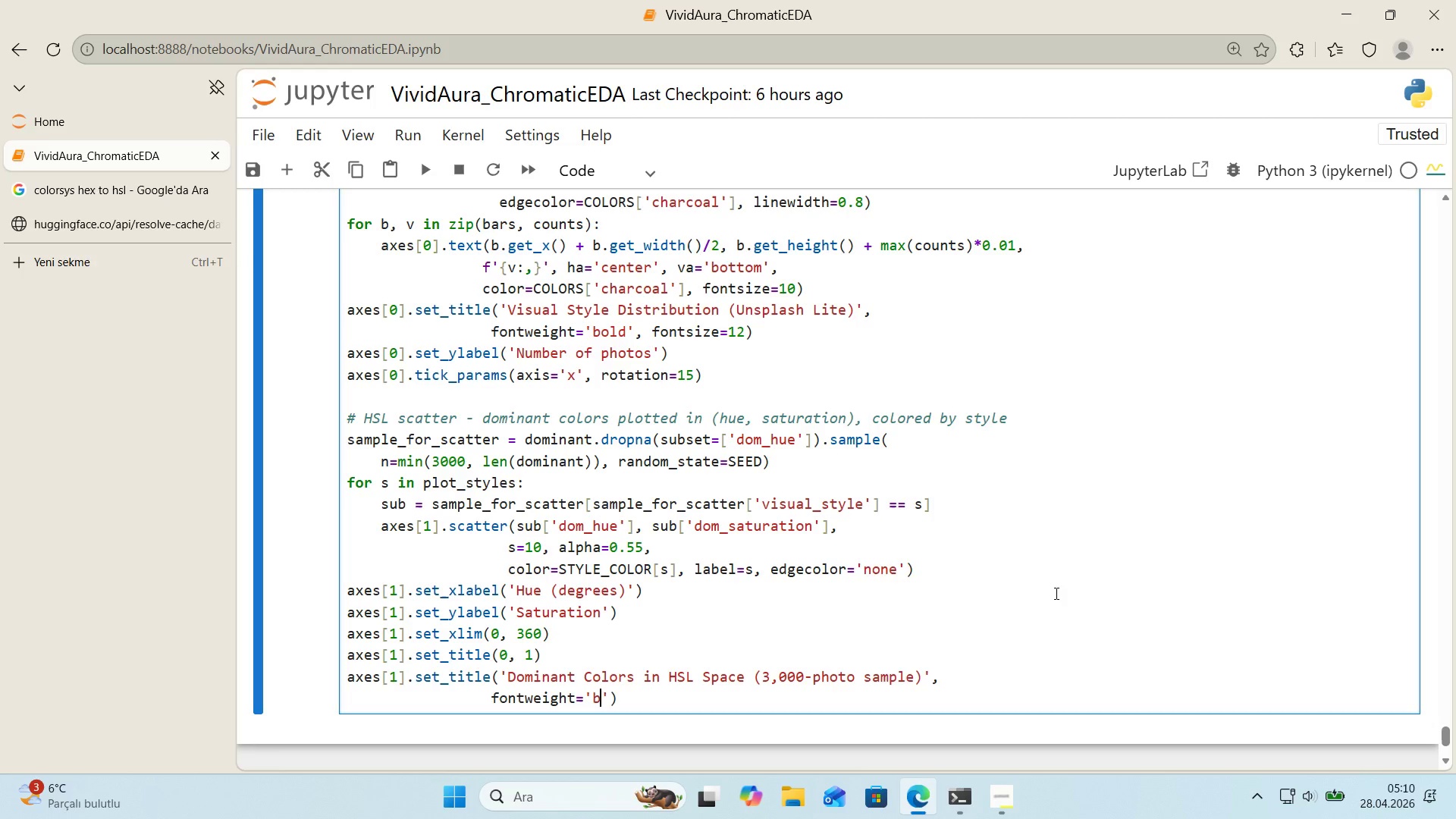 
 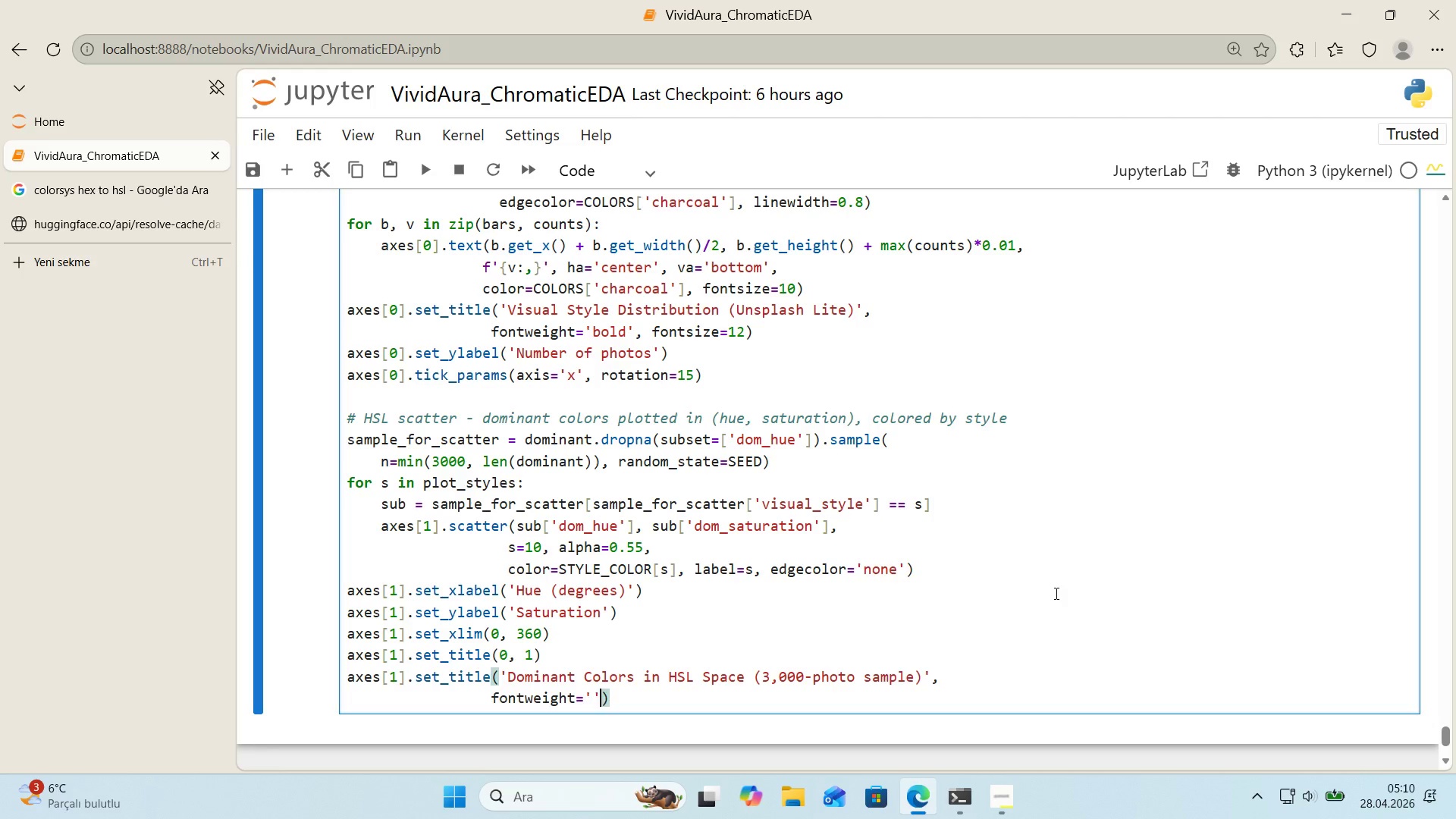 
key(ArrowLeft)
 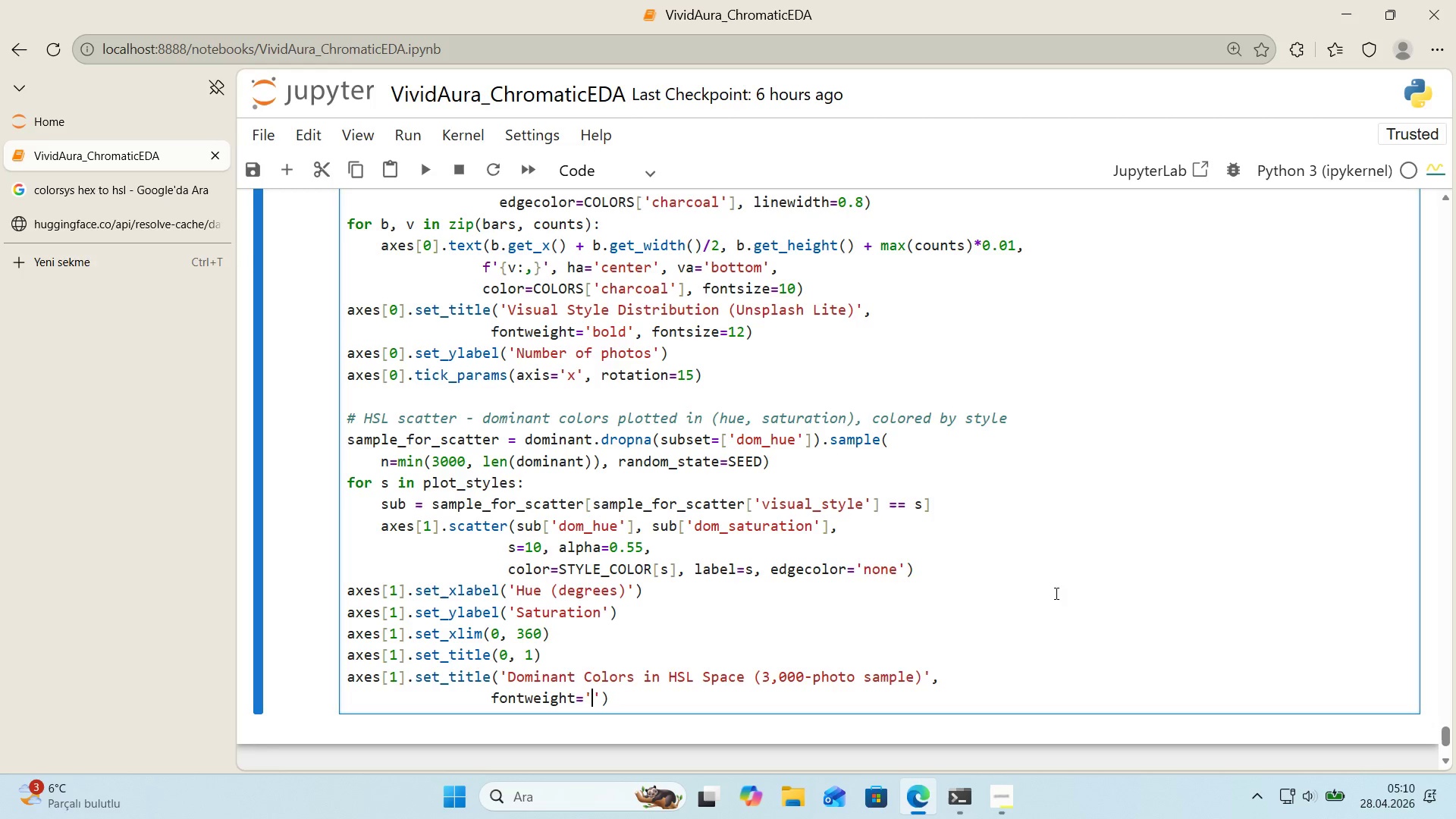 
type(bold)
 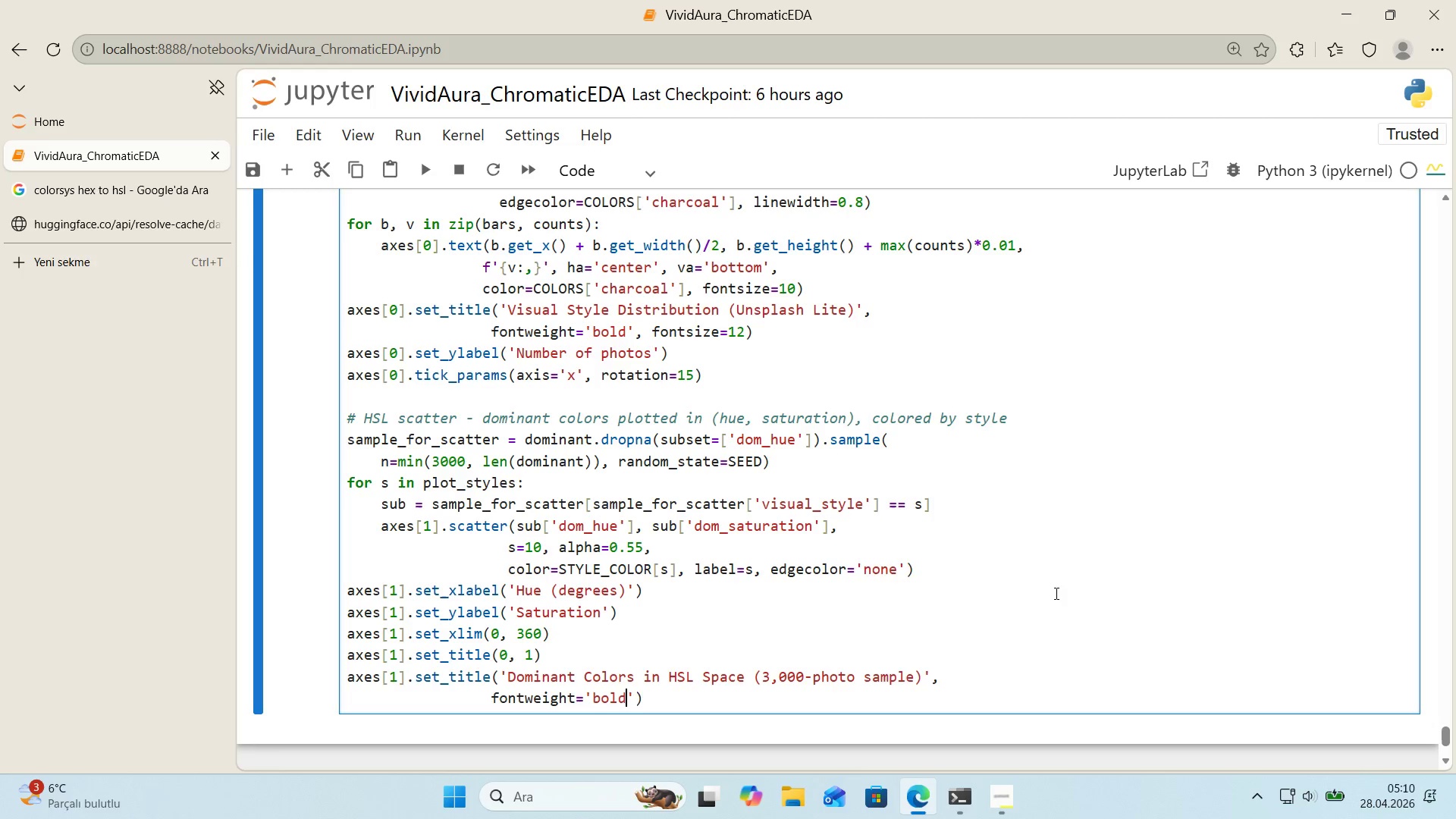 
key(ArrowRight)
 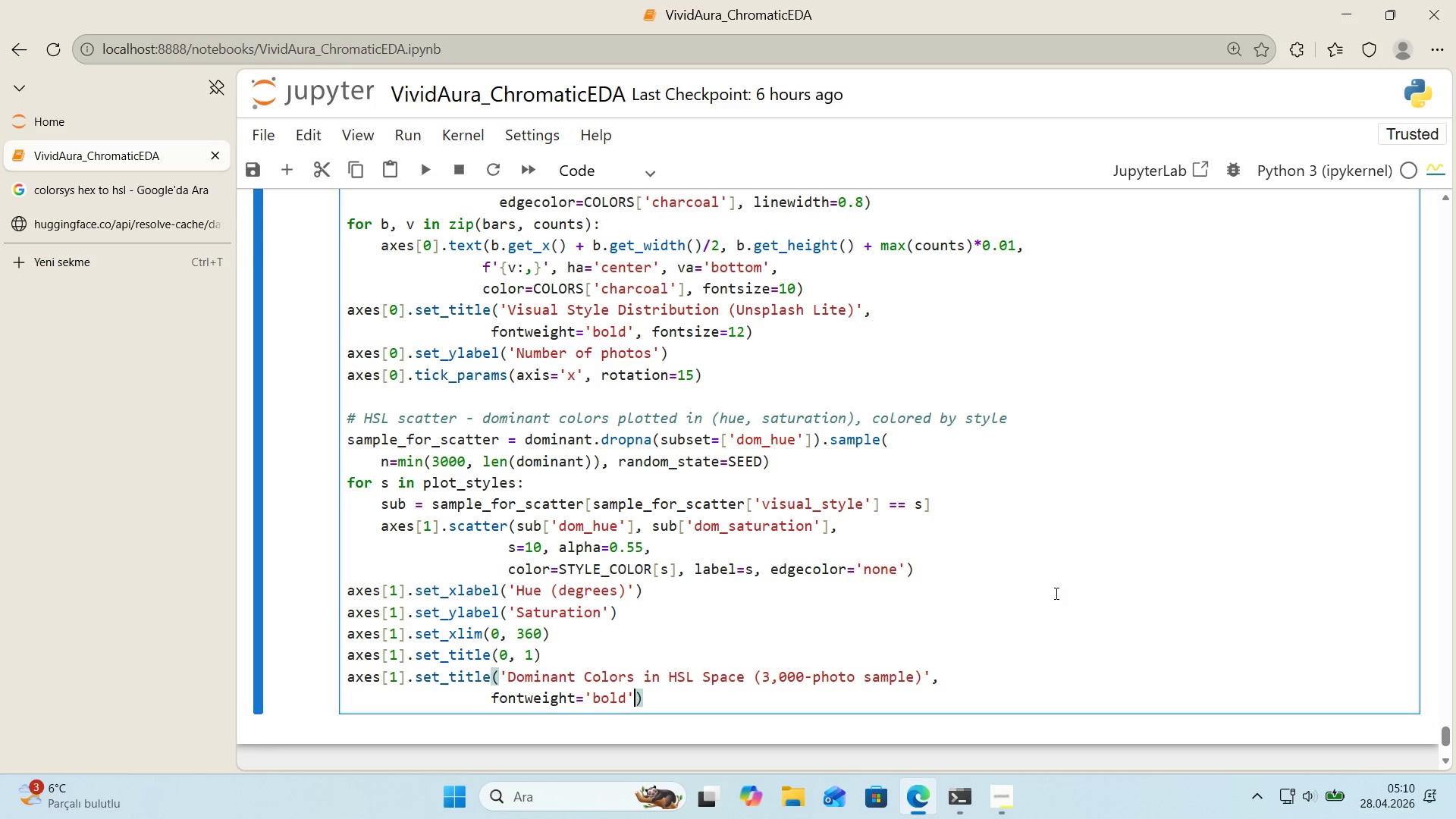 
type(, fonts'ze)12)
 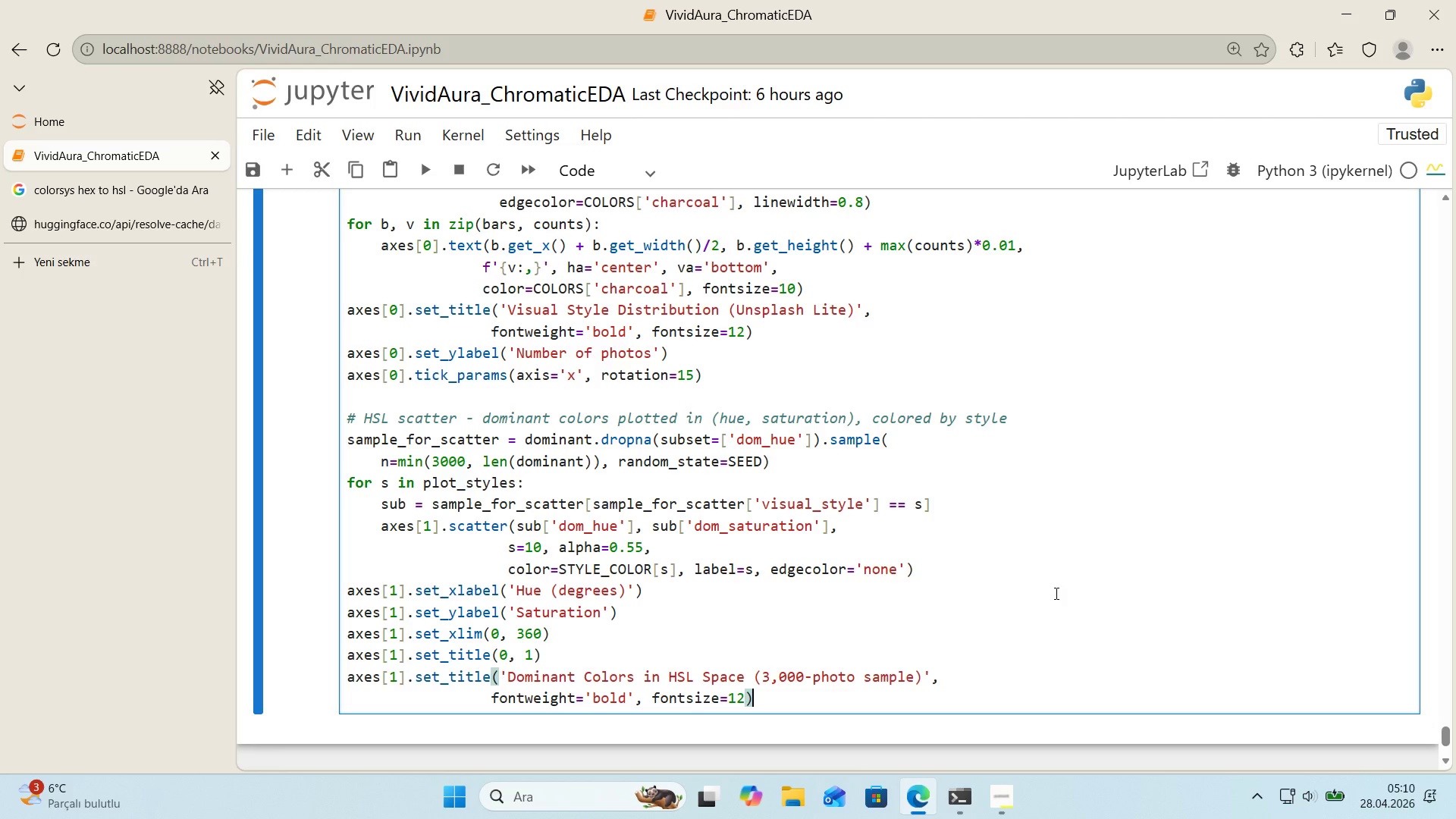 
 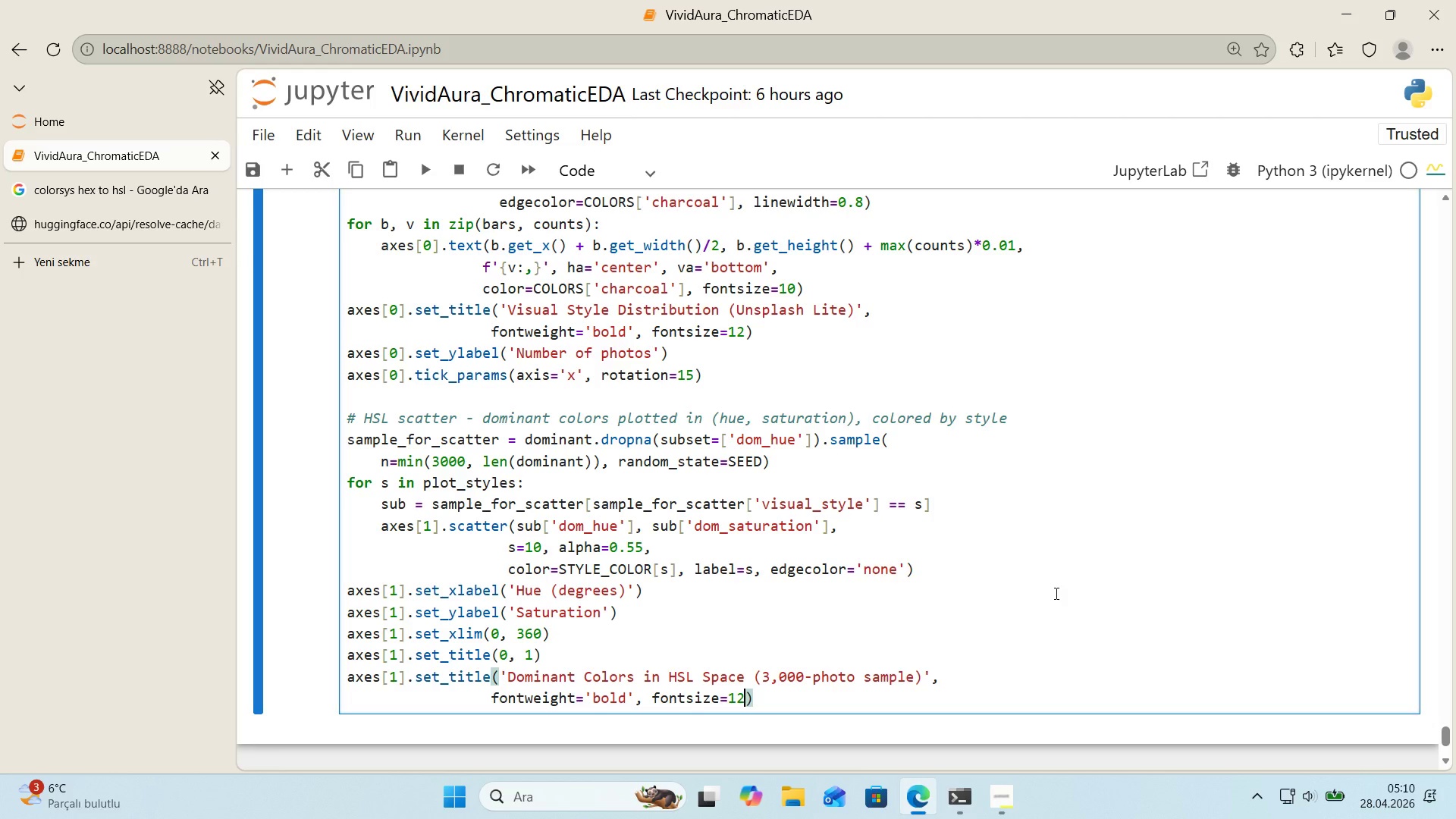 
key(ArrowRight)
 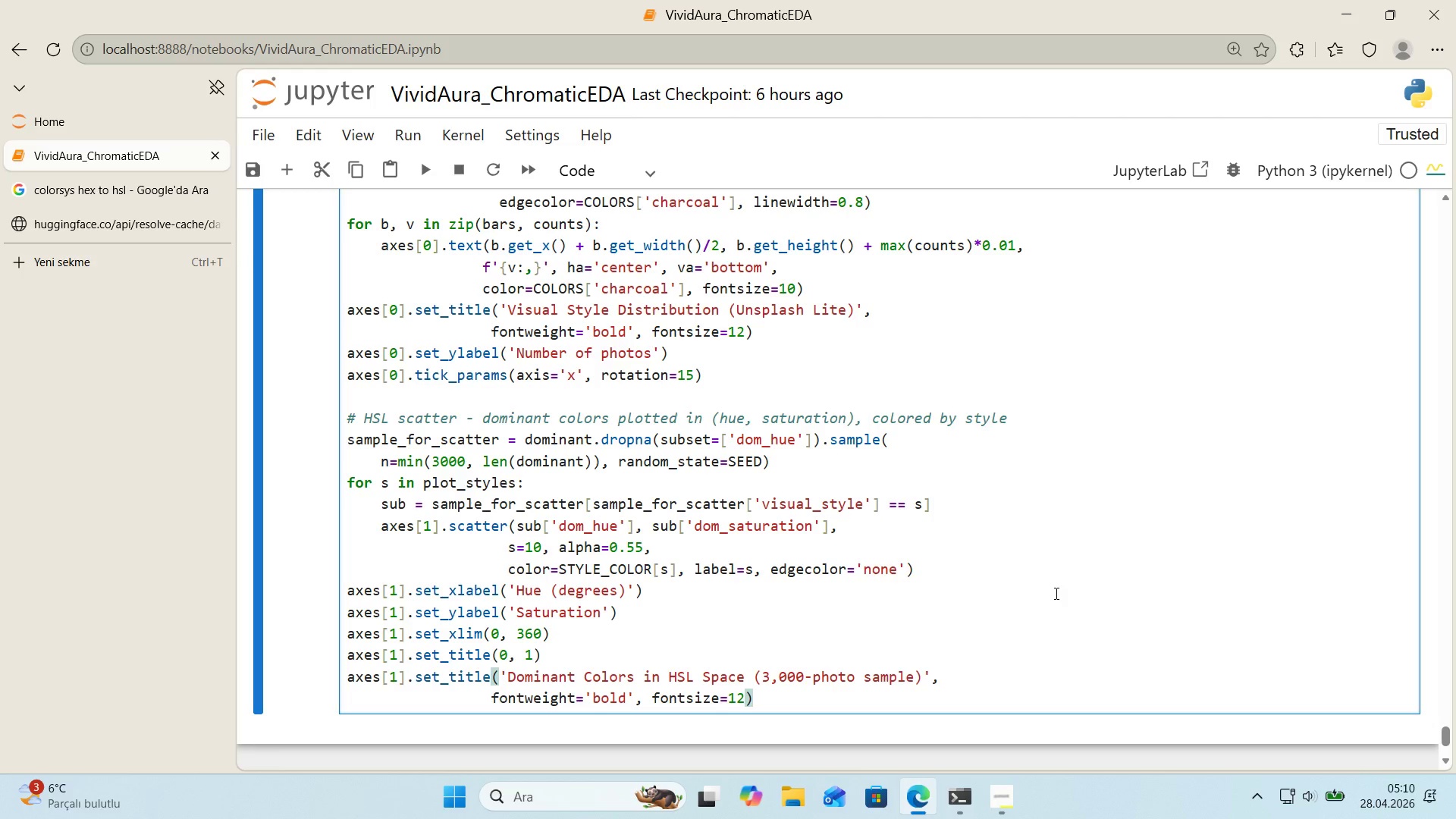 
key(Enter)
 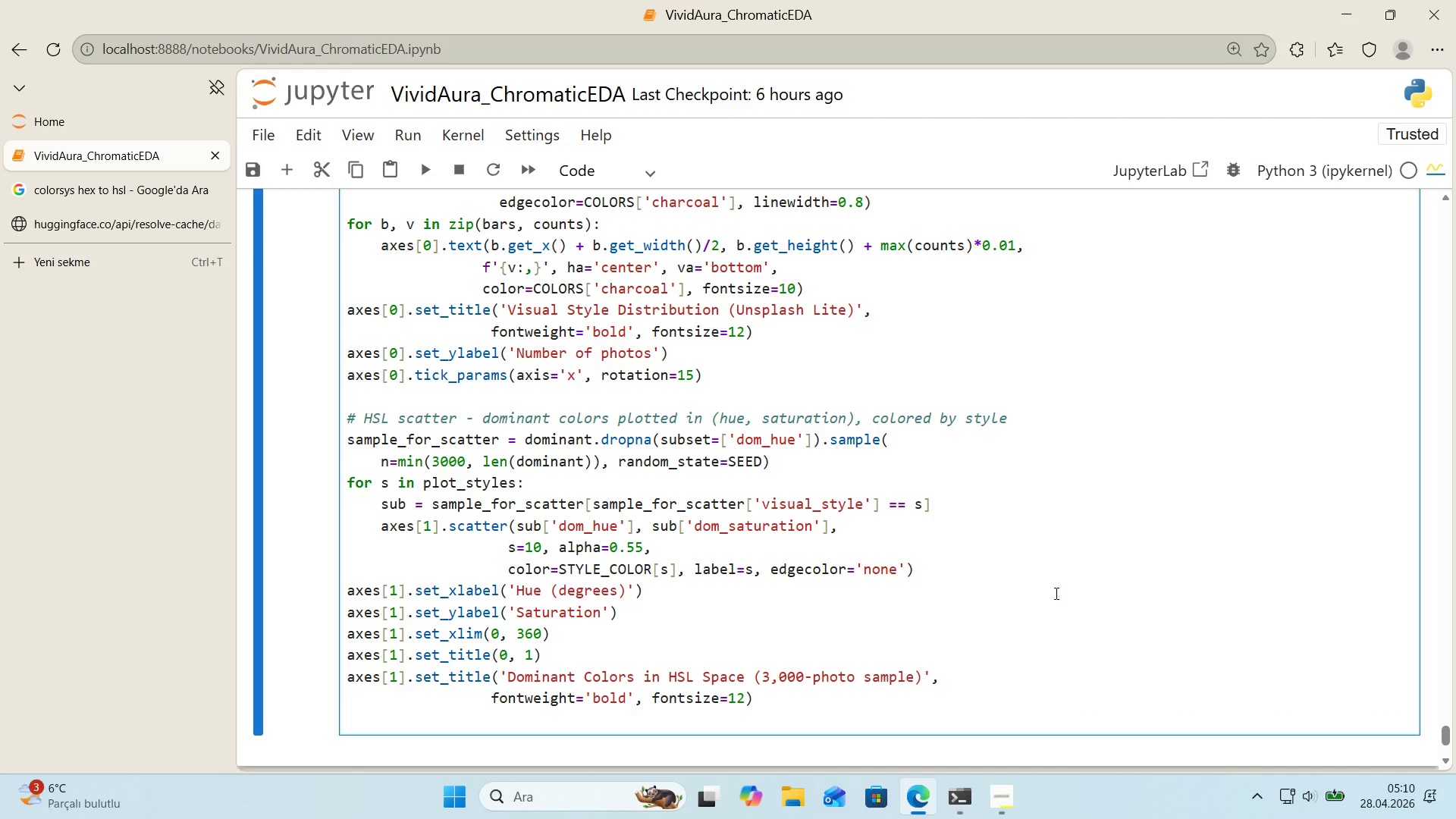 
type(axes)
 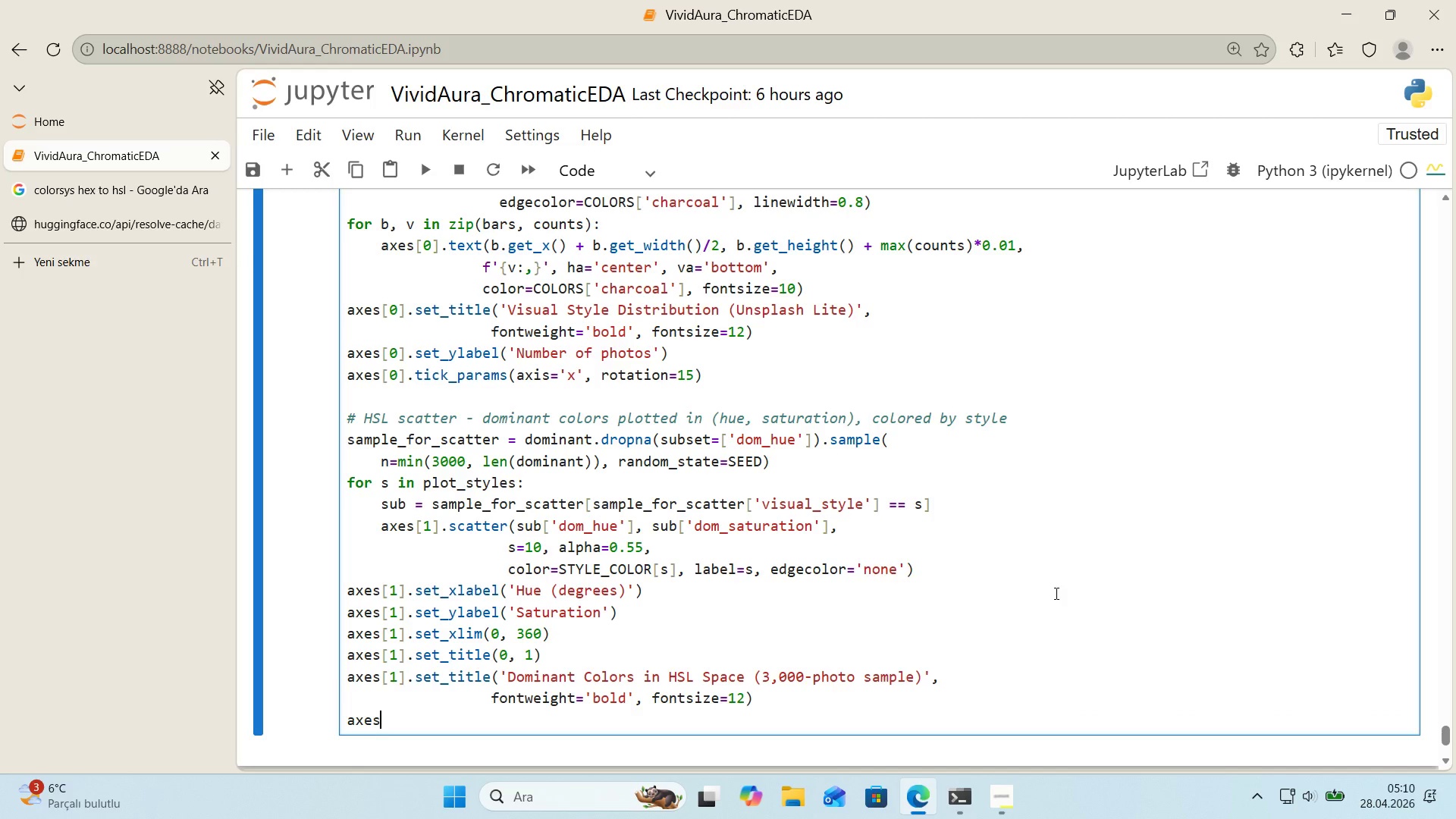 
key(Alt+Control+8)
 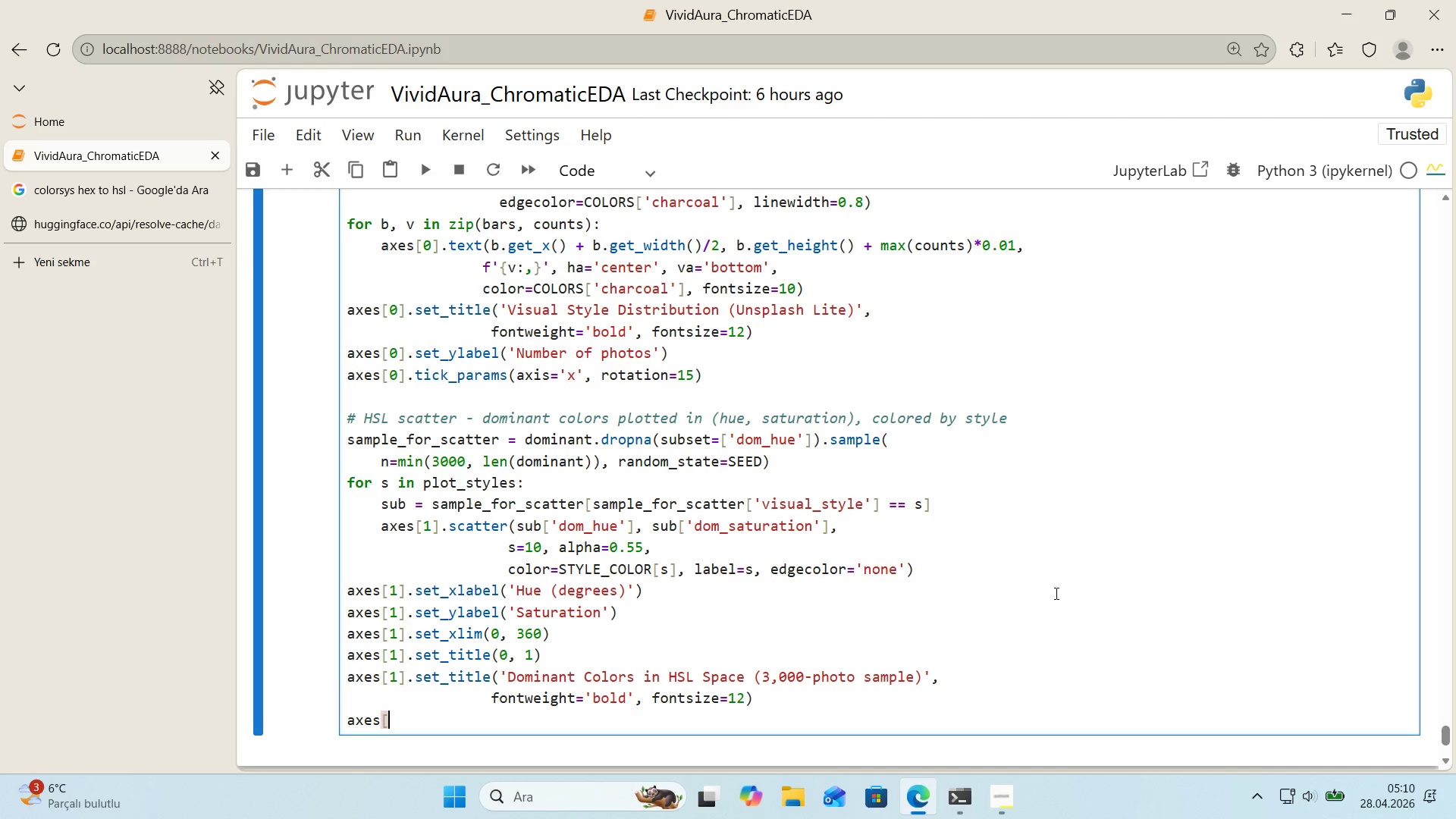 
key(Alt+Control+9)
 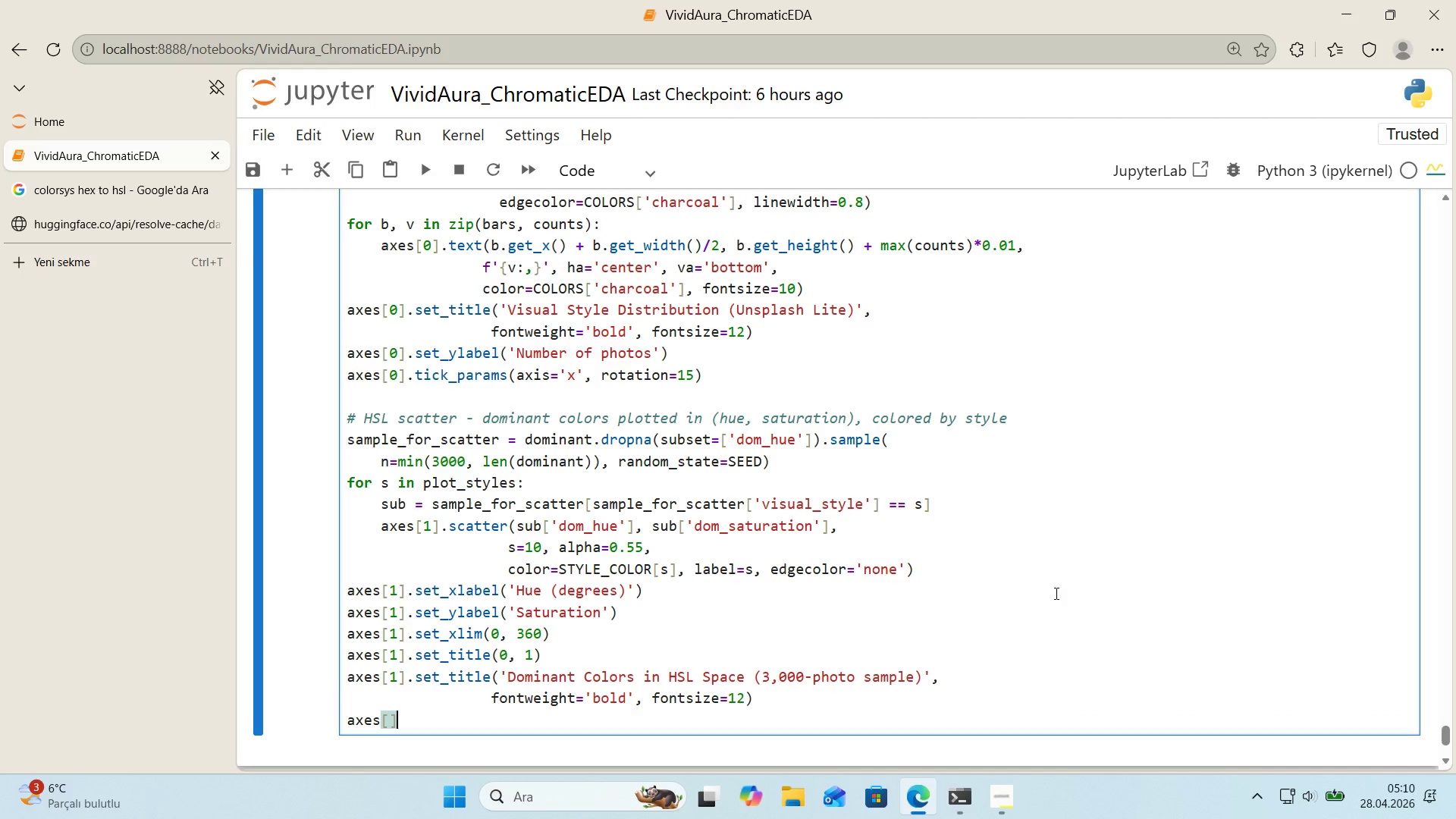 
key(ArrowLeft)
 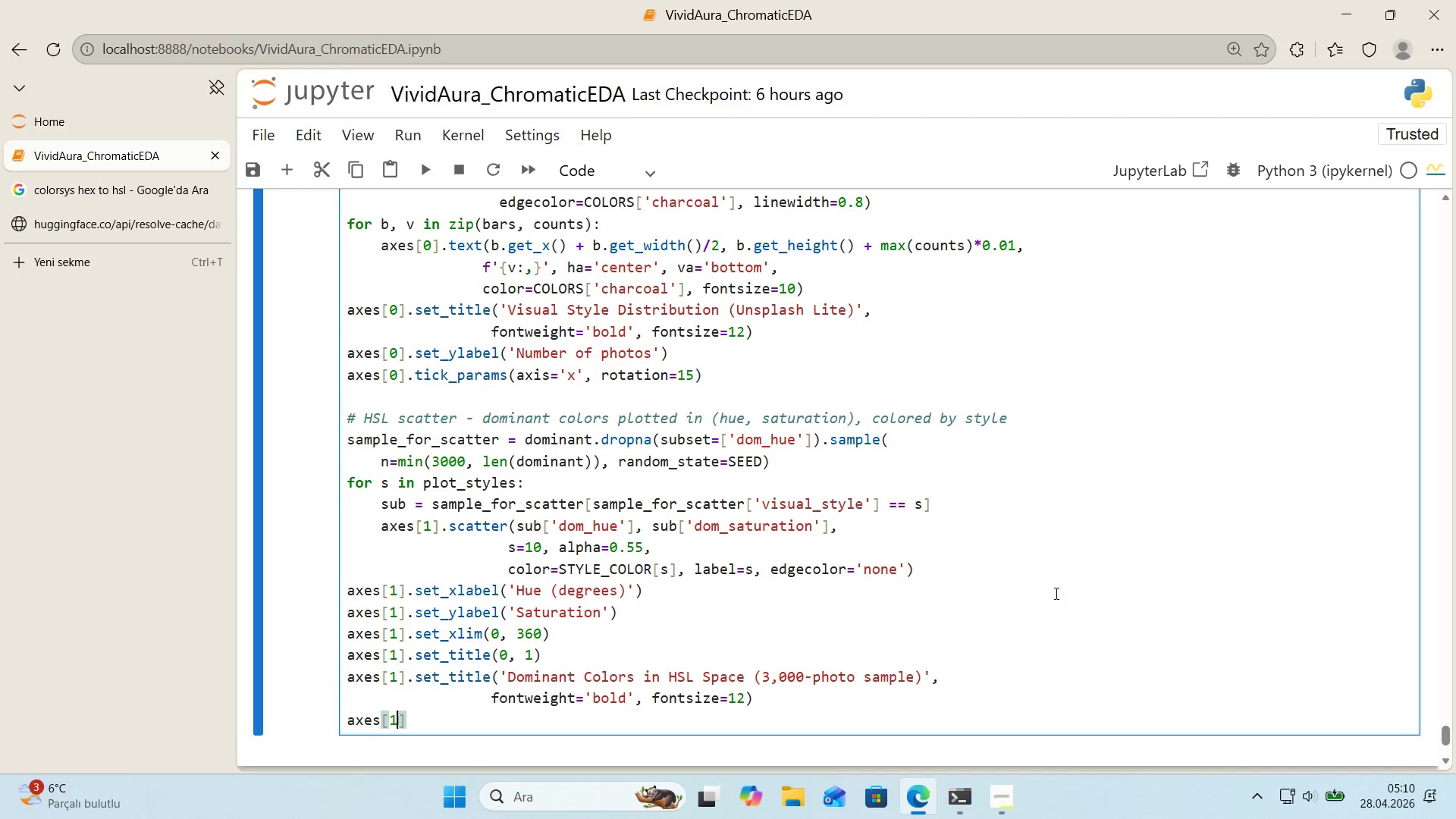 
key(1)
 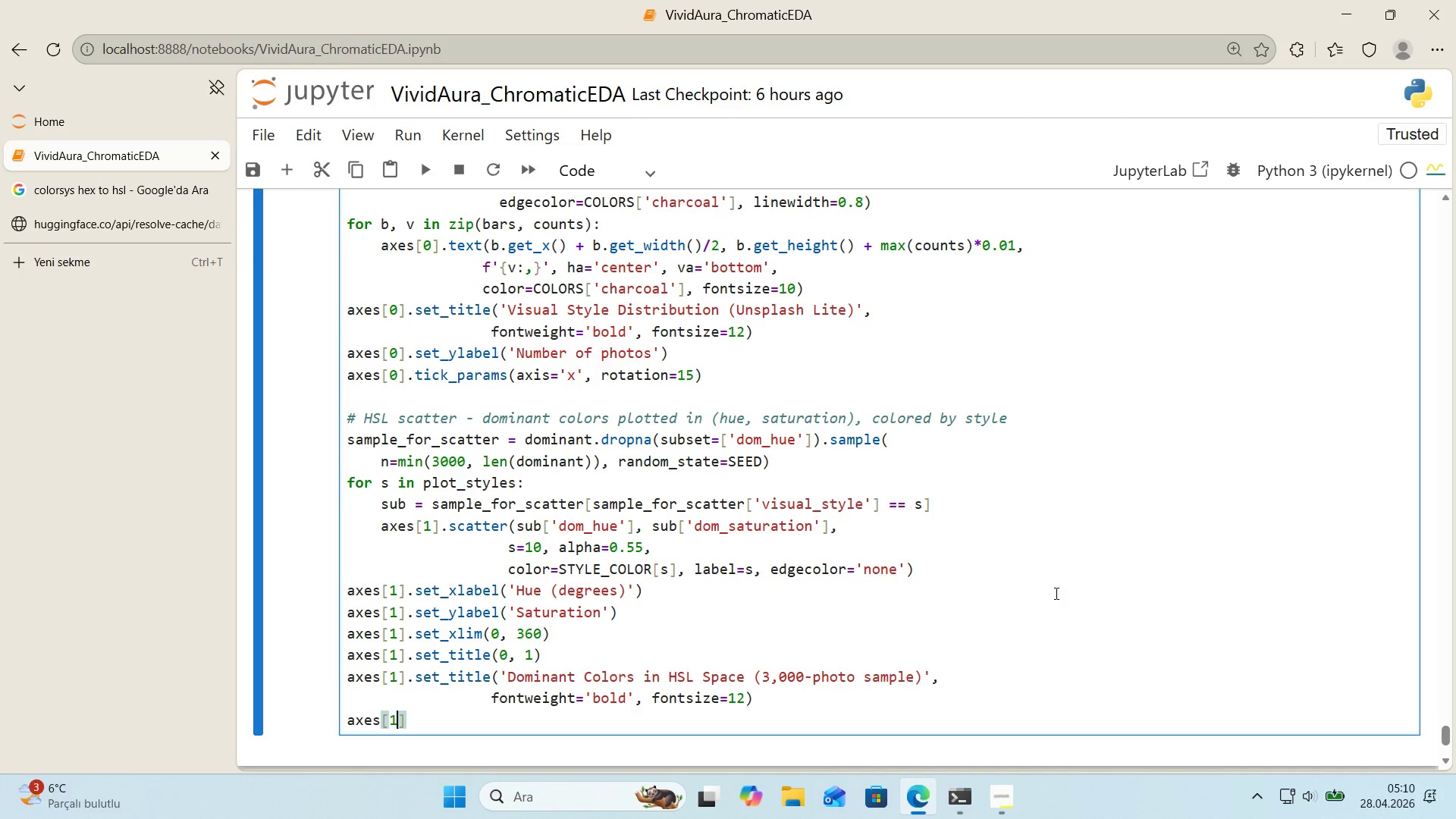 
key(ArrowRight)
 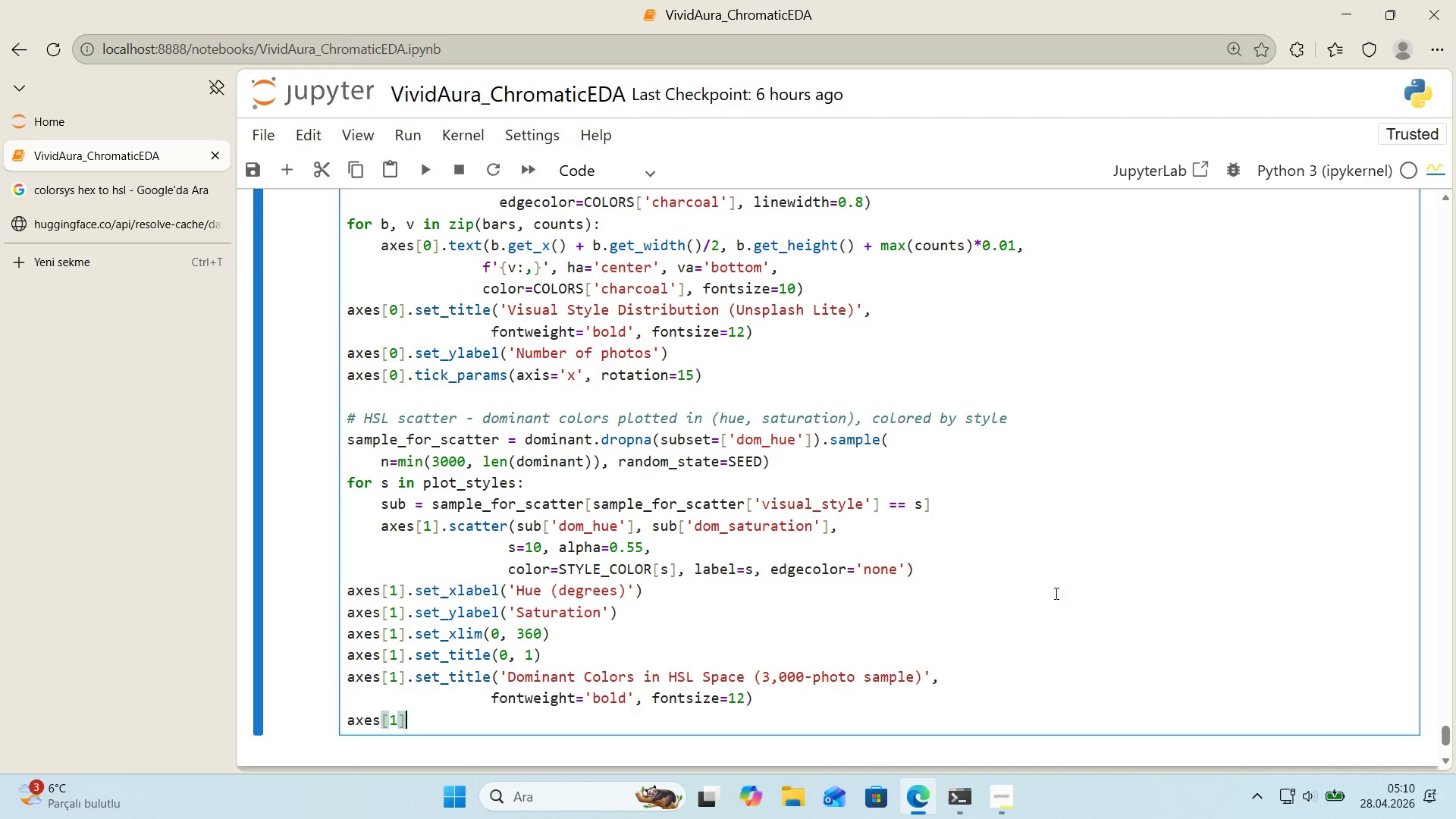 
type(.;)
key(Backspace)
type(legend*()
 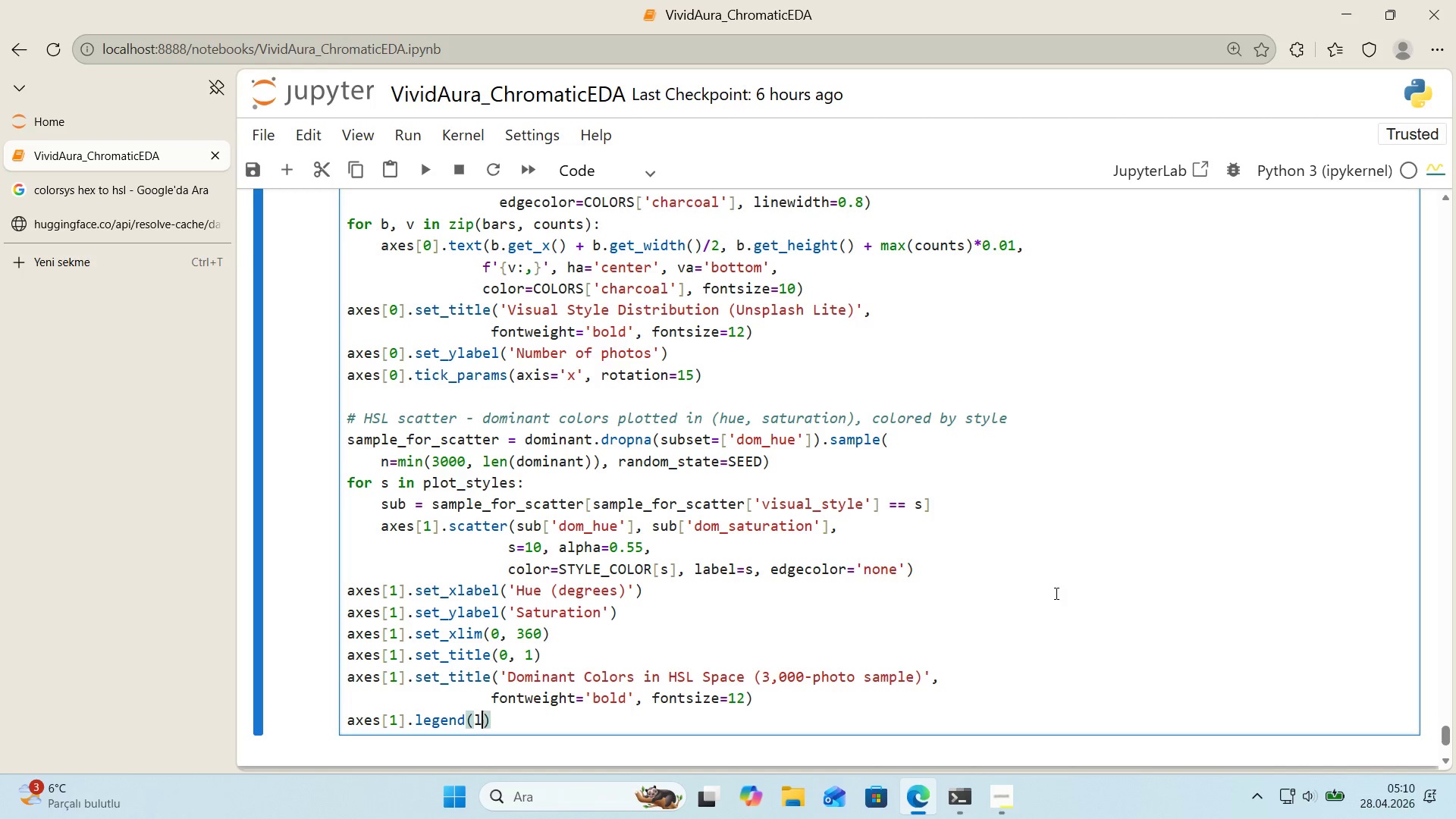 
 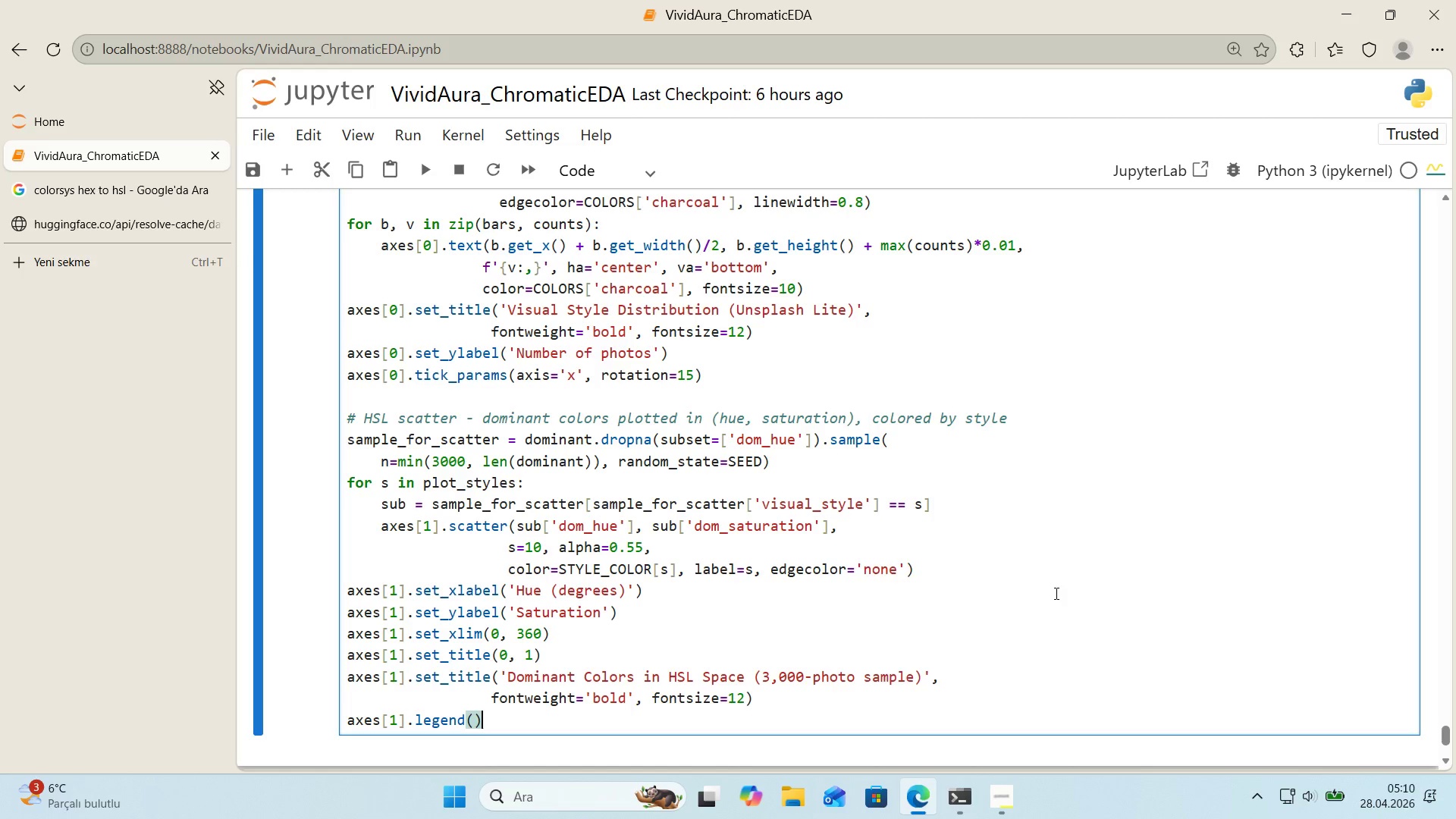 
key(ArrowLeft)
 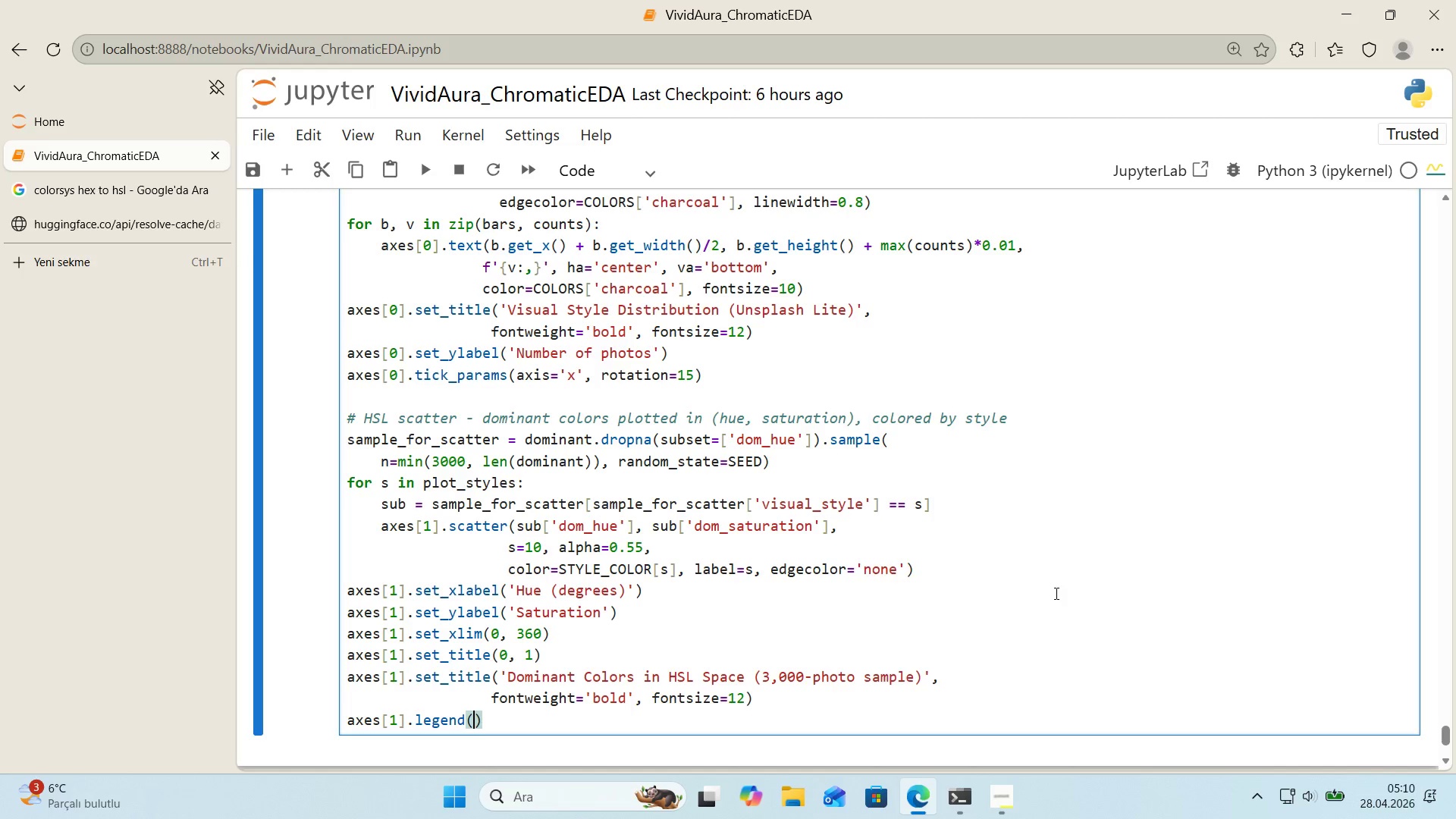 
type(loc@@)
 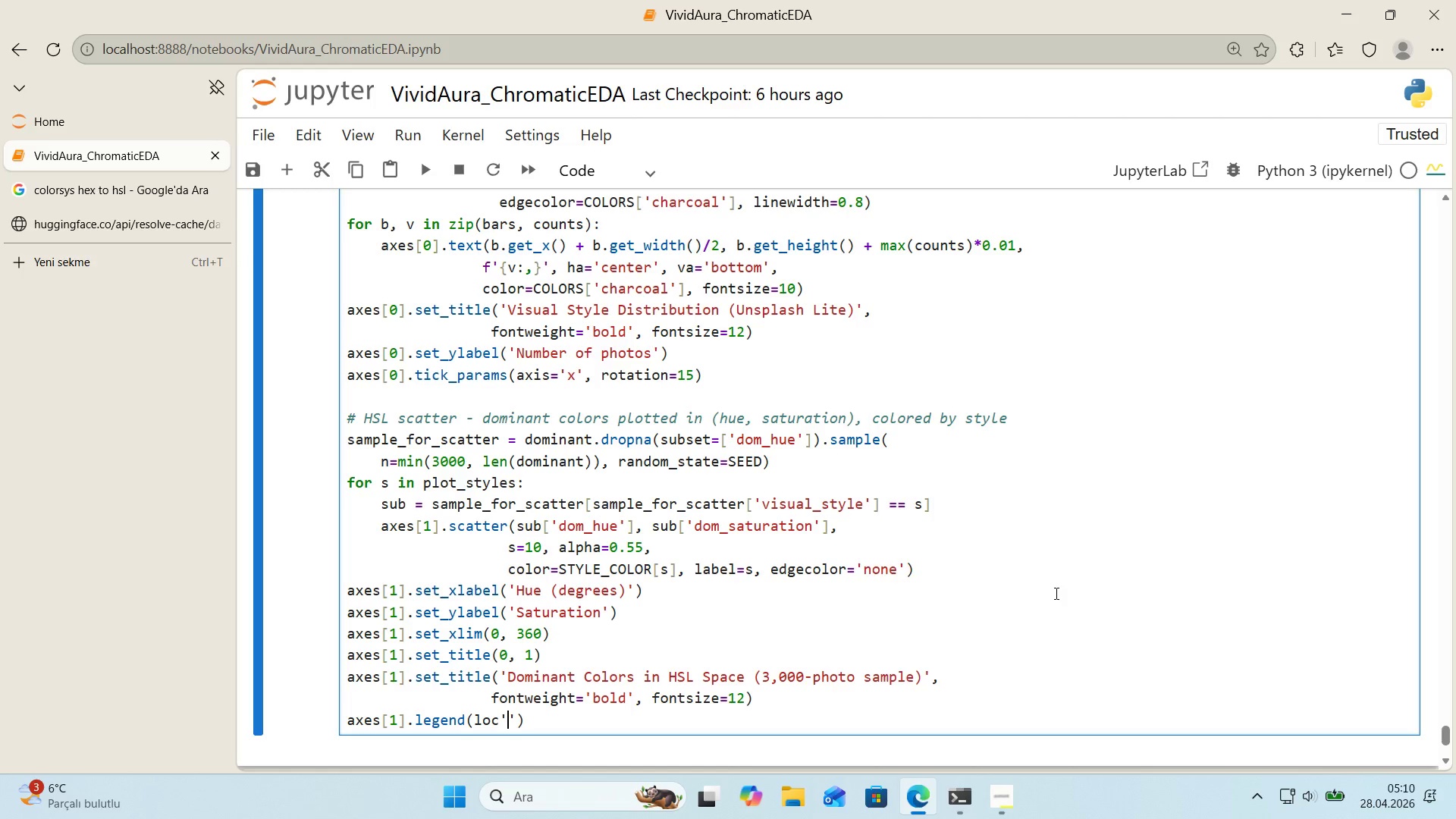 
 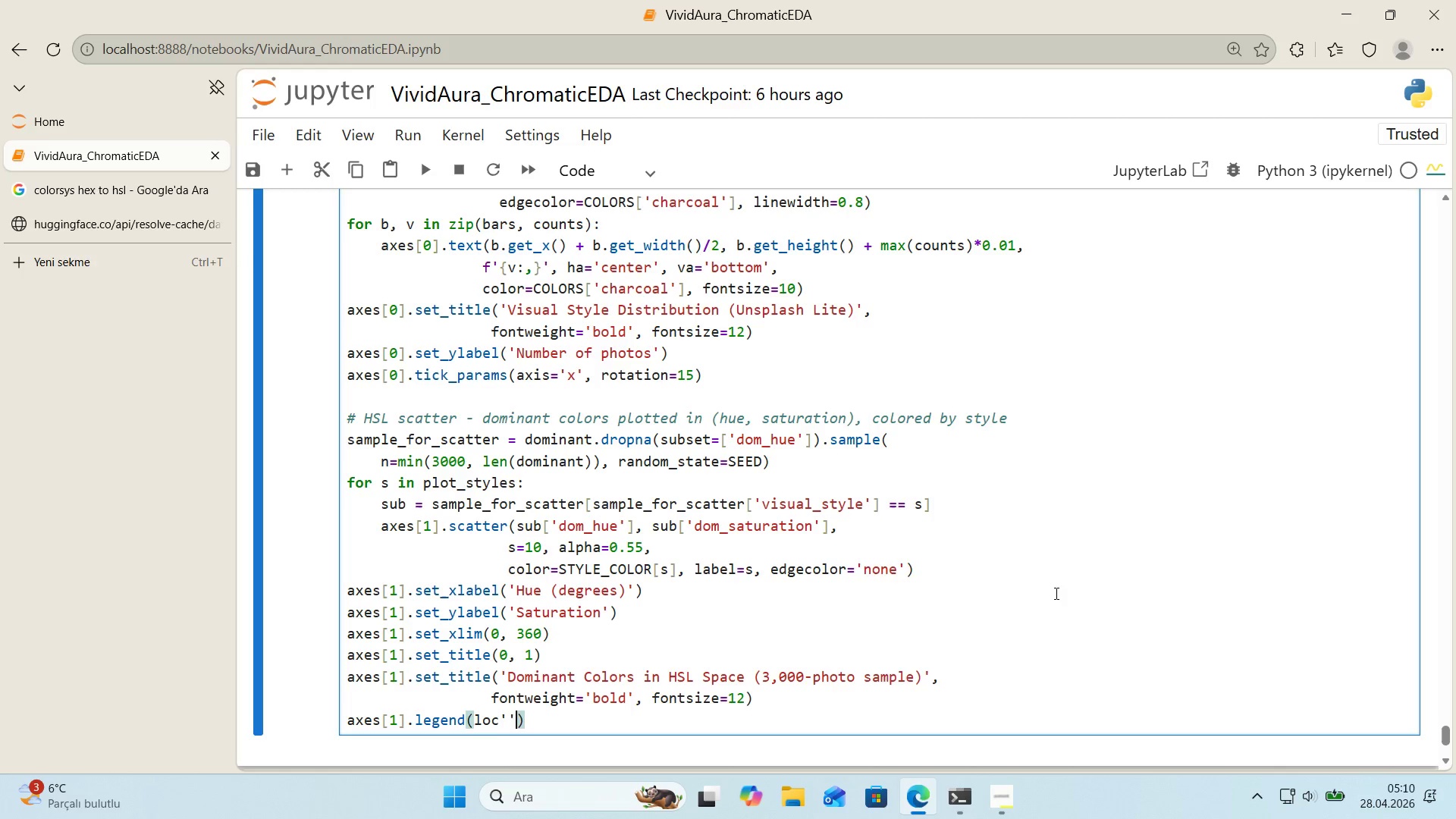 
key(ArrowLeft)
 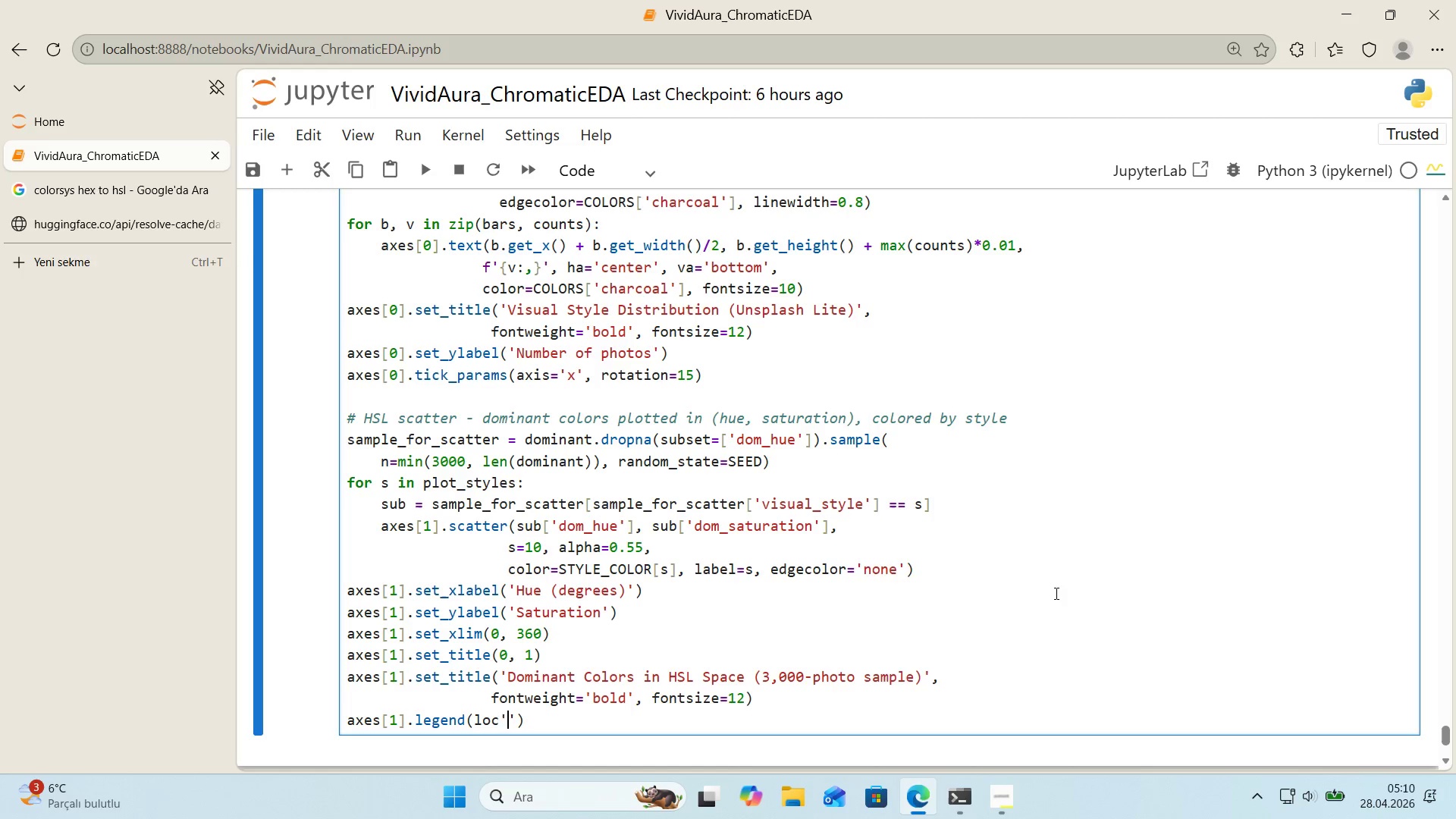 
key(ArrowRight)
 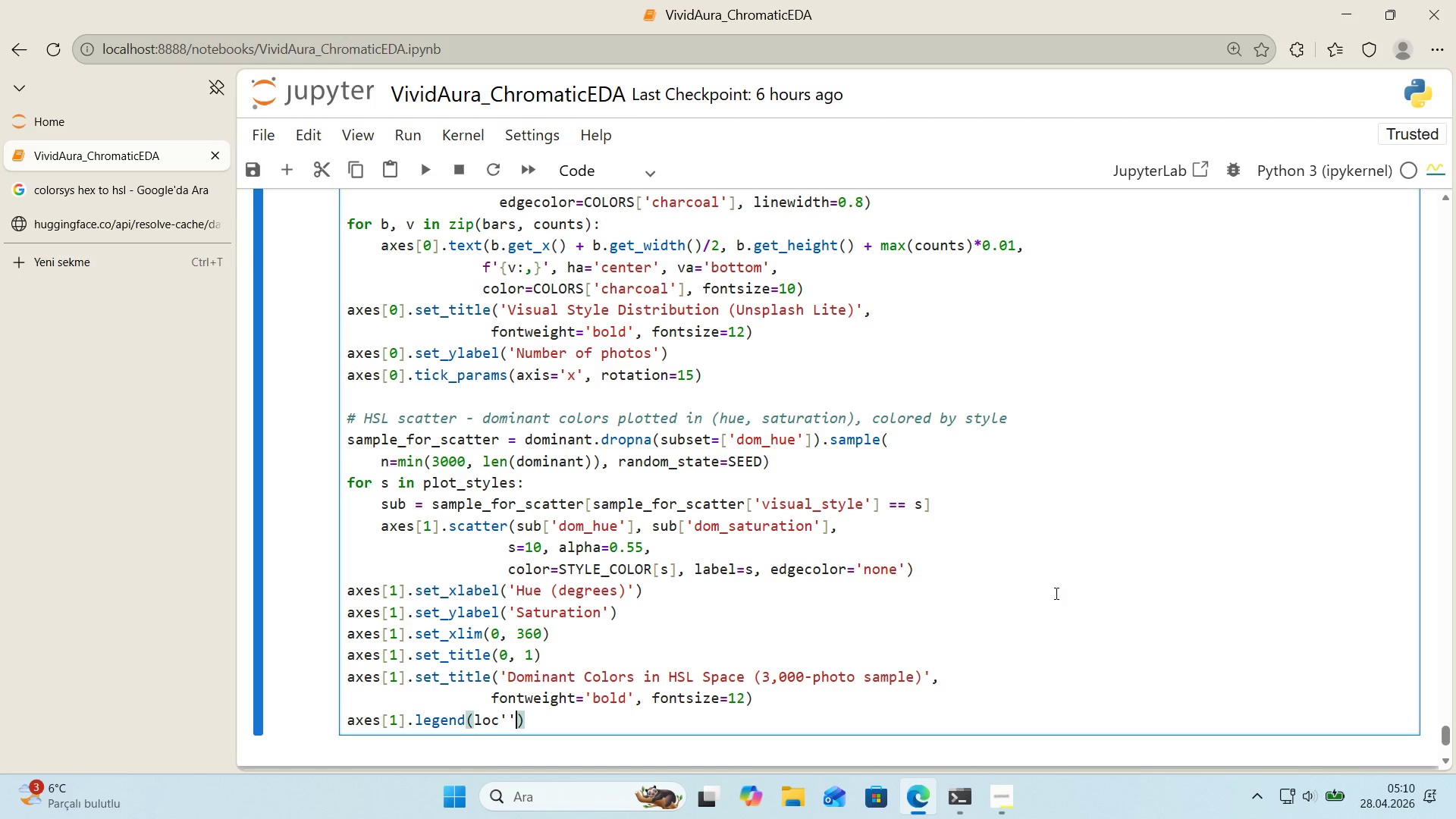 
key(Backspace)
key(Backspace)
type()@@)
 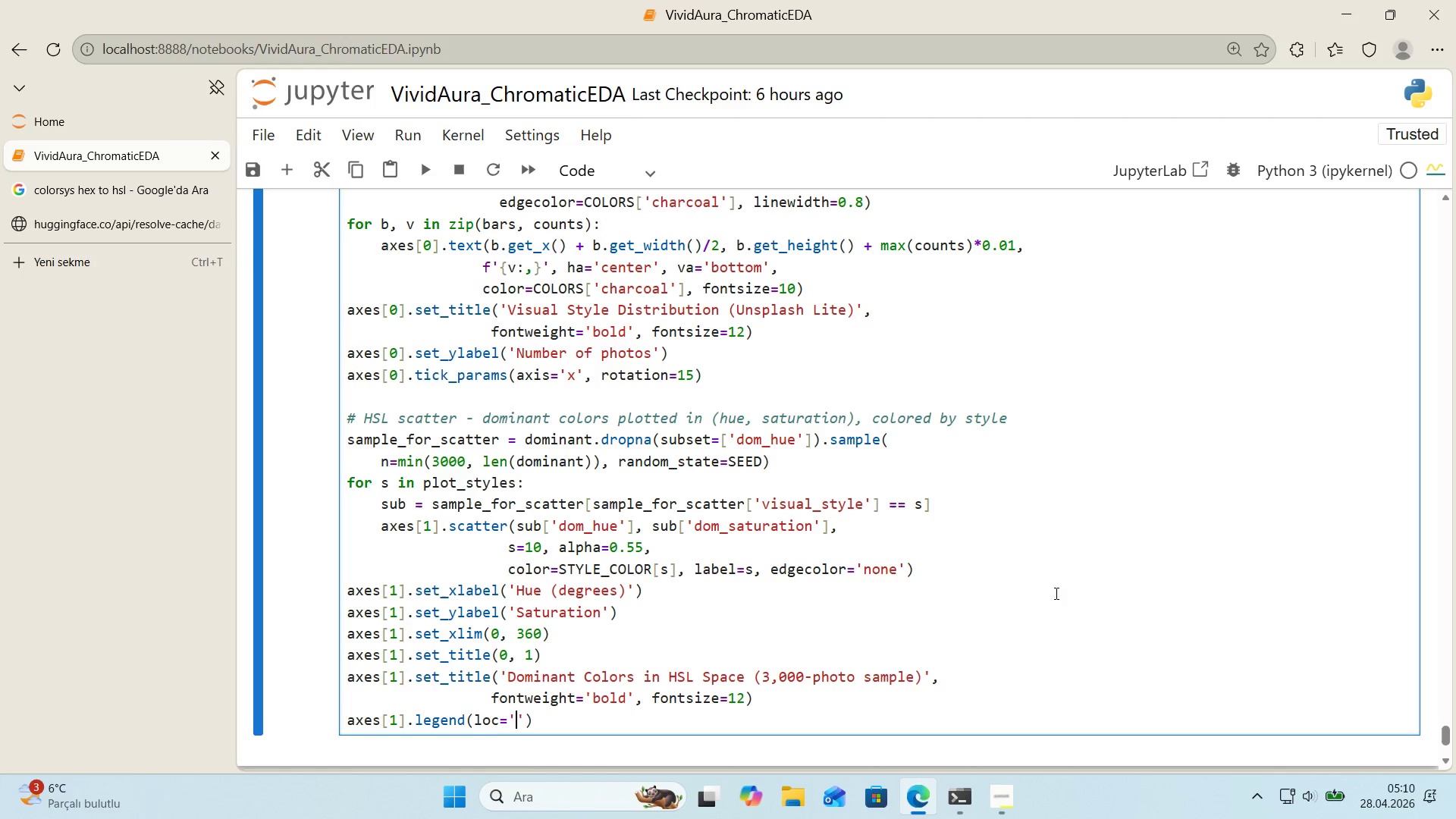 
 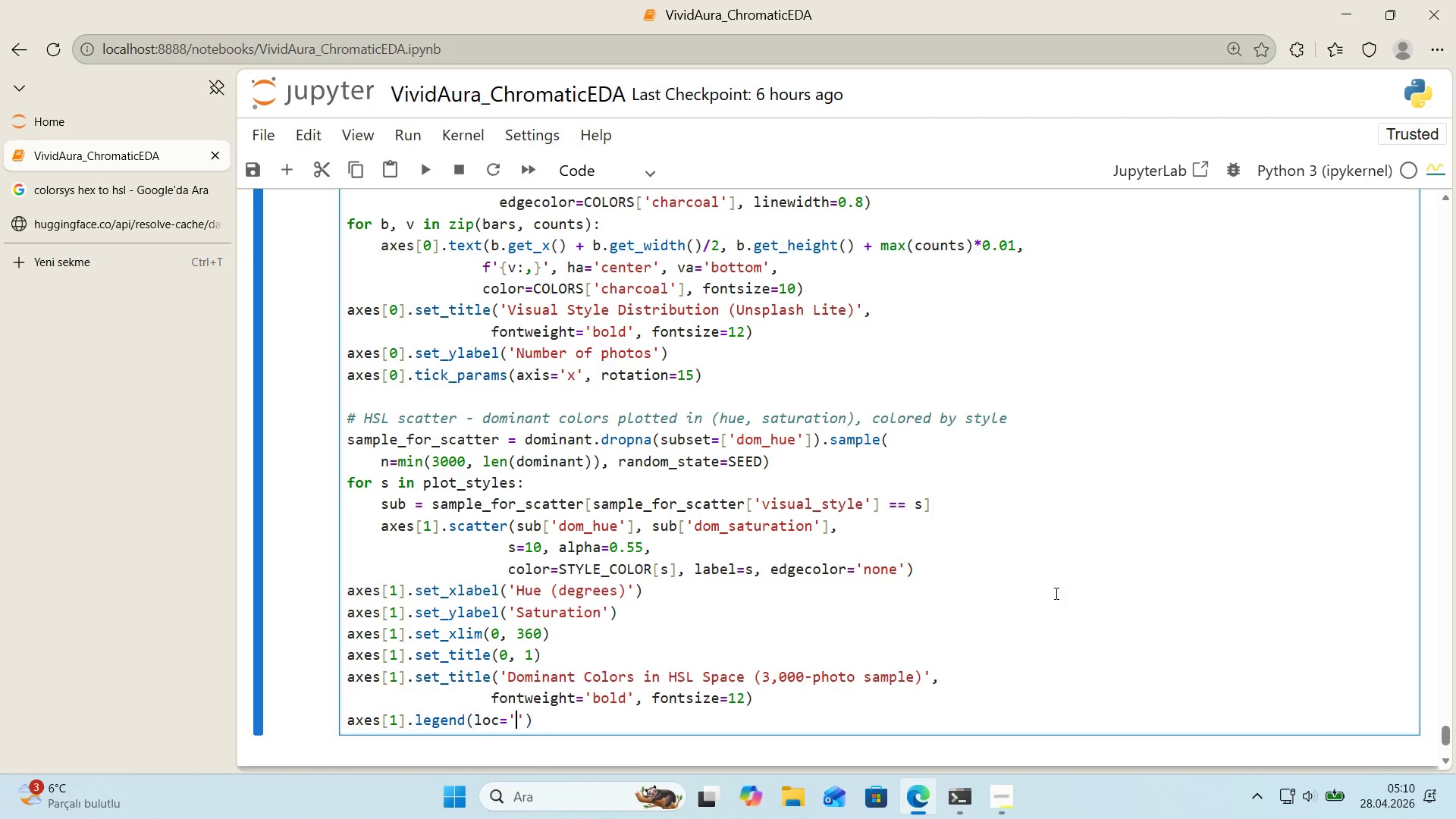 
key(ArrowLeft)
 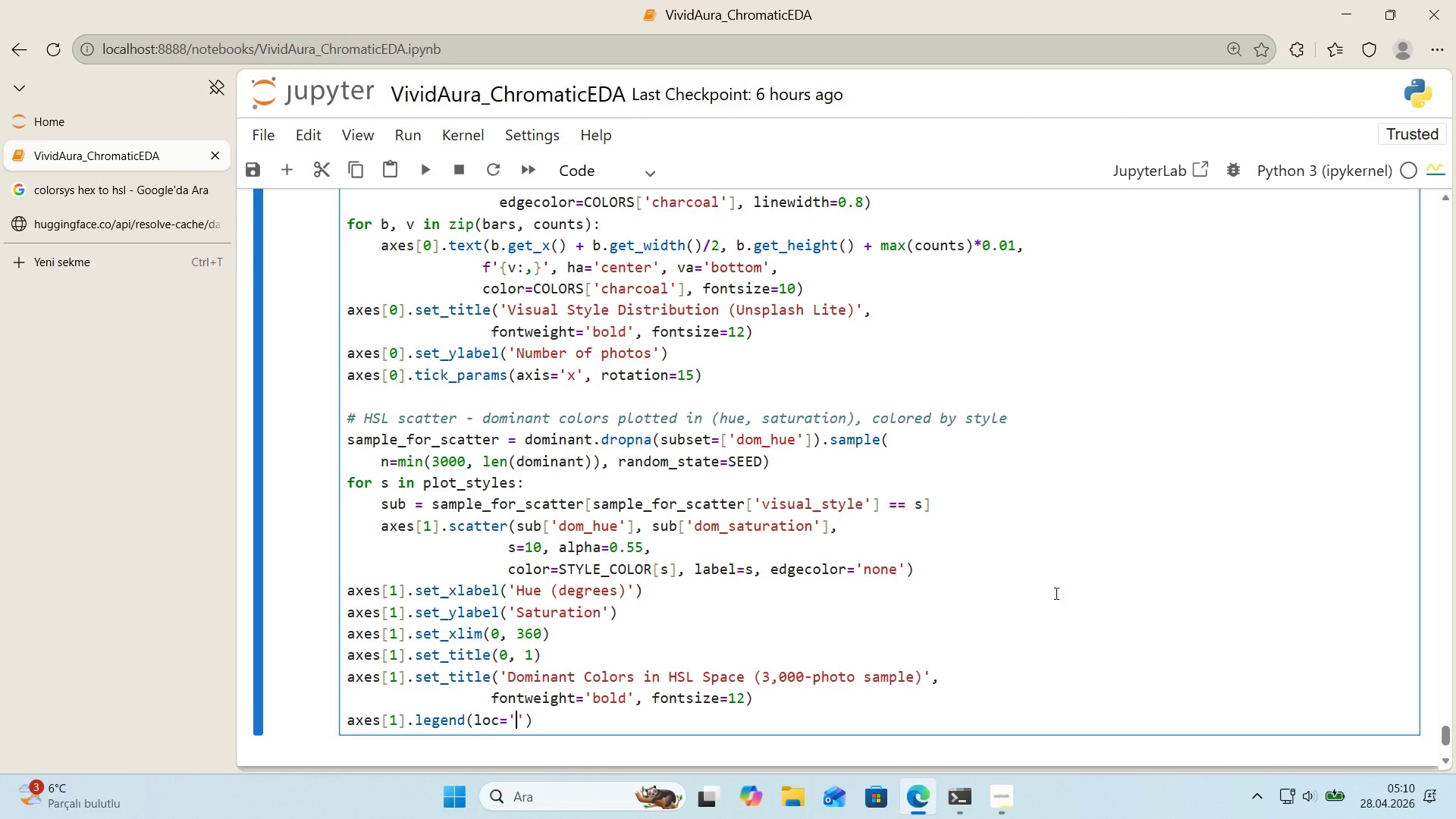 
type(lower r'ght)
 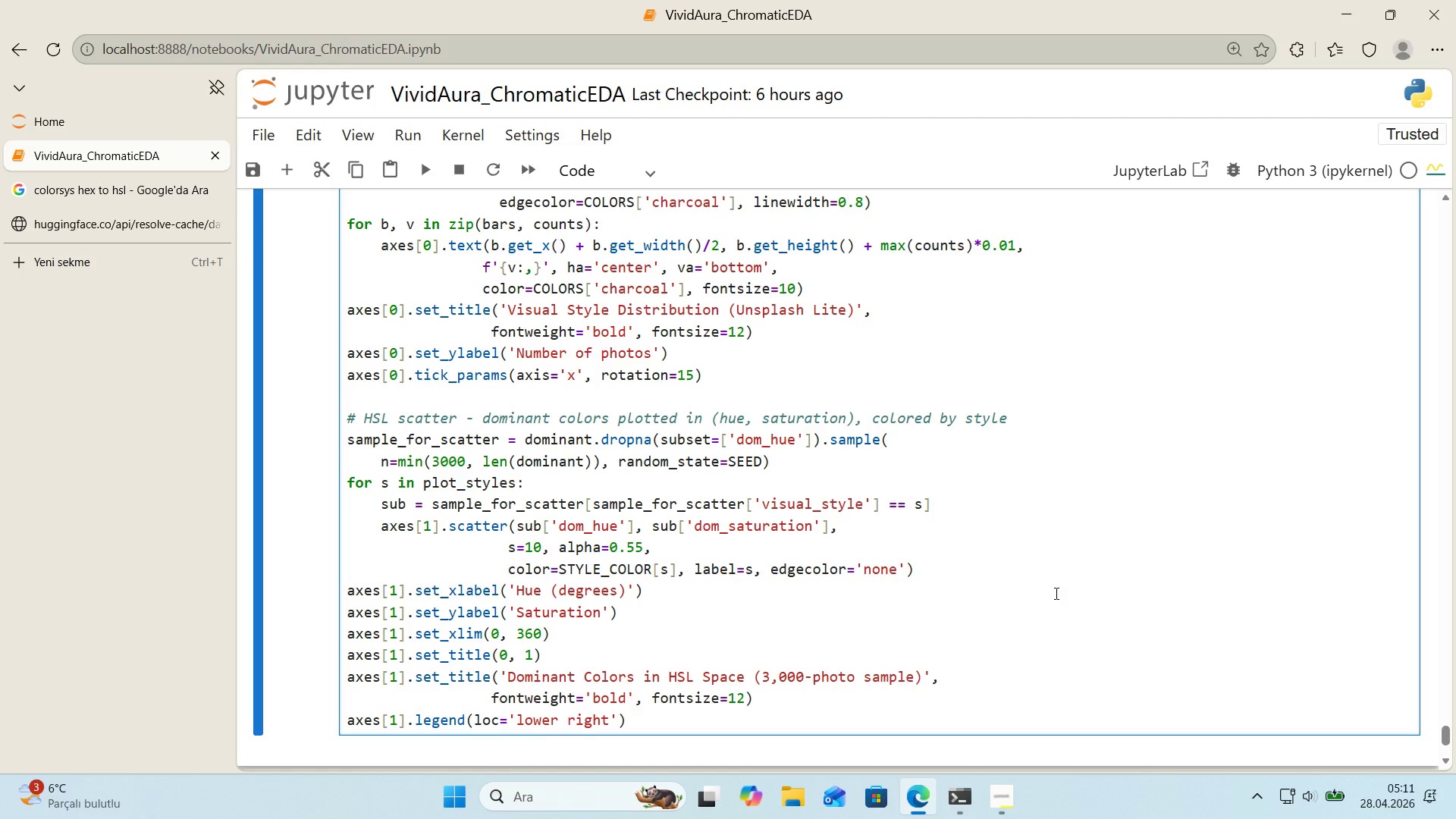 
key(ArrowRight)
 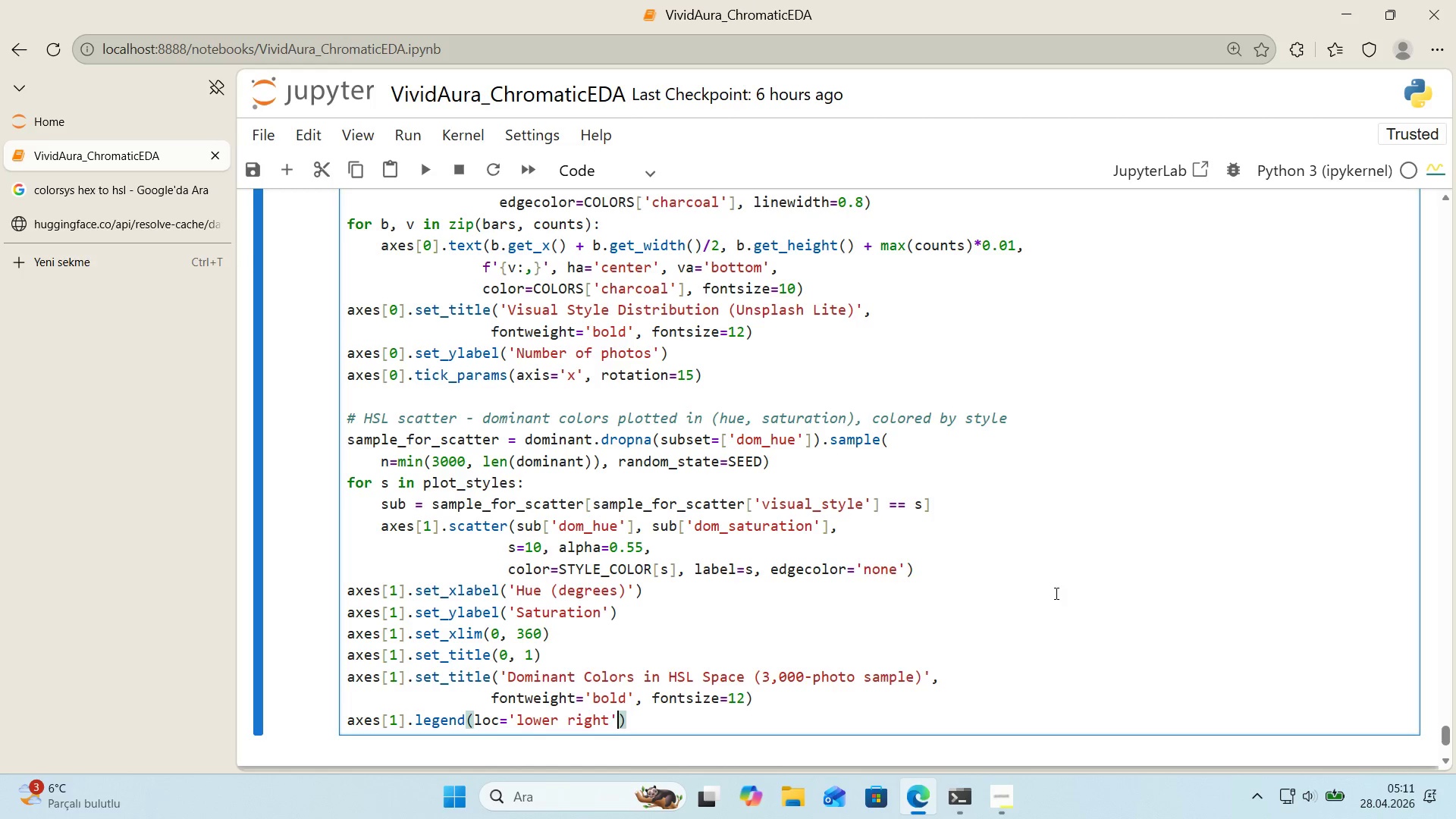 
type(, fonts'ze)8, ncol)2)
 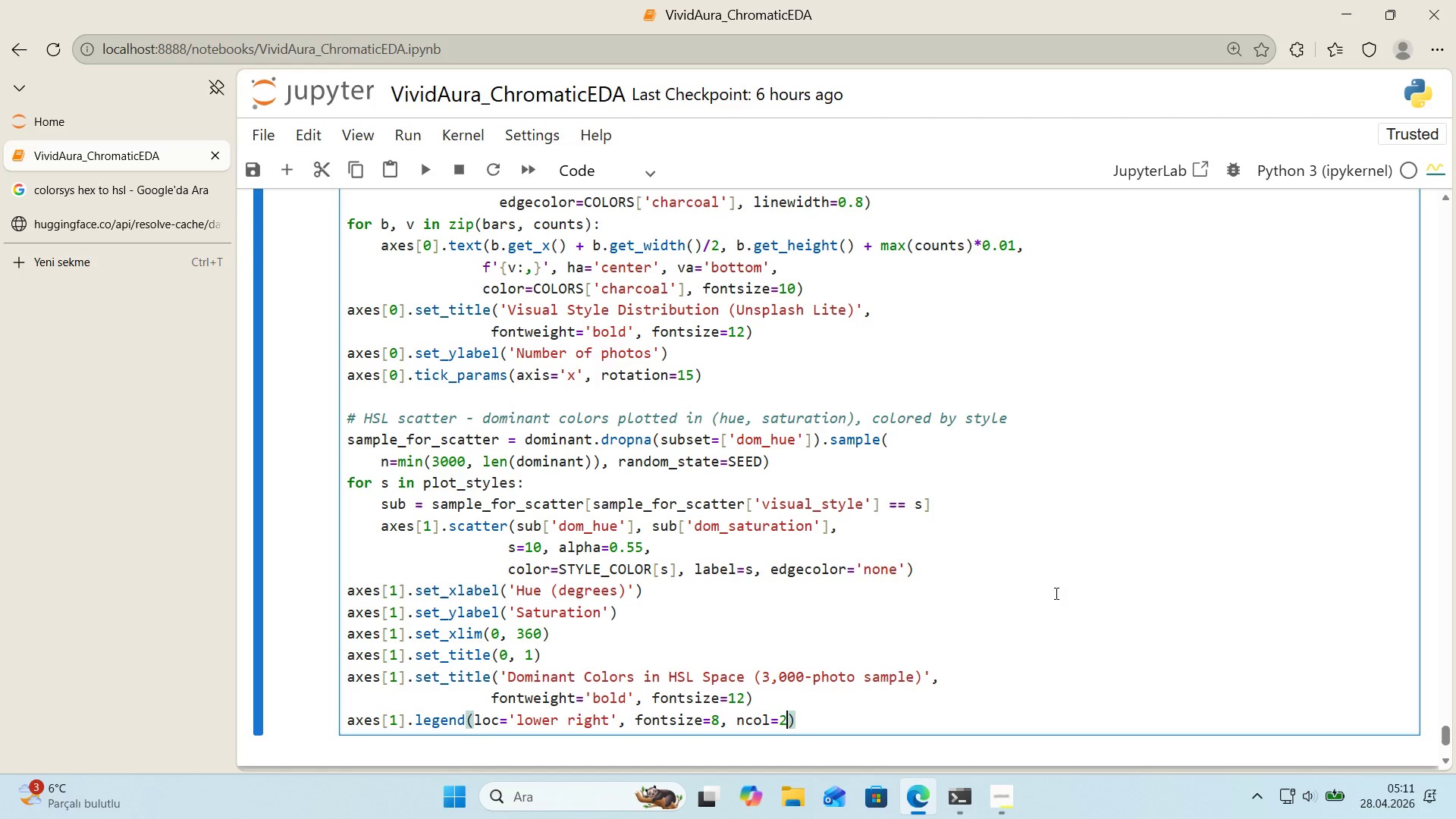 
 